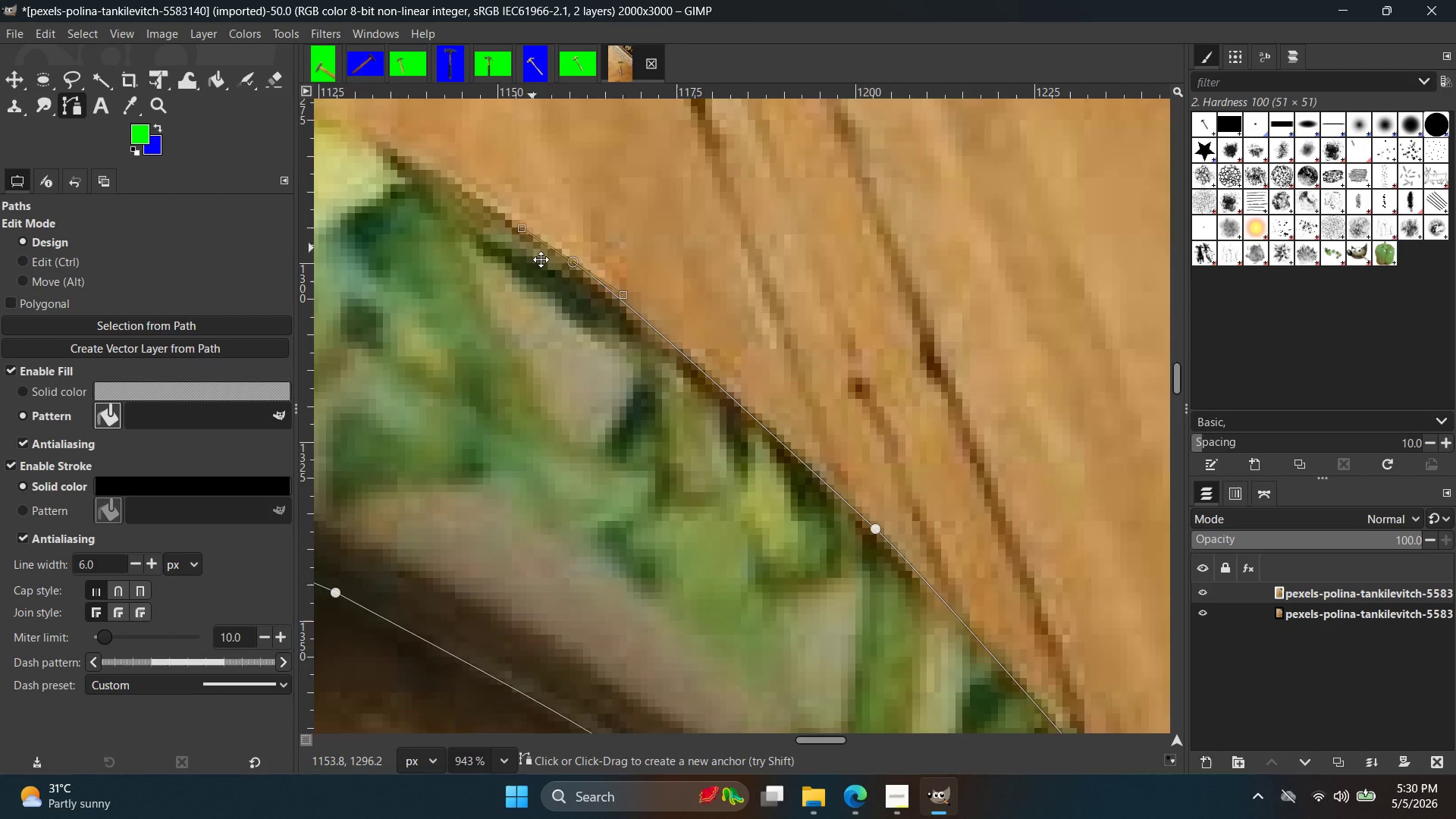 
hold_key(key=Space, duration=0.38)
 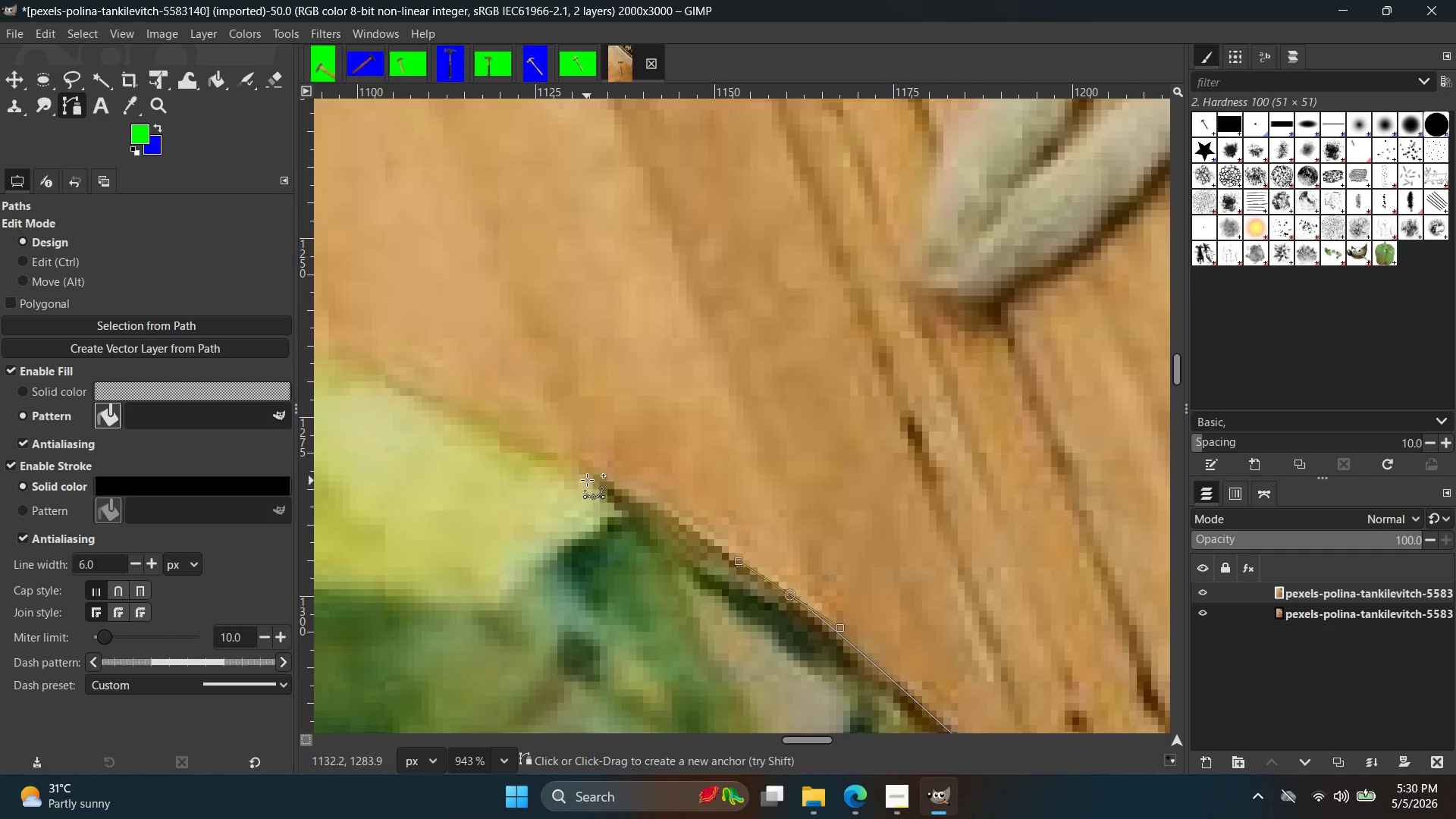 
left_click_drag(start_coordinate=[579, 466], to_coordinate=[530, 441])
 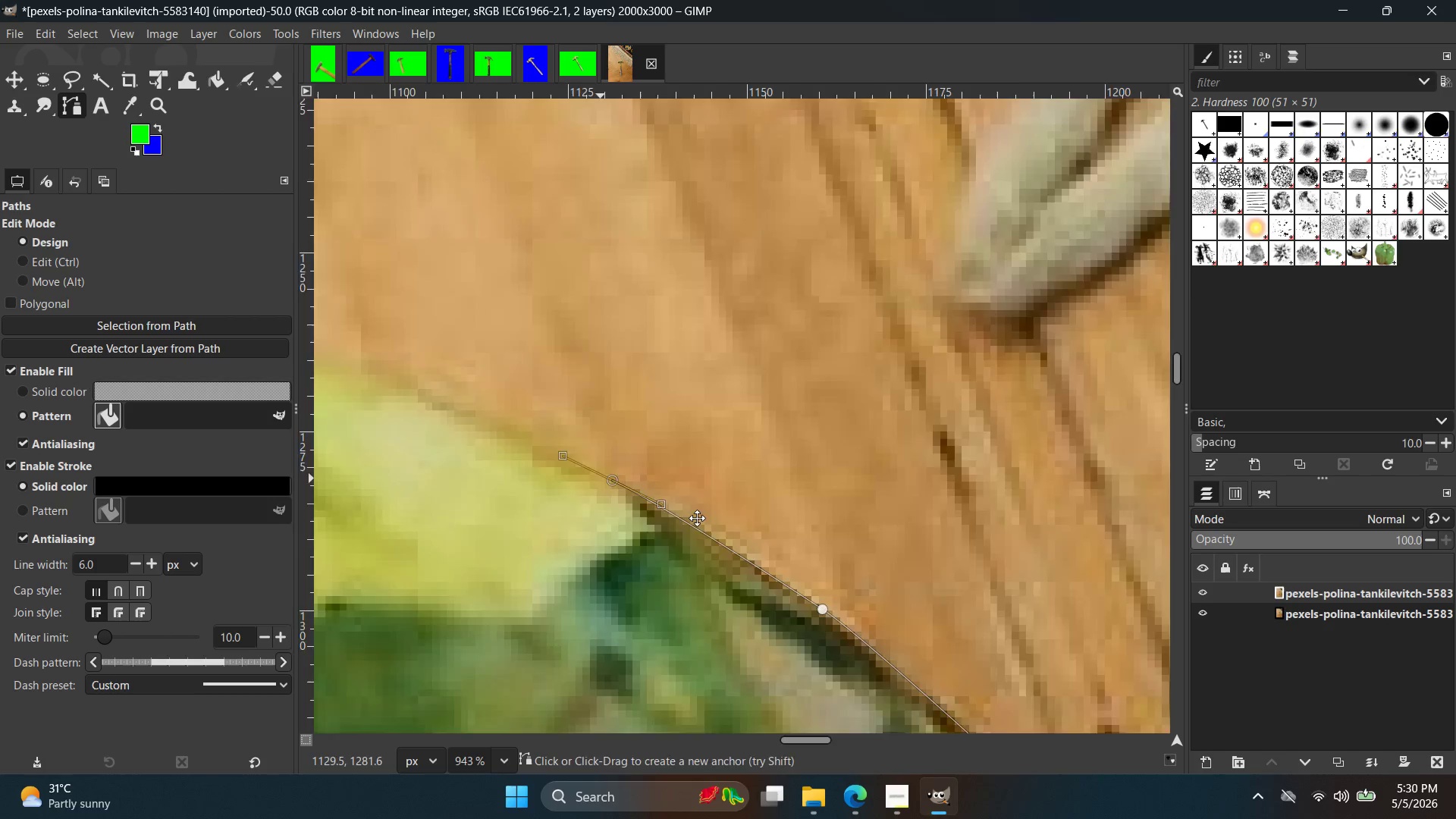 
hold_key(key=Space, duration=0.33)
 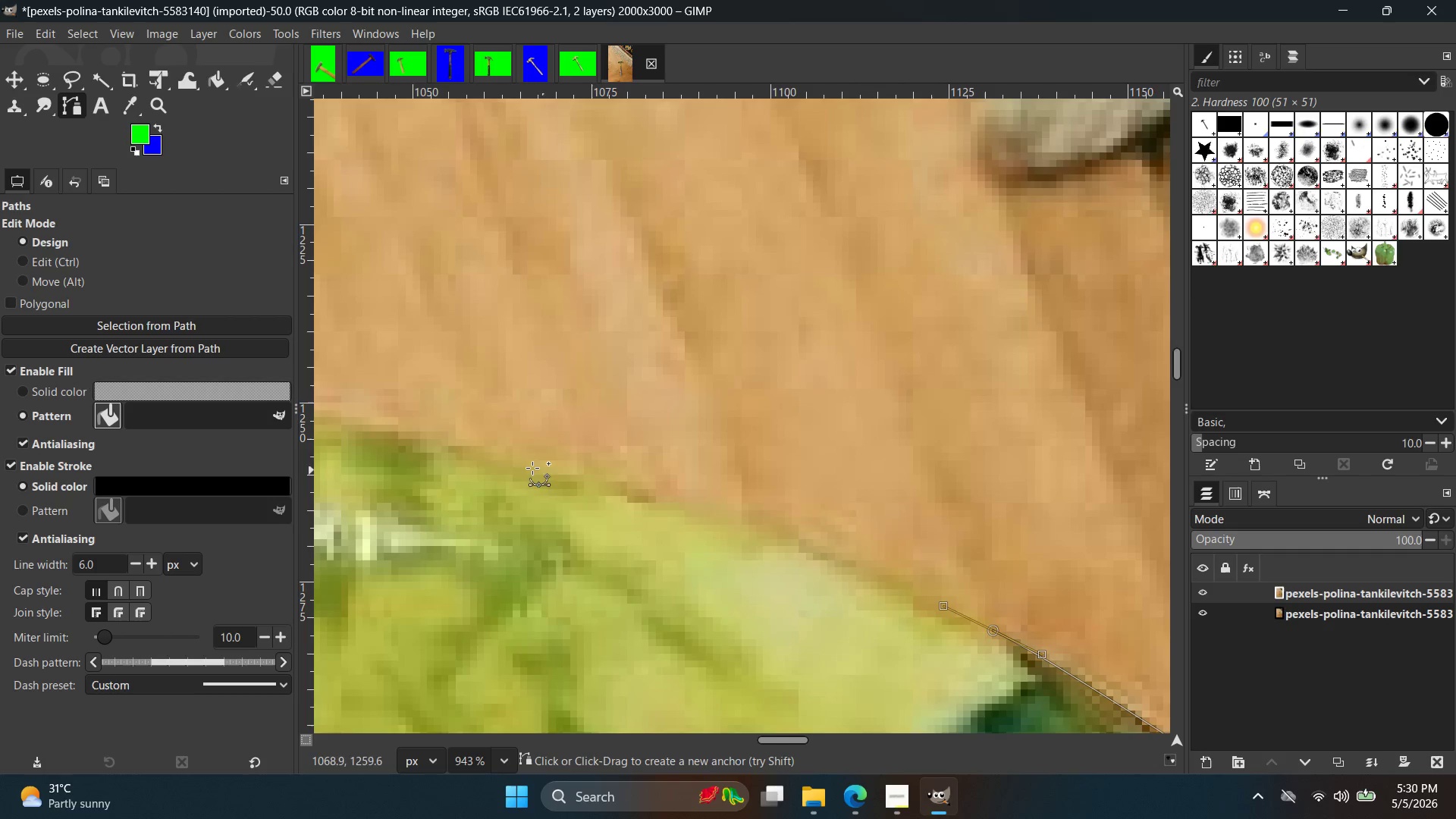 
left_click_drag(start_coordinate=[498, 449], to_coordinate=[451, 441])
 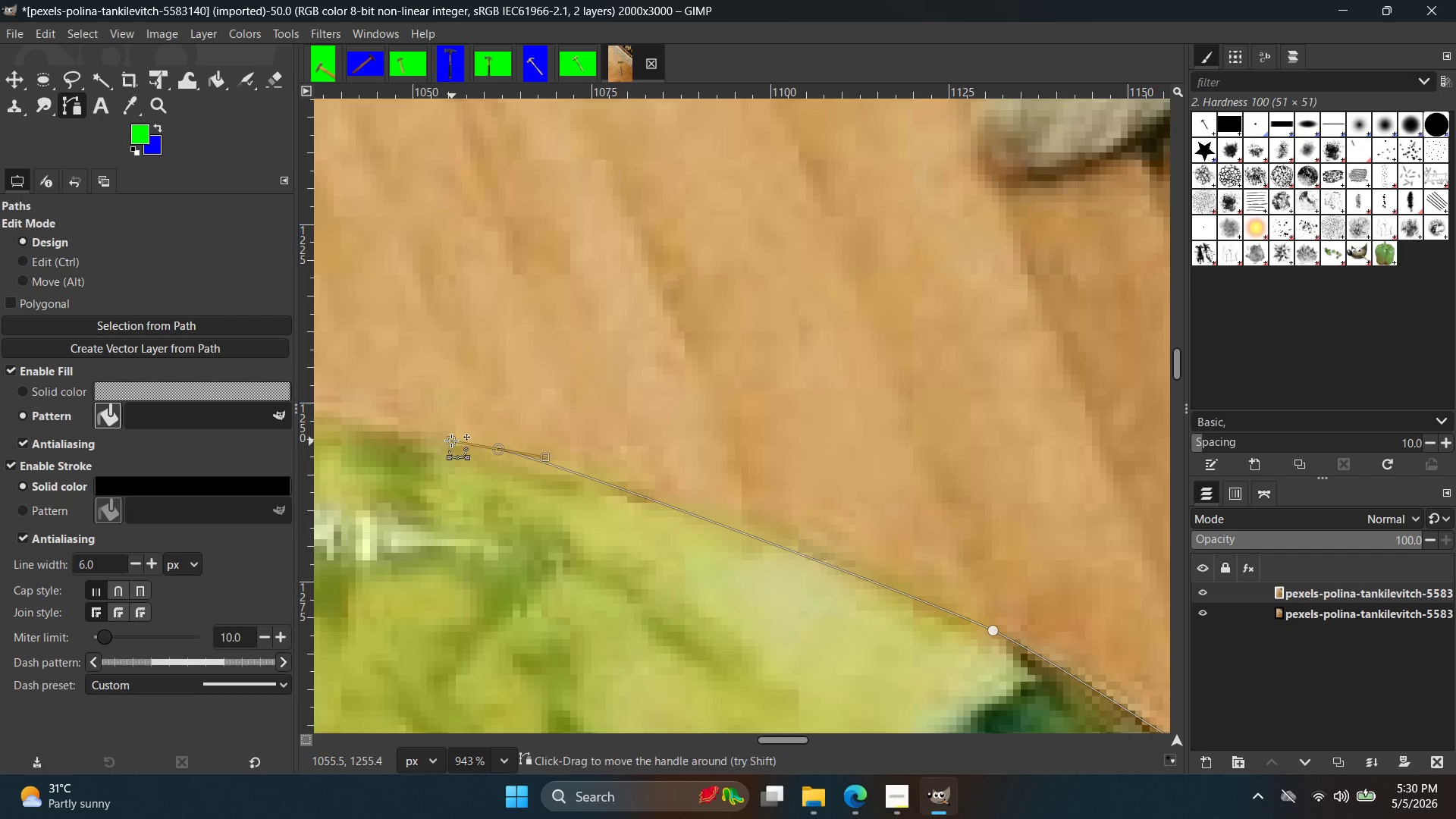 
left_click([451, 441])
 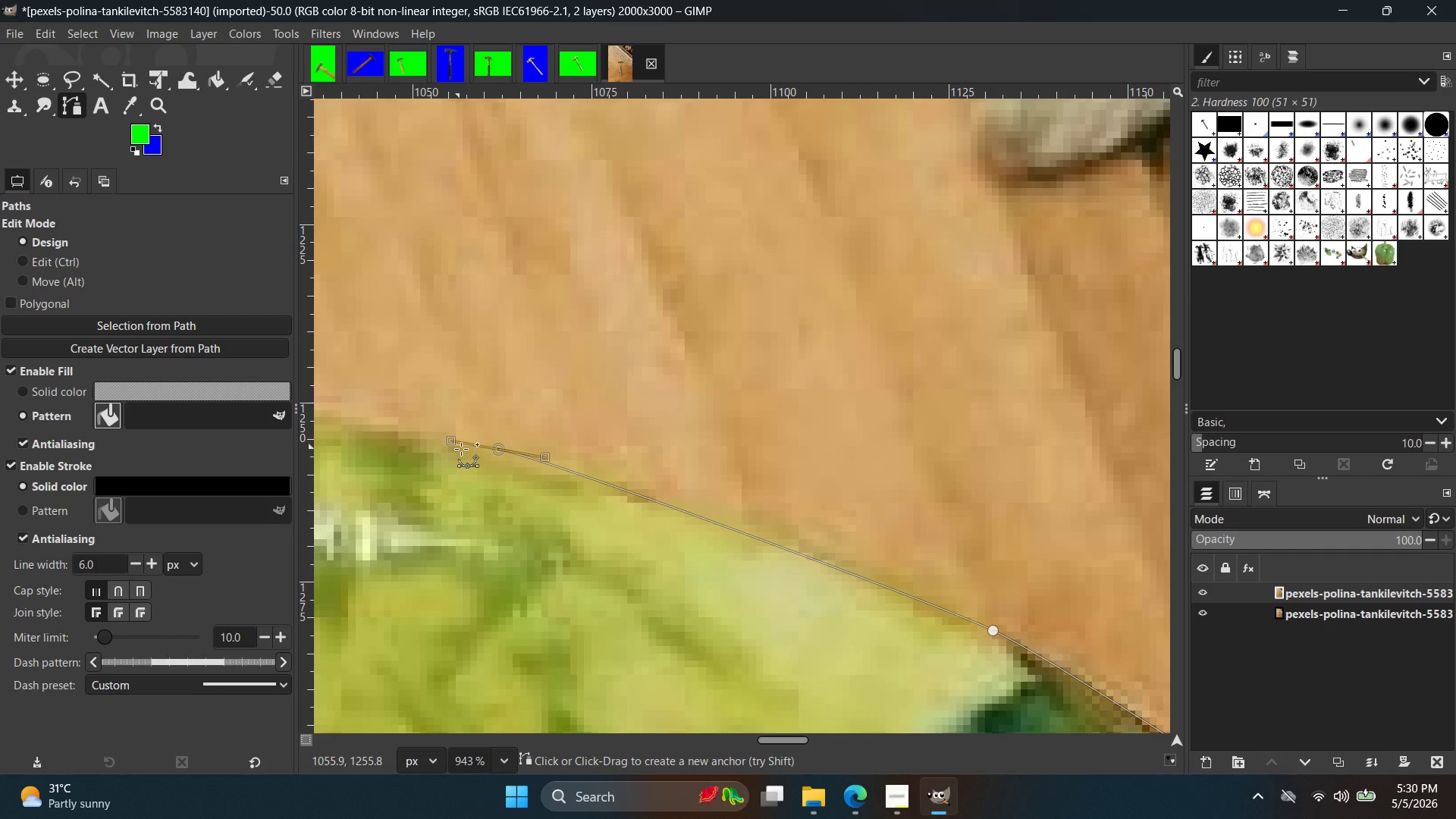 
hold_key(key=ControlLeft, duration=0.5)
 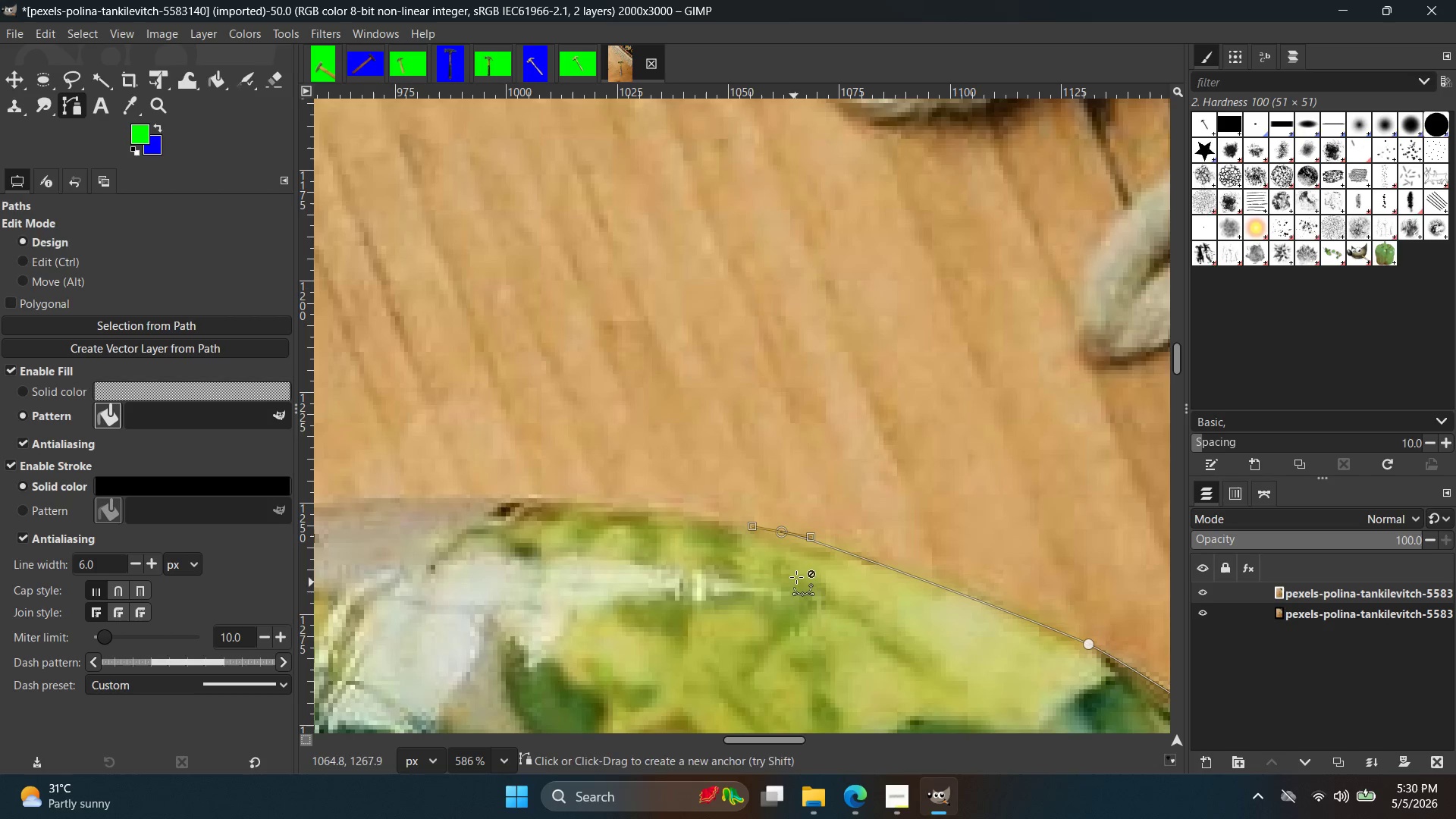 
hold_key(key=Space, duration=0.42)
 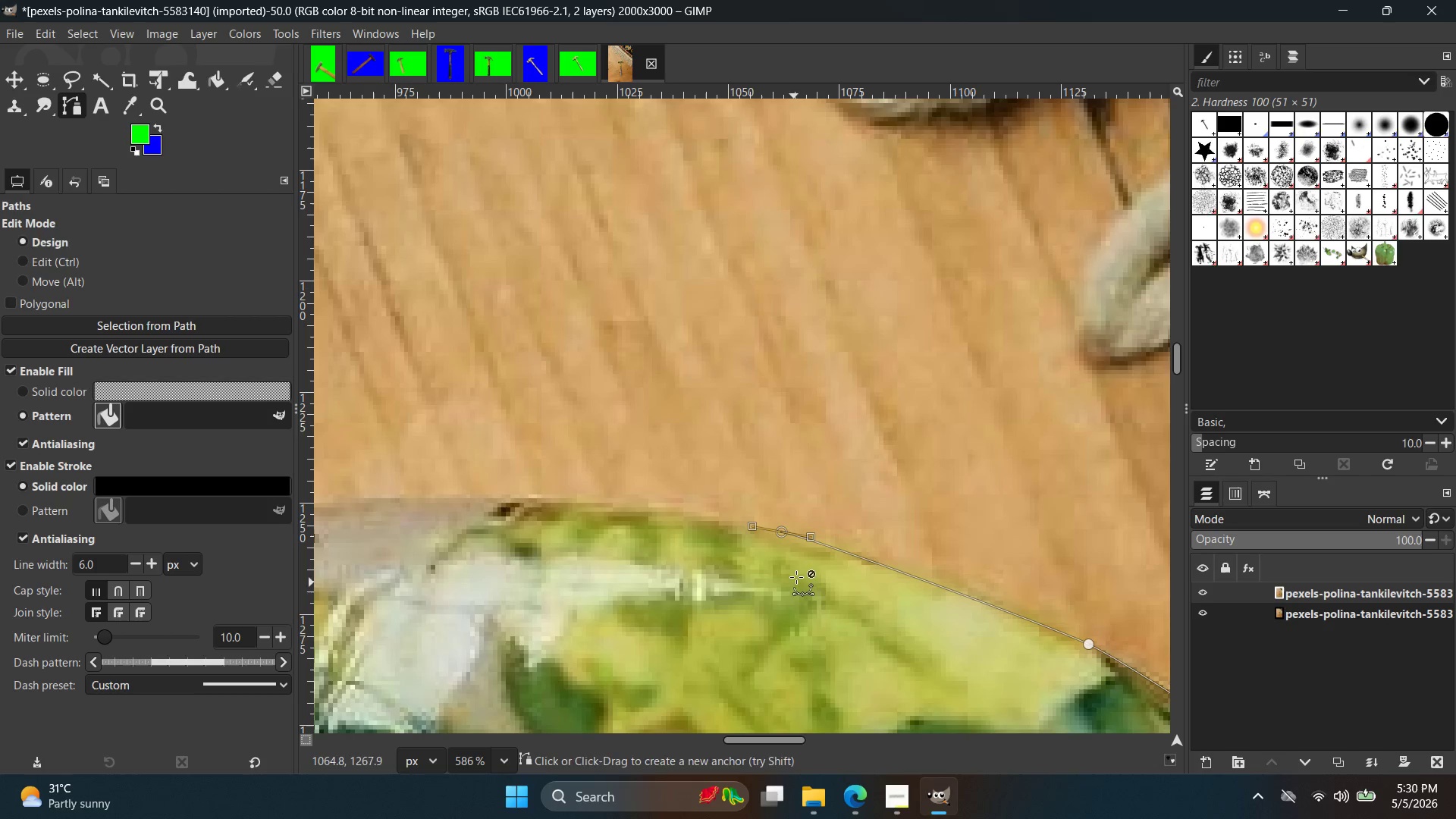 
scroll: coordinate [535, 488], scroll_direction: down, amount: 5.0
 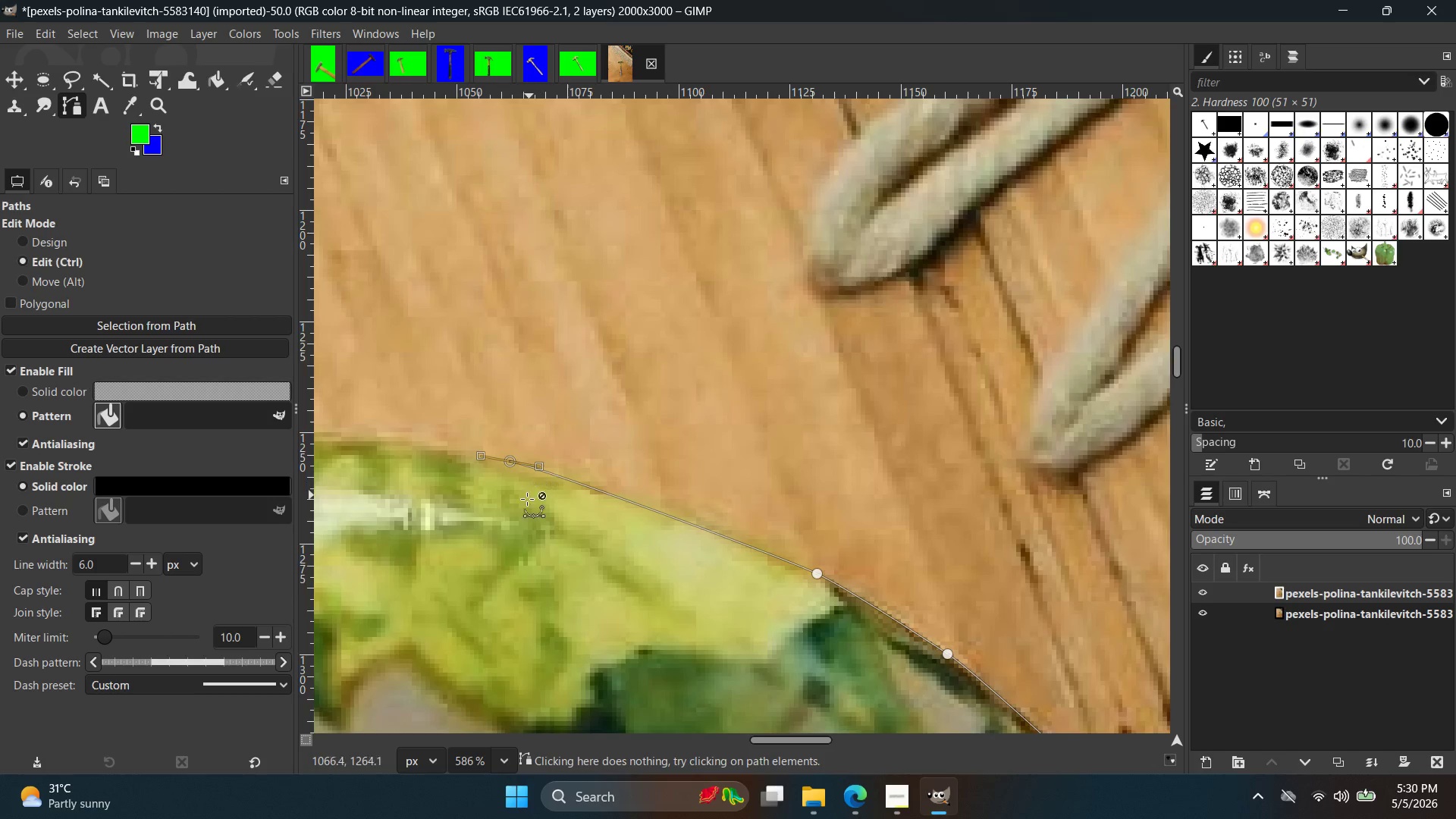 
hold_key(key=ControlLeft, duration=0.56)
scroll: coordinate [570, 519], scroll_direction: up, amount: 6.0
 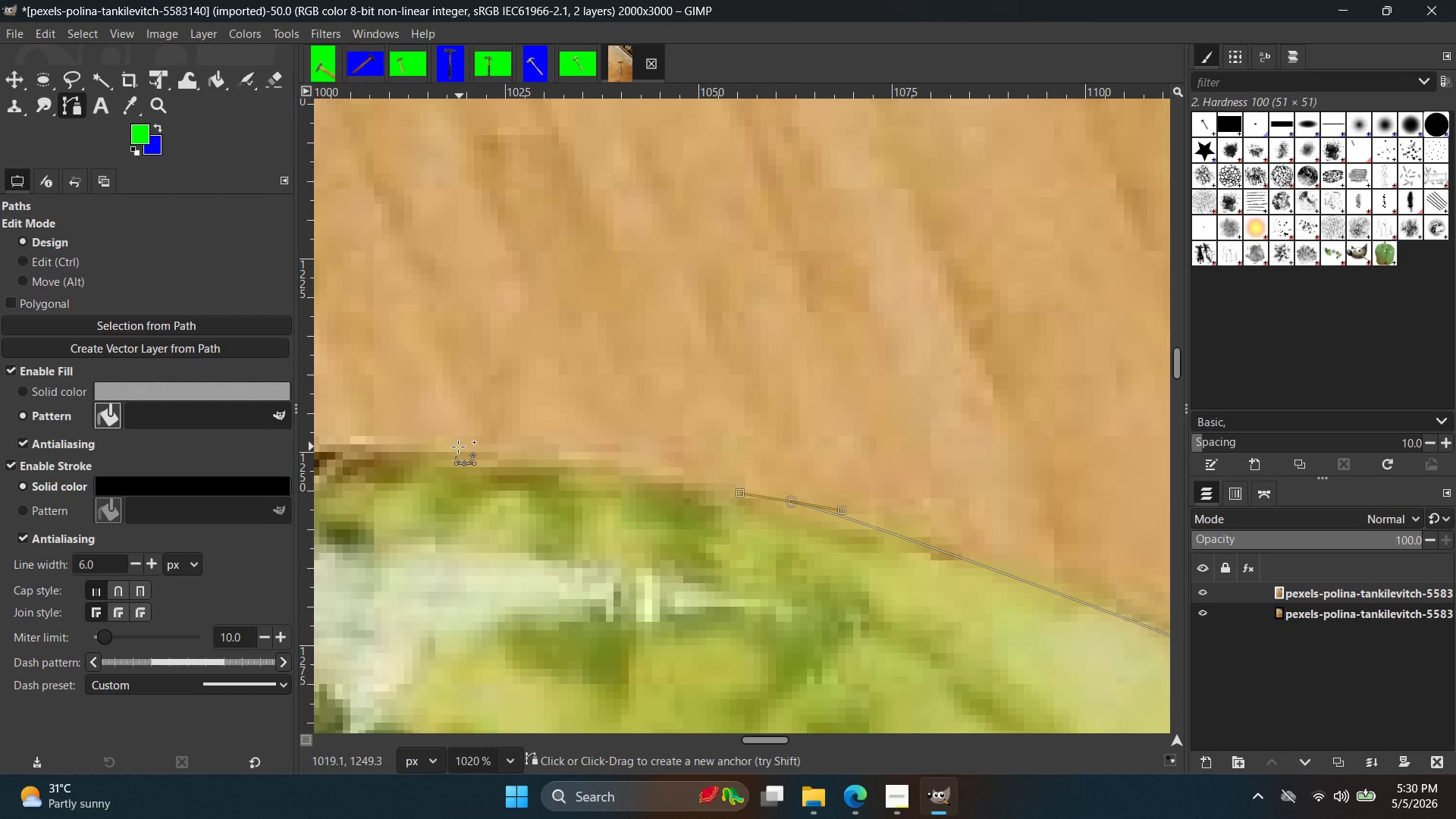 
left_click_drag(start_coordinate=[429, 450], to_coordinate=[356, 452])
 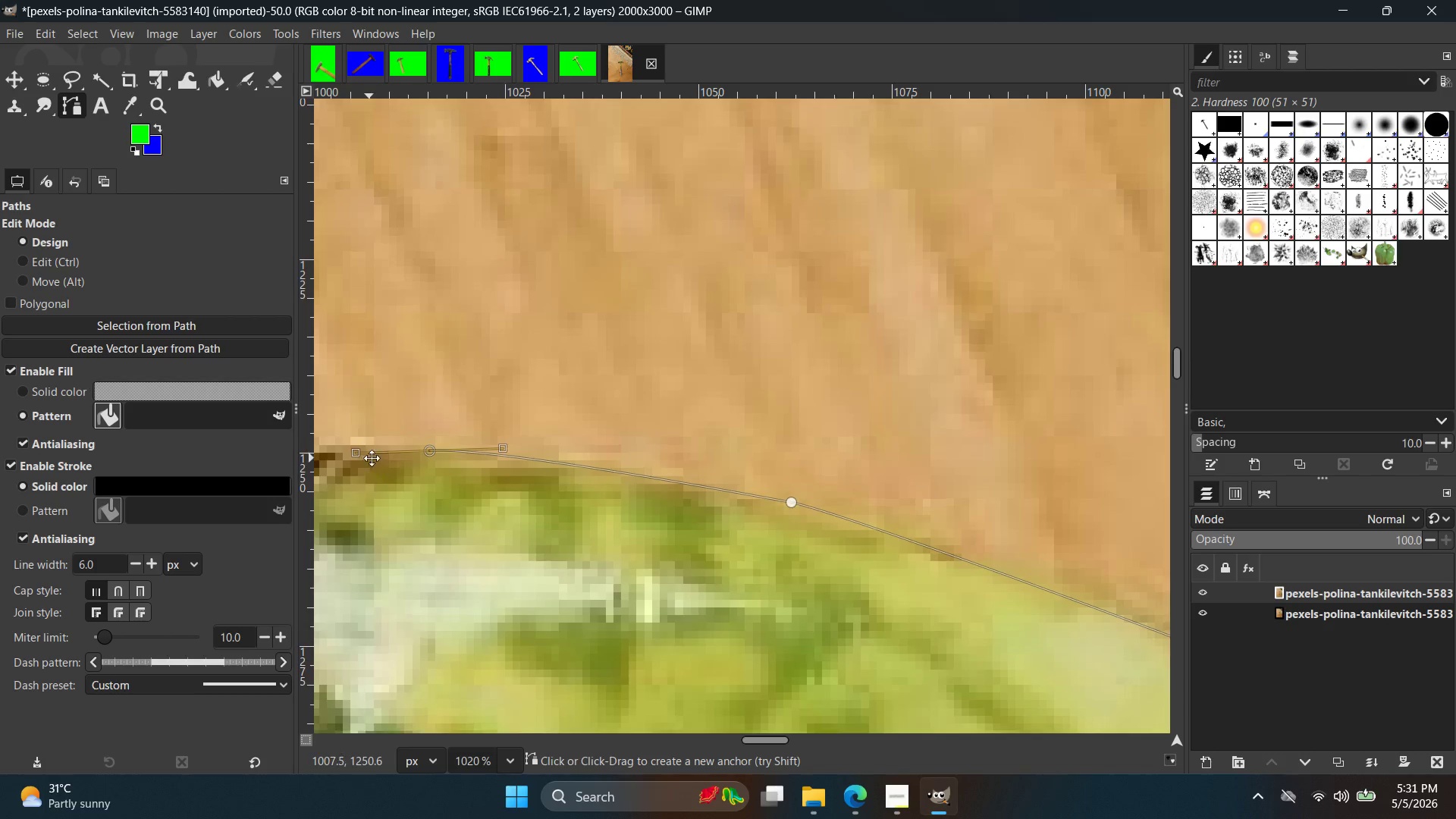 
hold_key(key=Space, duration=0.5)
 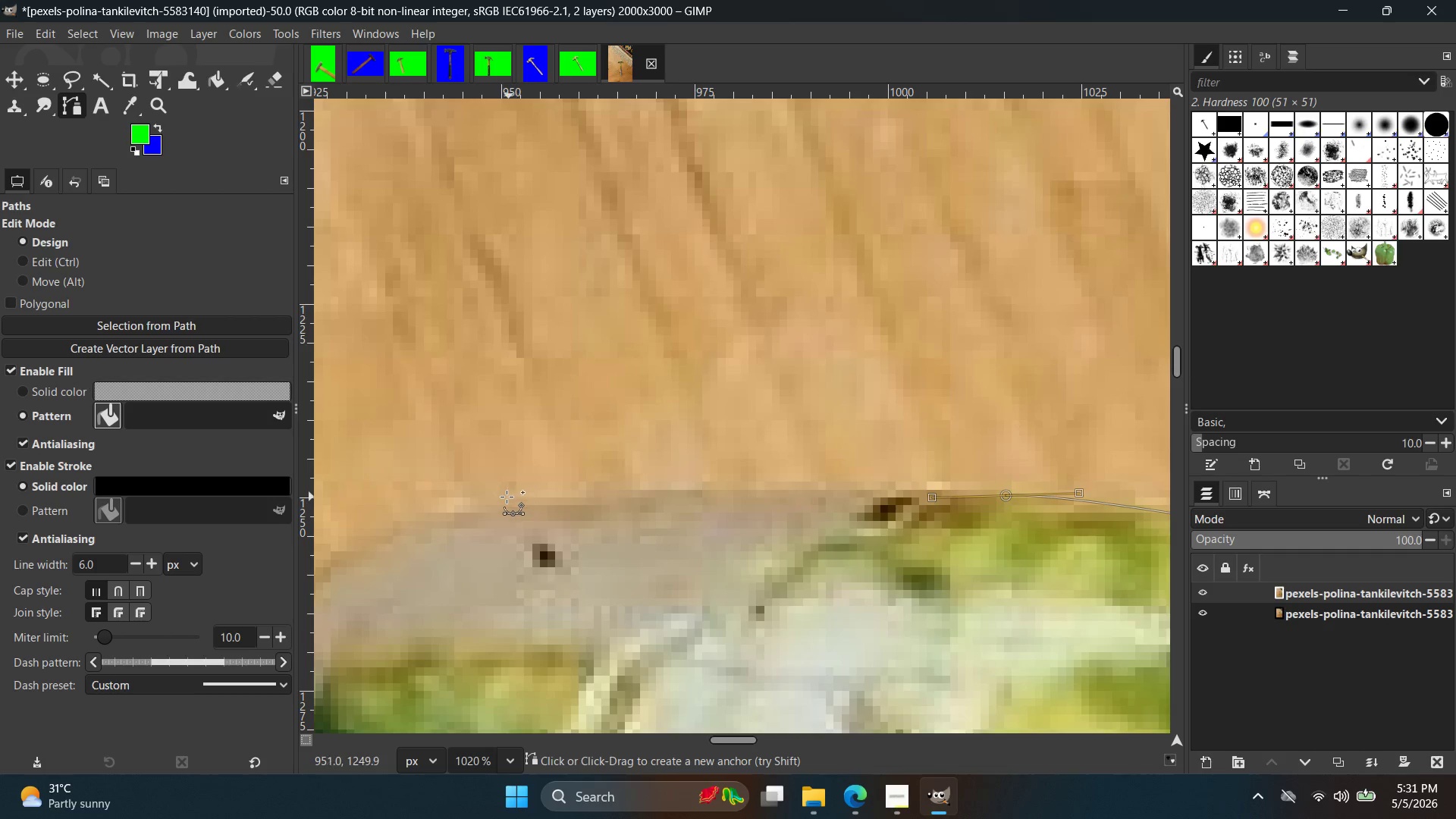 
left_click_drag(start_coordinate=[505, 497], to_coordinate=[447, 510])
 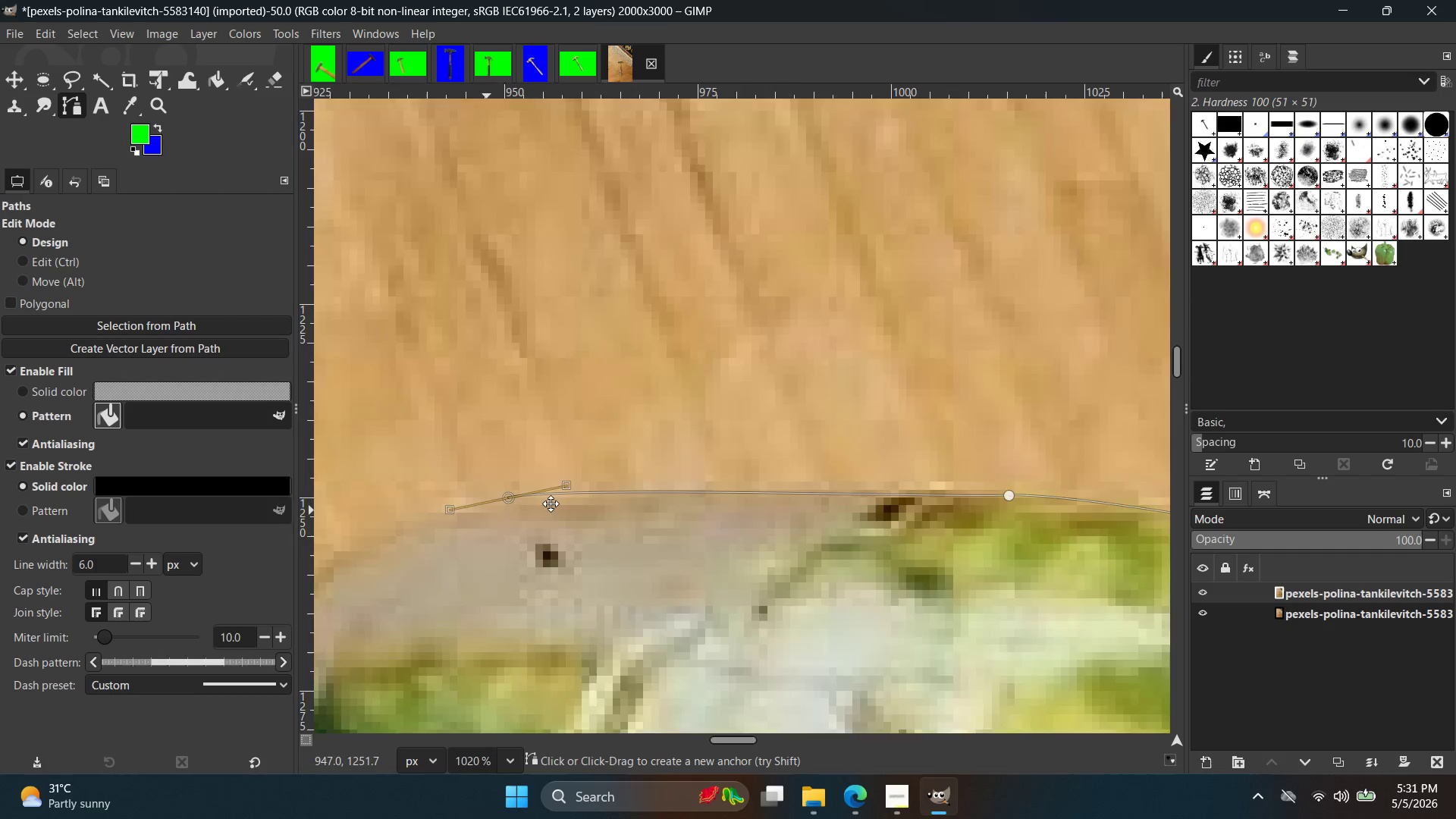 
hold_key(key=Space, duration=0.41)
 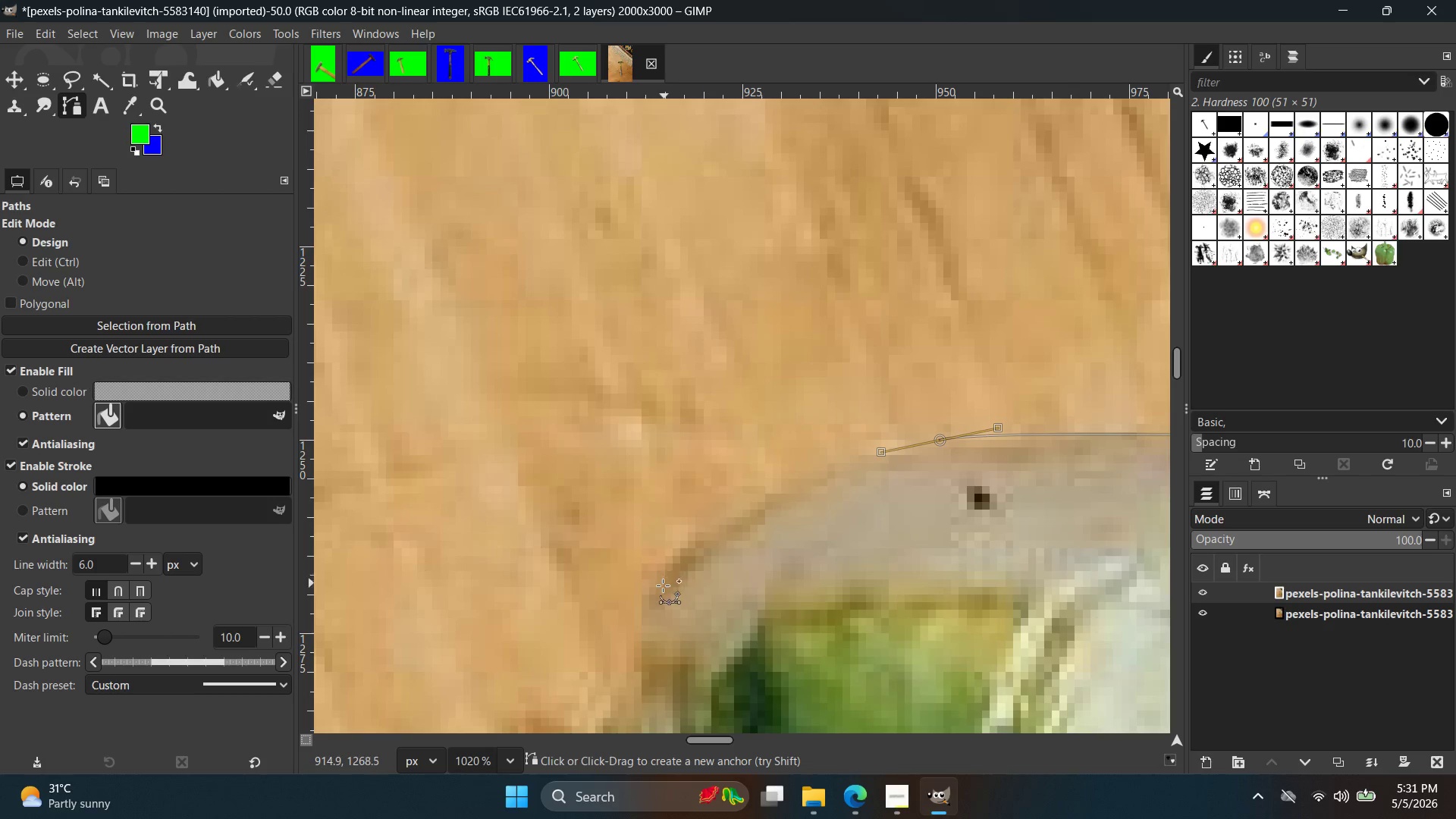 
left_click_drag(start_coordinate=[648, 607], to_coordinate=[606, 708])
 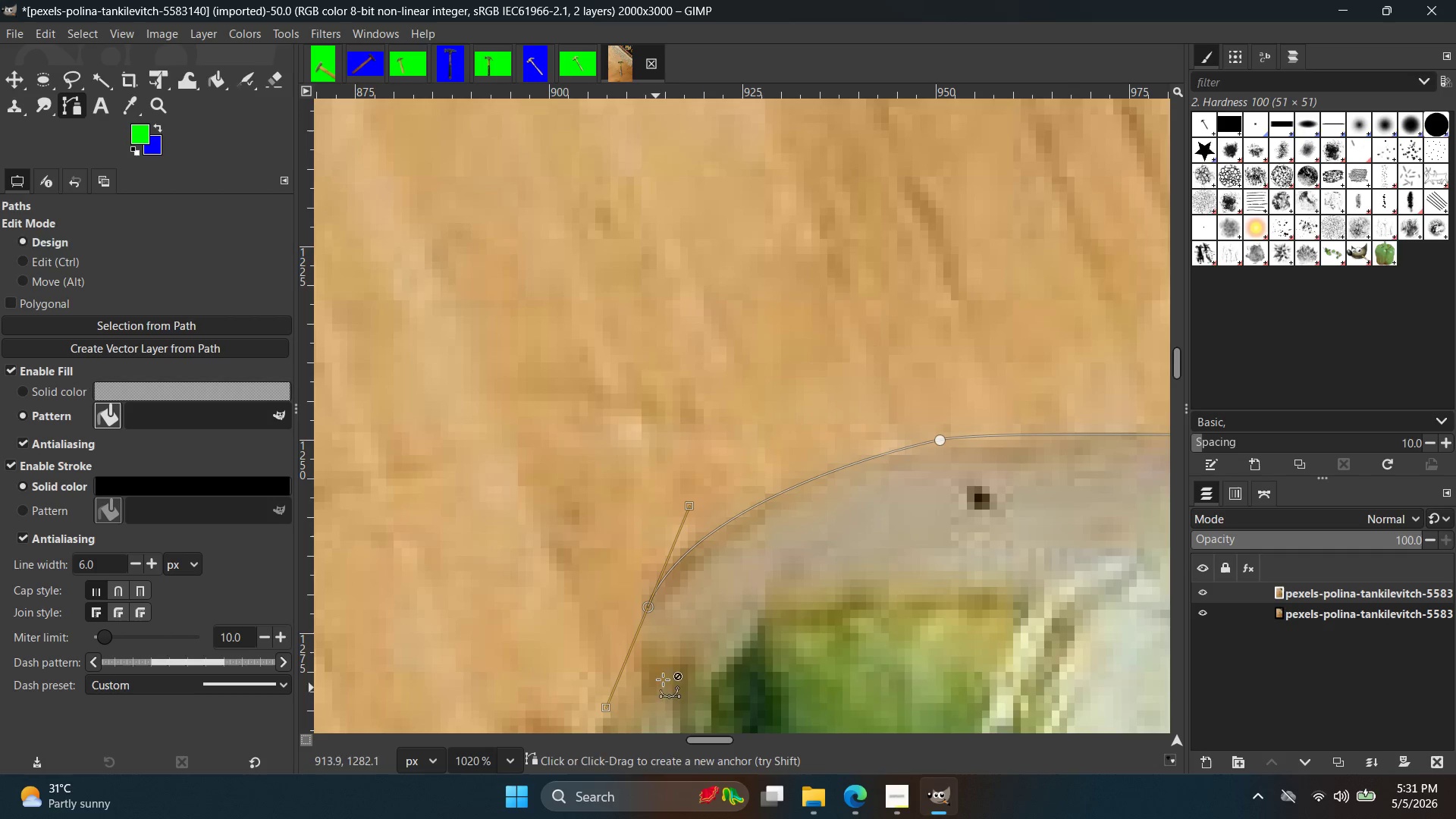 
hold_key(key=ControlLeft, duration=0.36)
 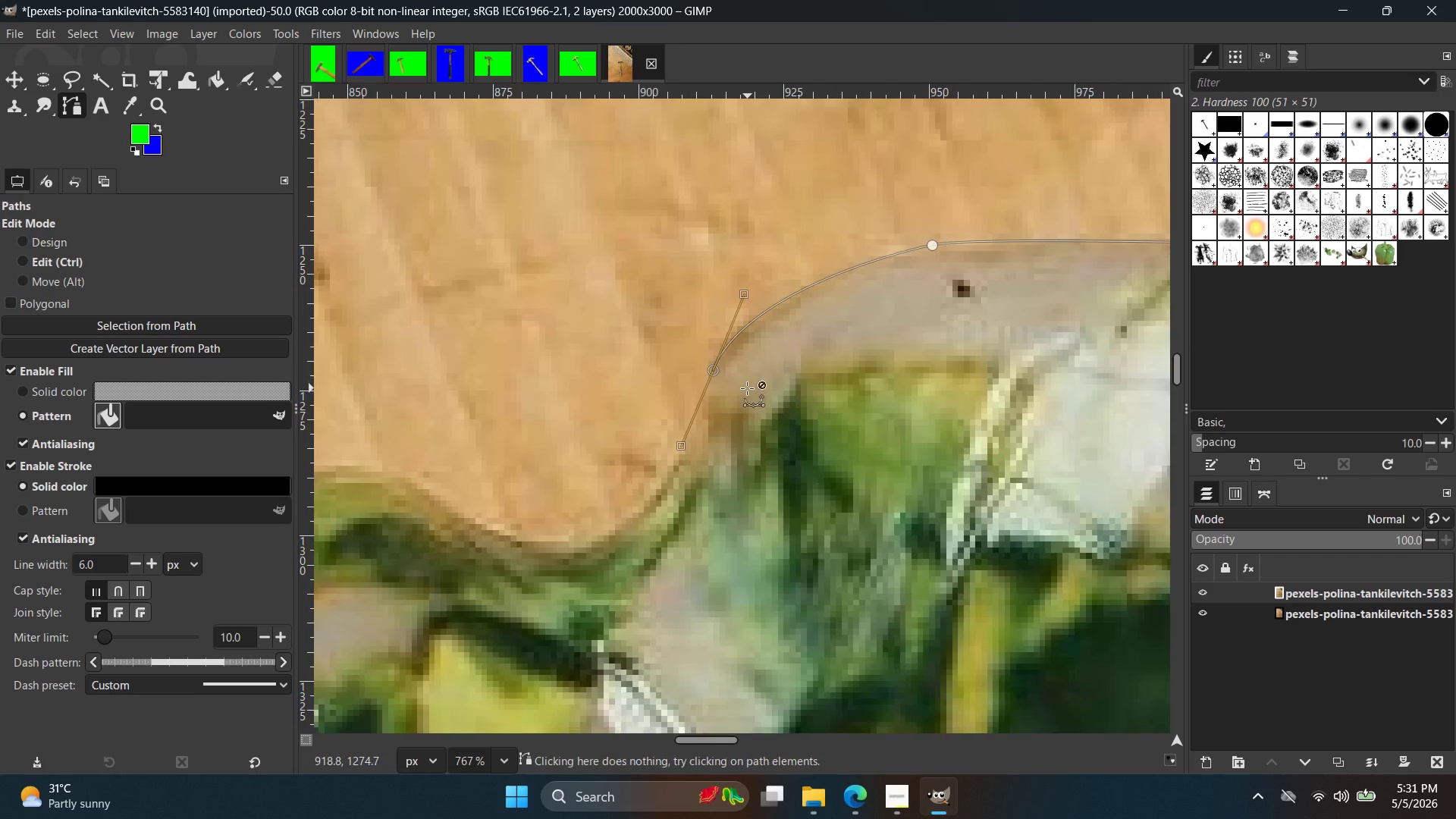 
hold_key(key=Space, duration=0.41)
 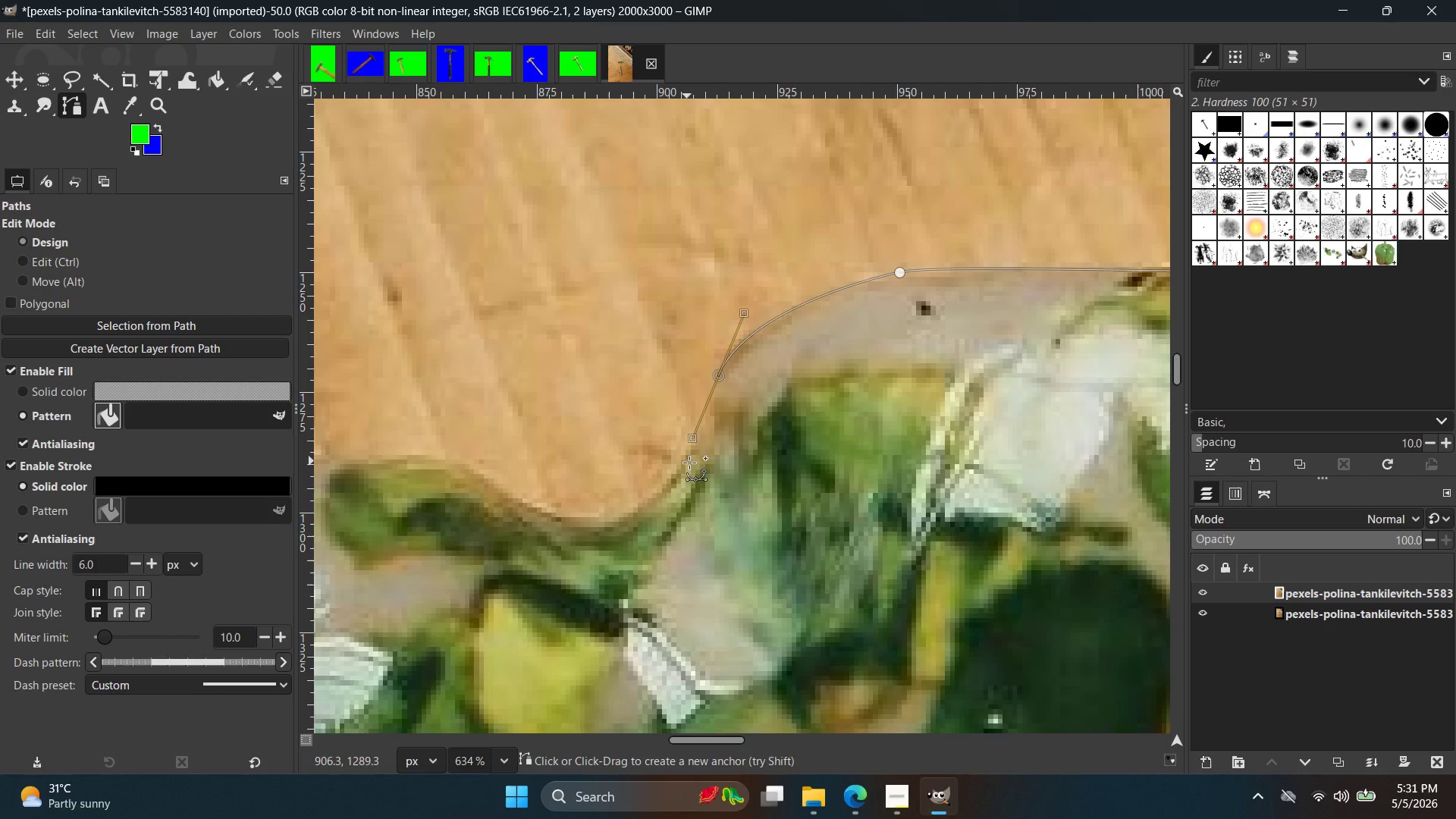 
scroll: coordinate [683, 652], scroll_direction: down, amount: 3.0
 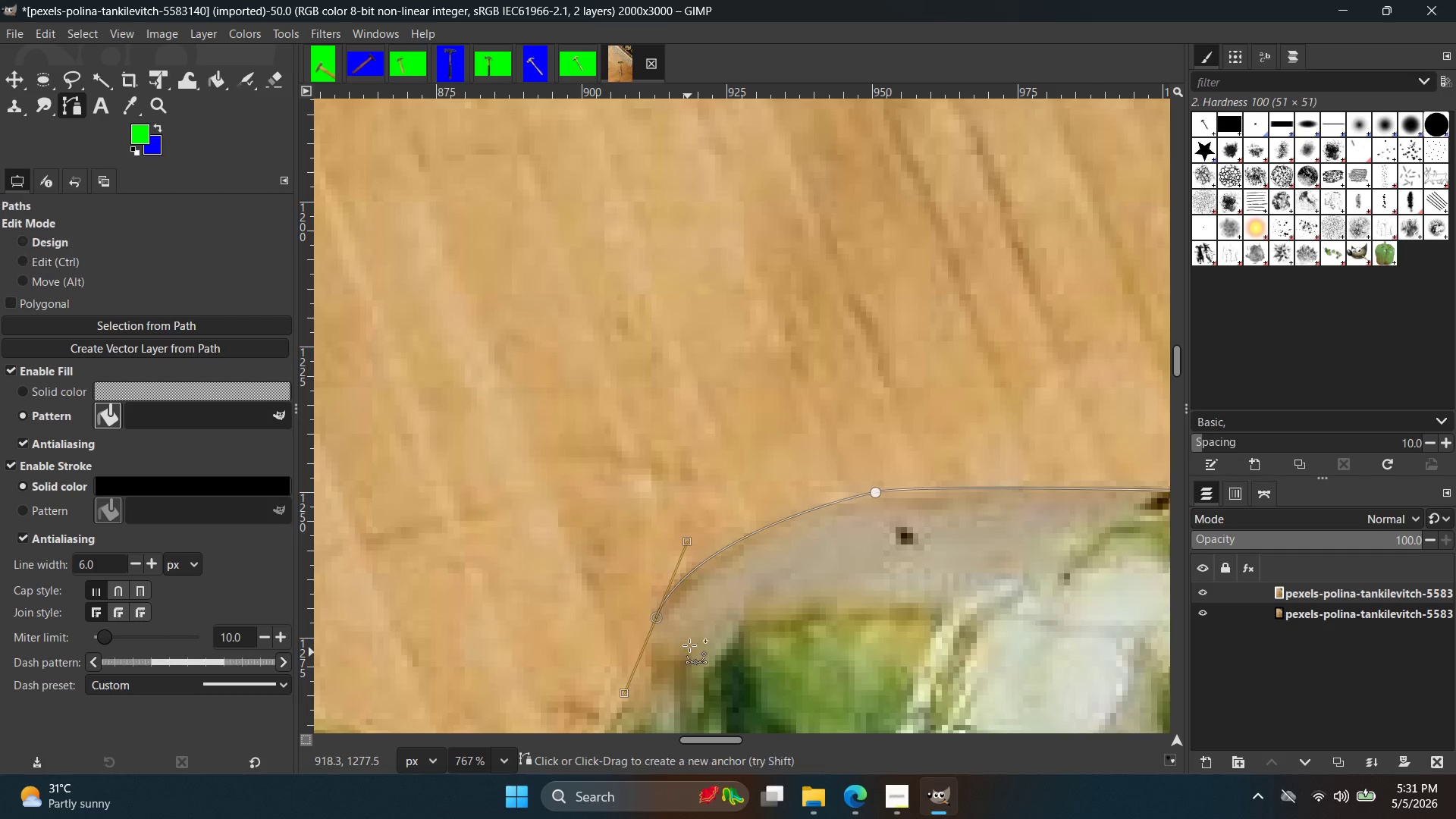 
hold_key(key=ControlLeft, duration=0.36)
 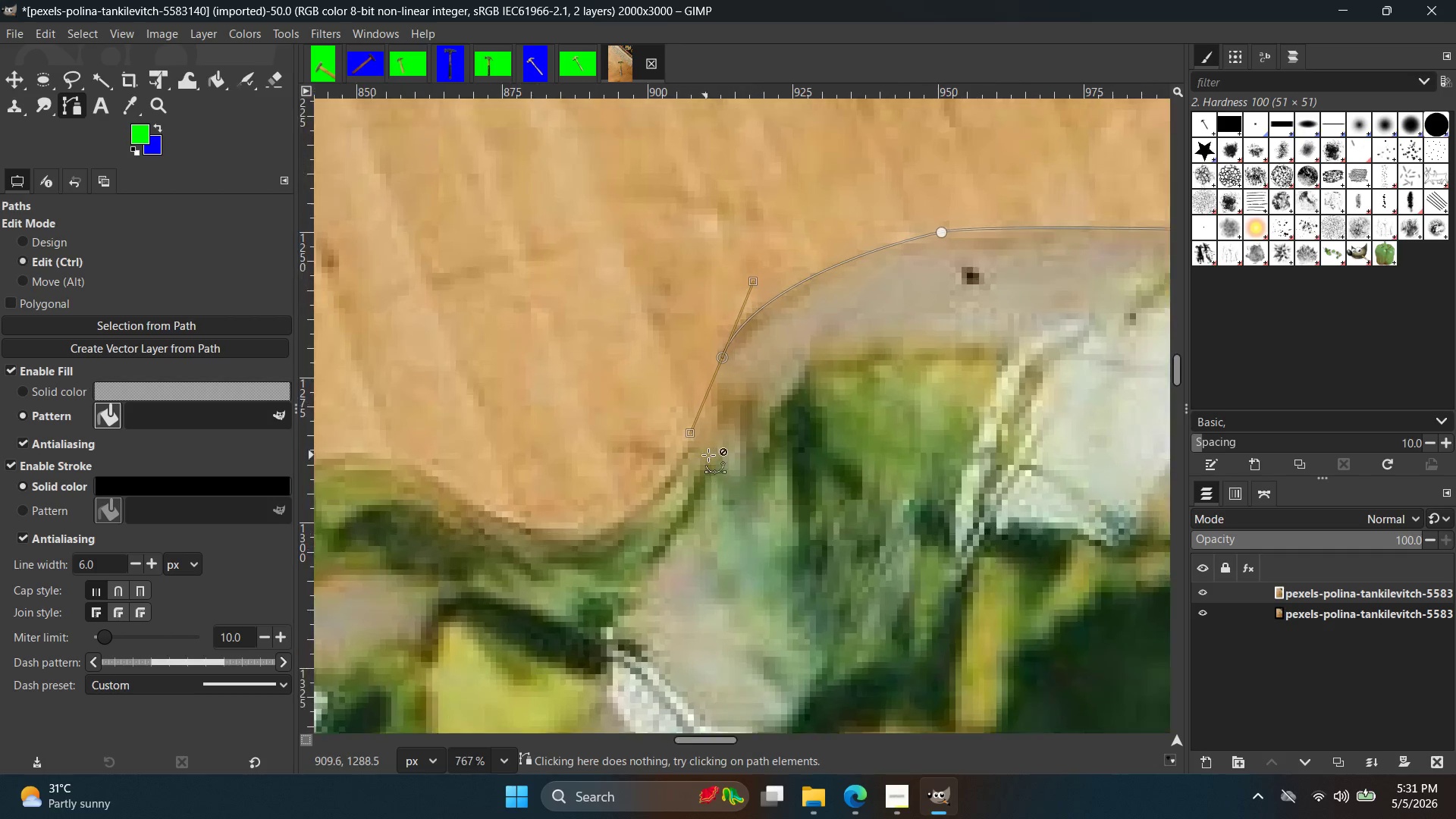 
hold_key(key=ControlLeft, duration=0.58)
 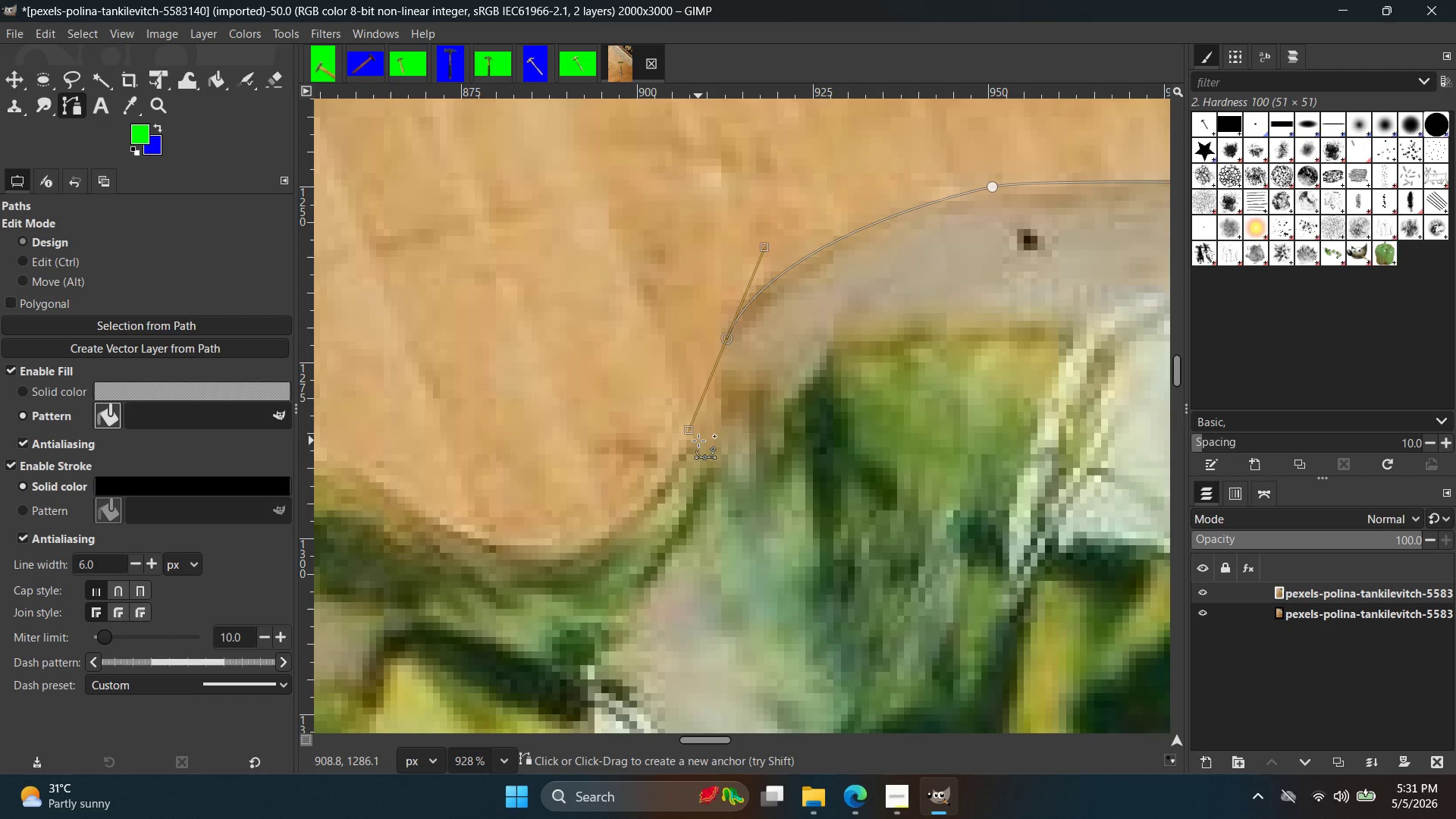 
left_click([699, 439])
 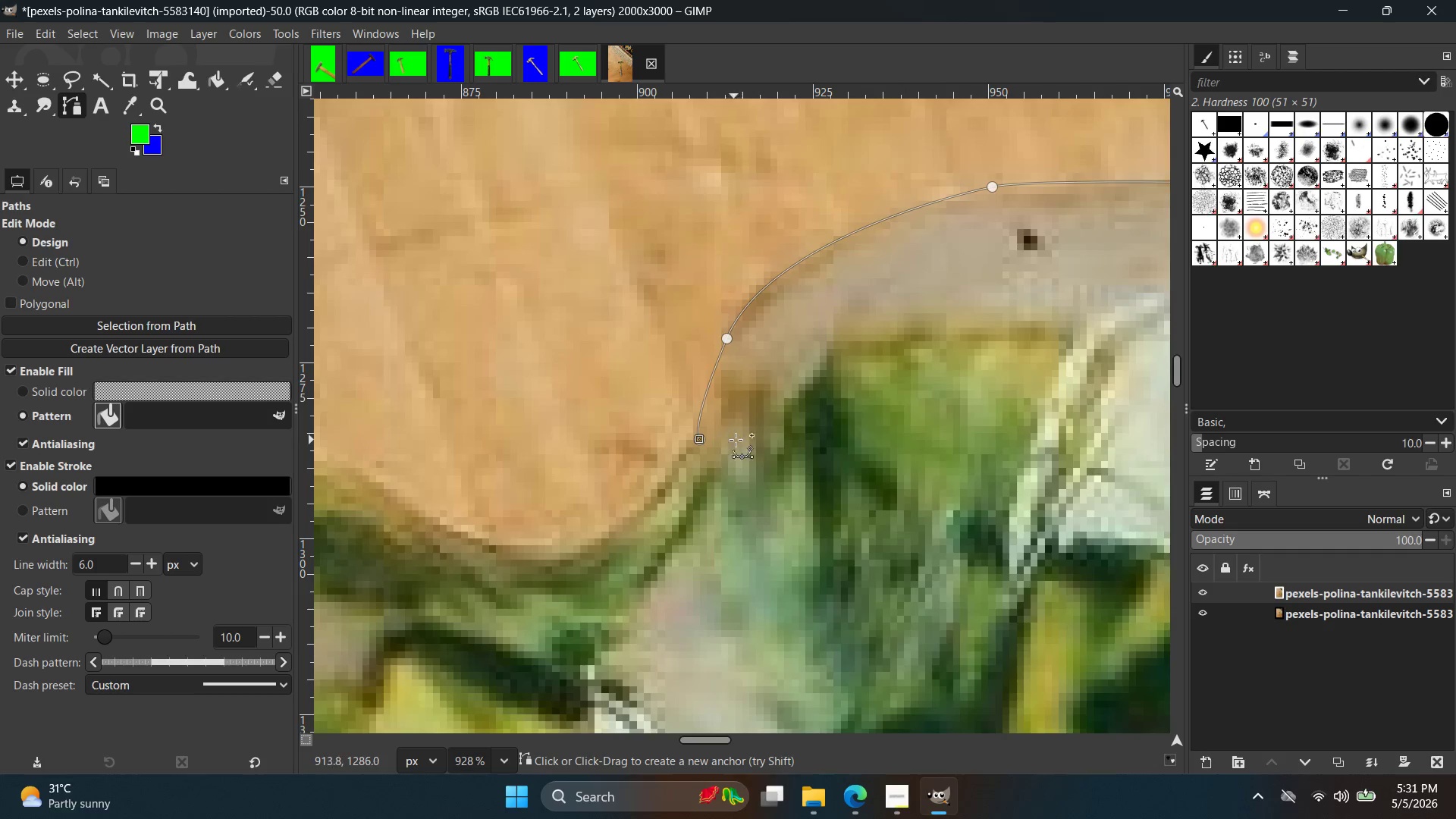 
scroll: coordinate [699, 441], scroll_direction: up, amount: 2.0
 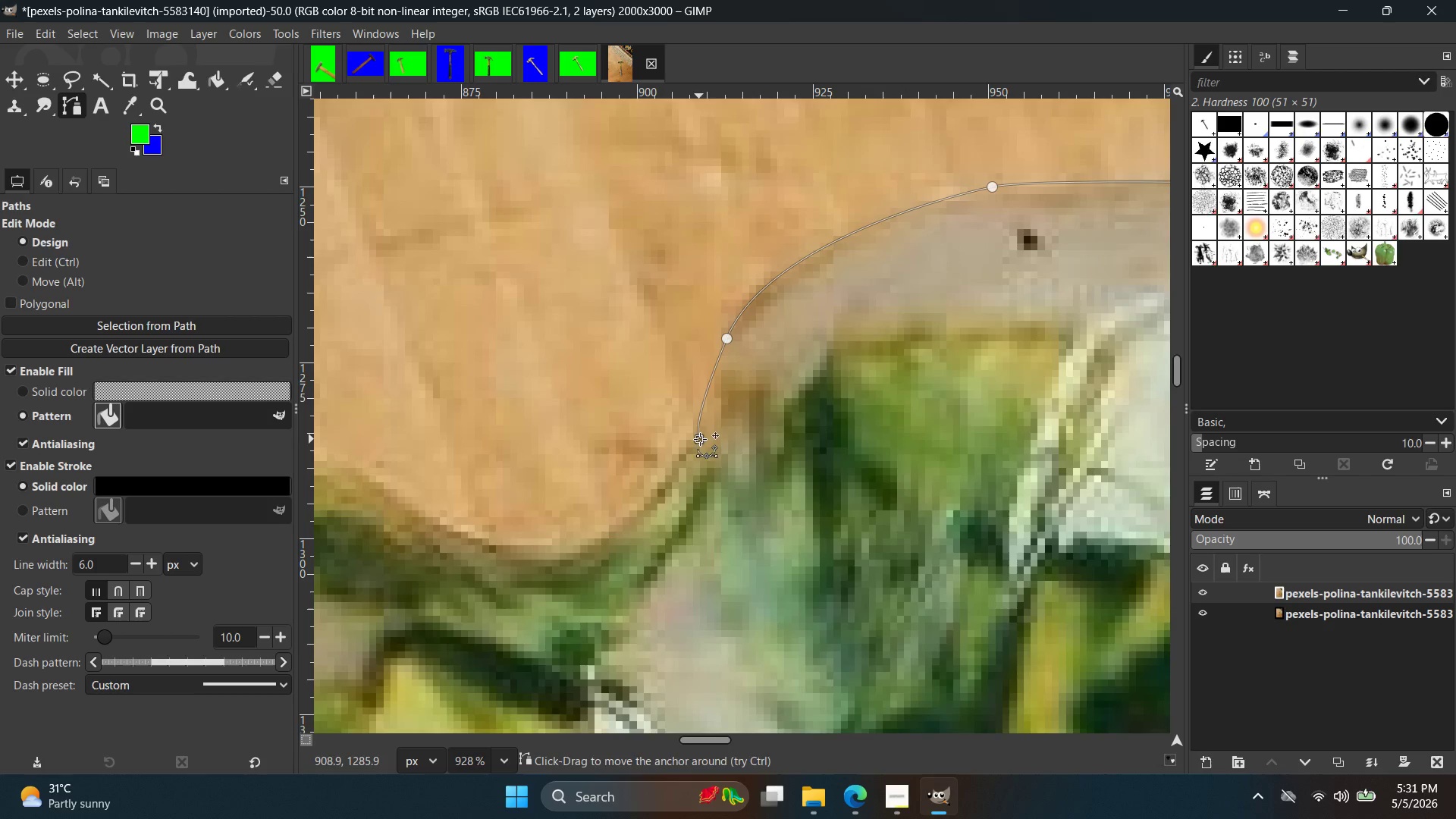 
key(Control+Z)
 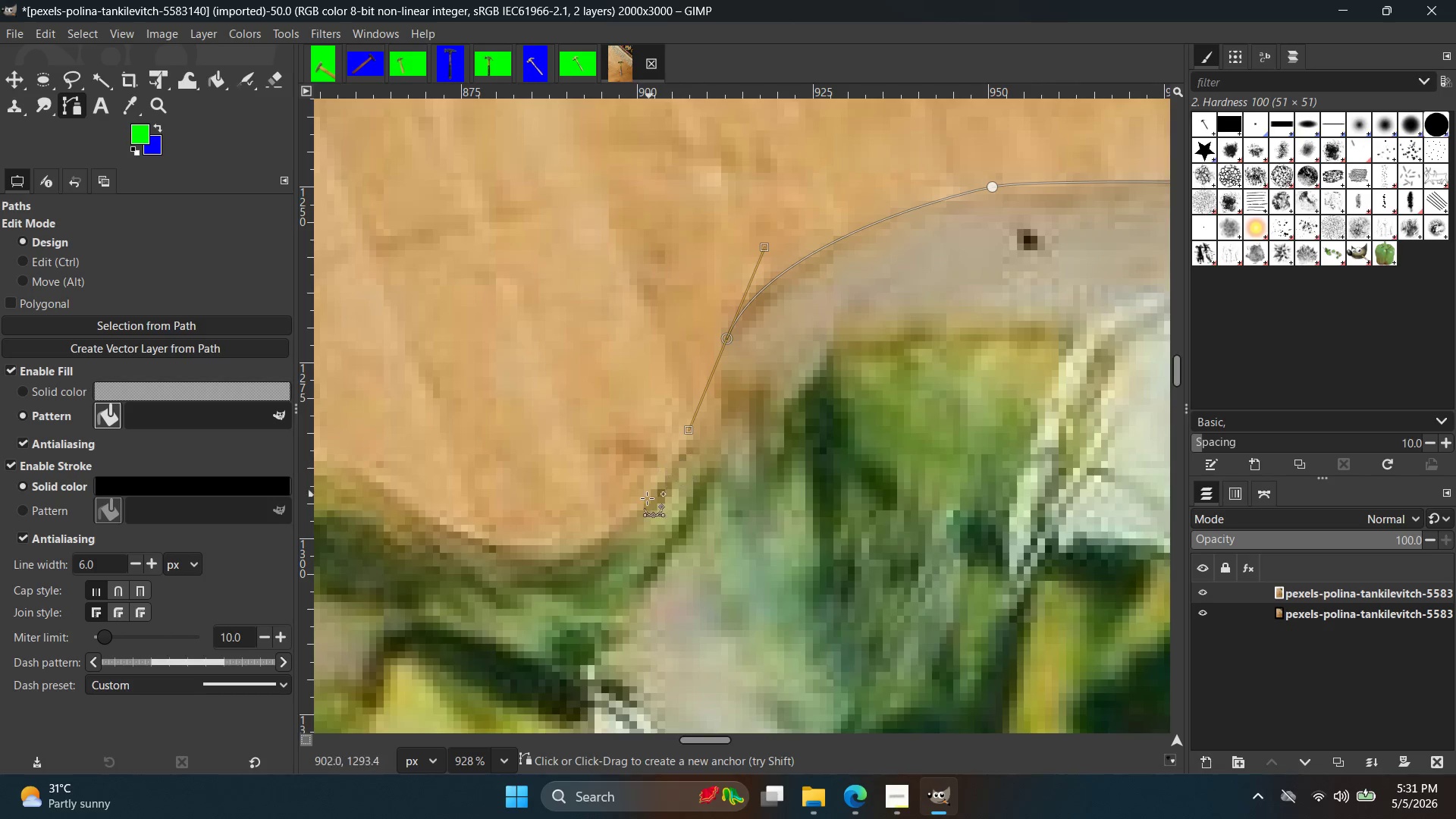 
left_click_drag(start_coordinate=[642, 504], to_coordinate=[598, 534])
 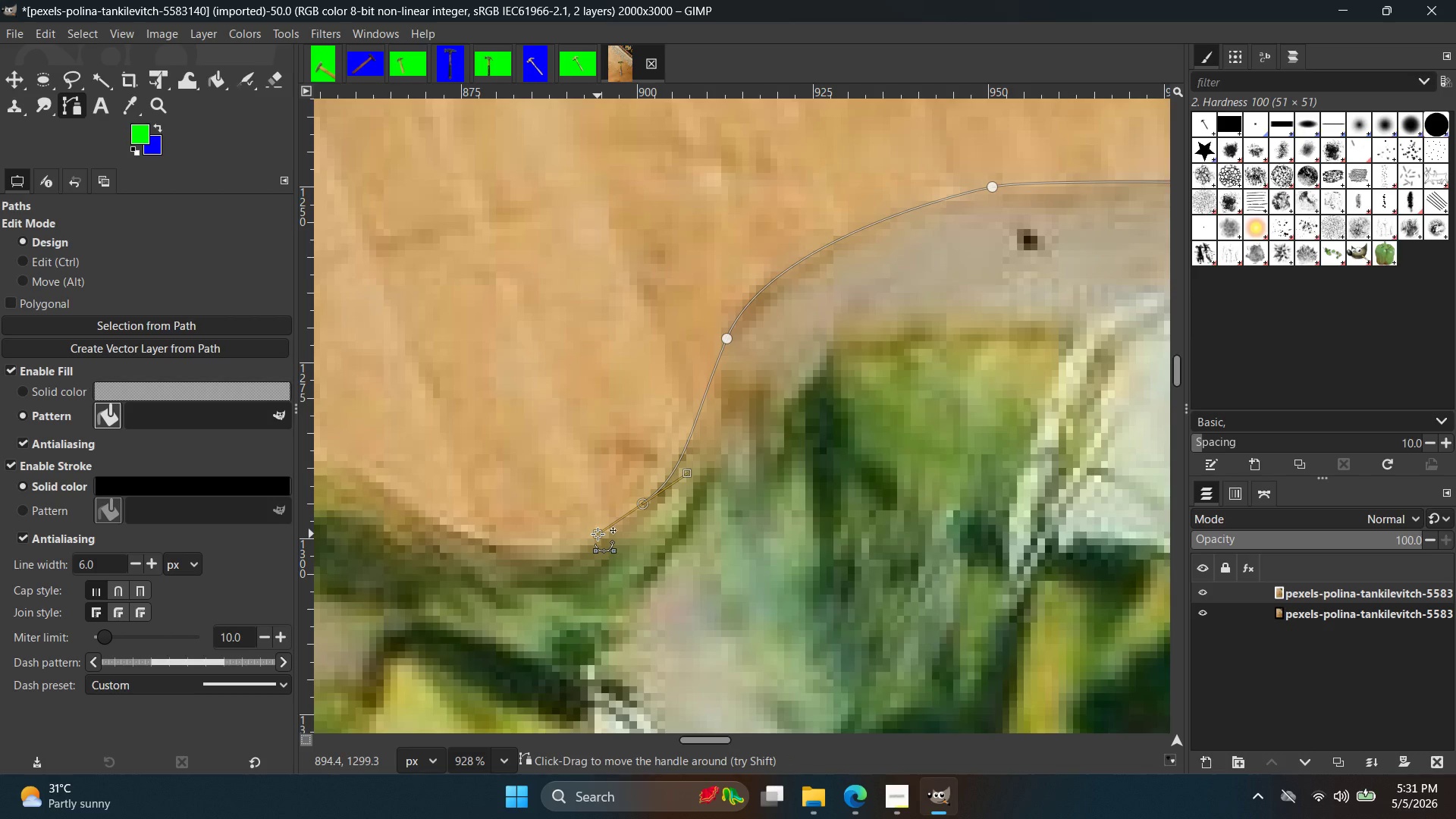 
key(Control+ControlLeft)
 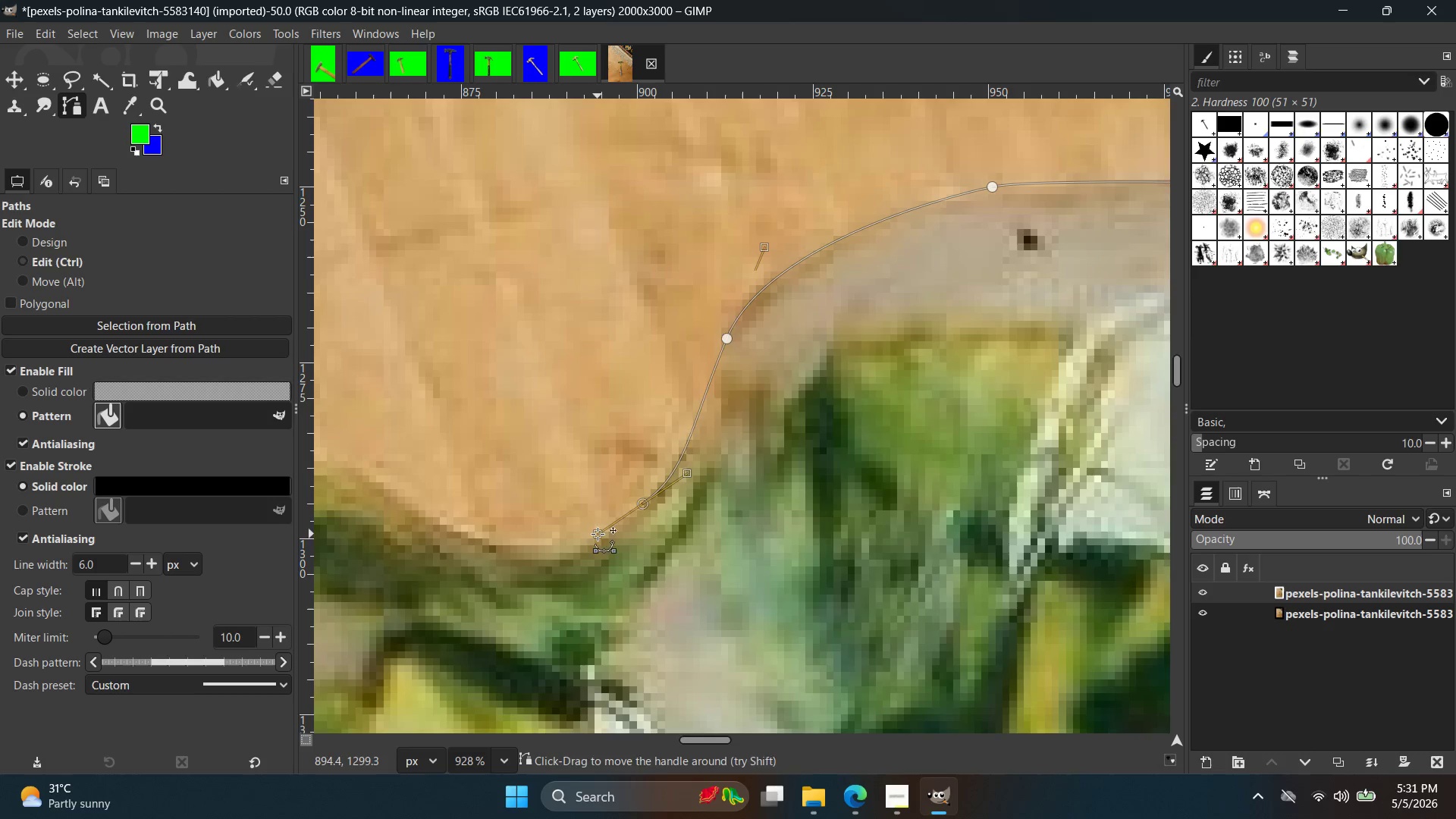 
key(Control+Z)
 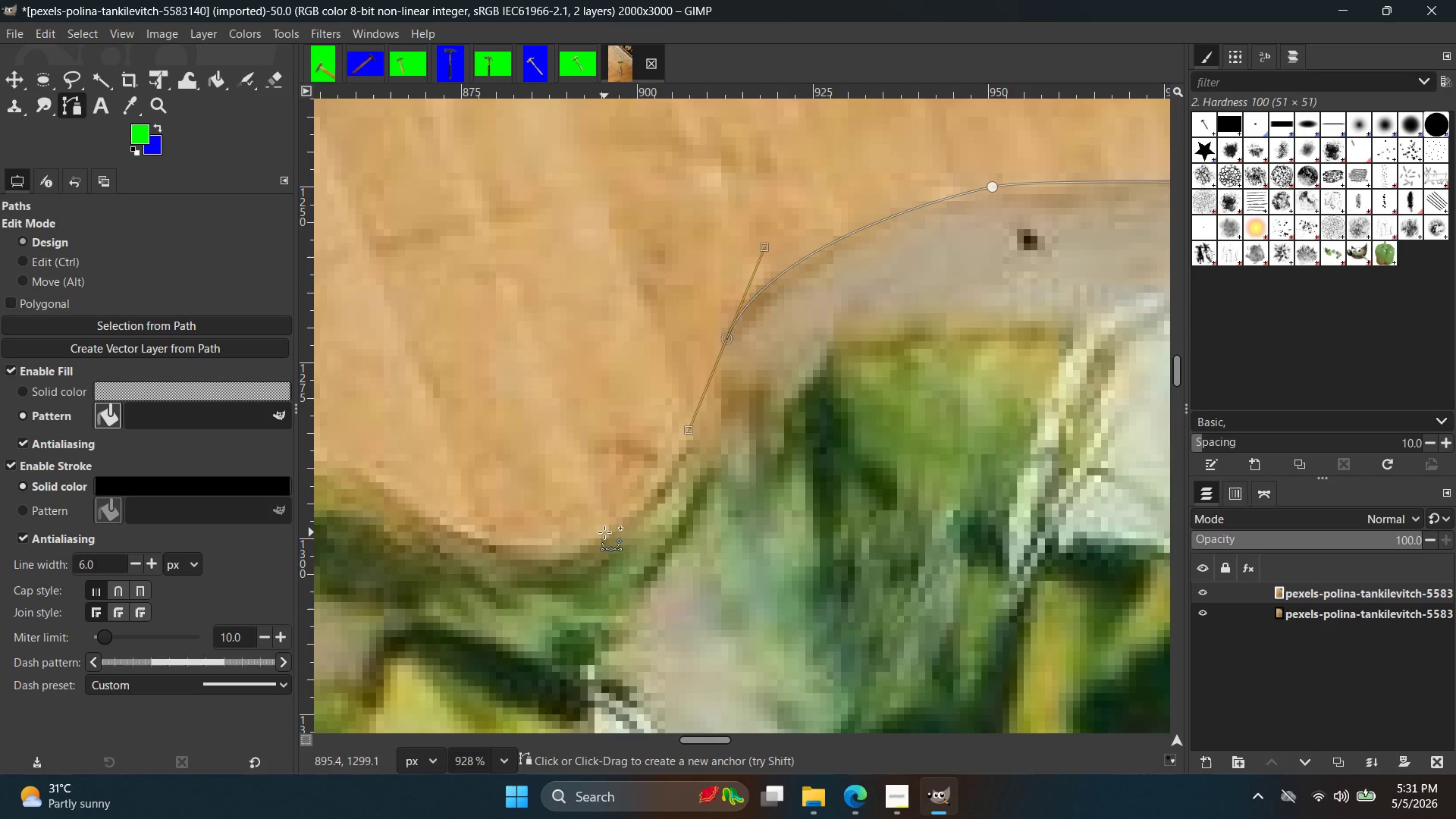 
left_click_drag(start_coordinate=[606, 526], to_coordinate=[510, 572])
 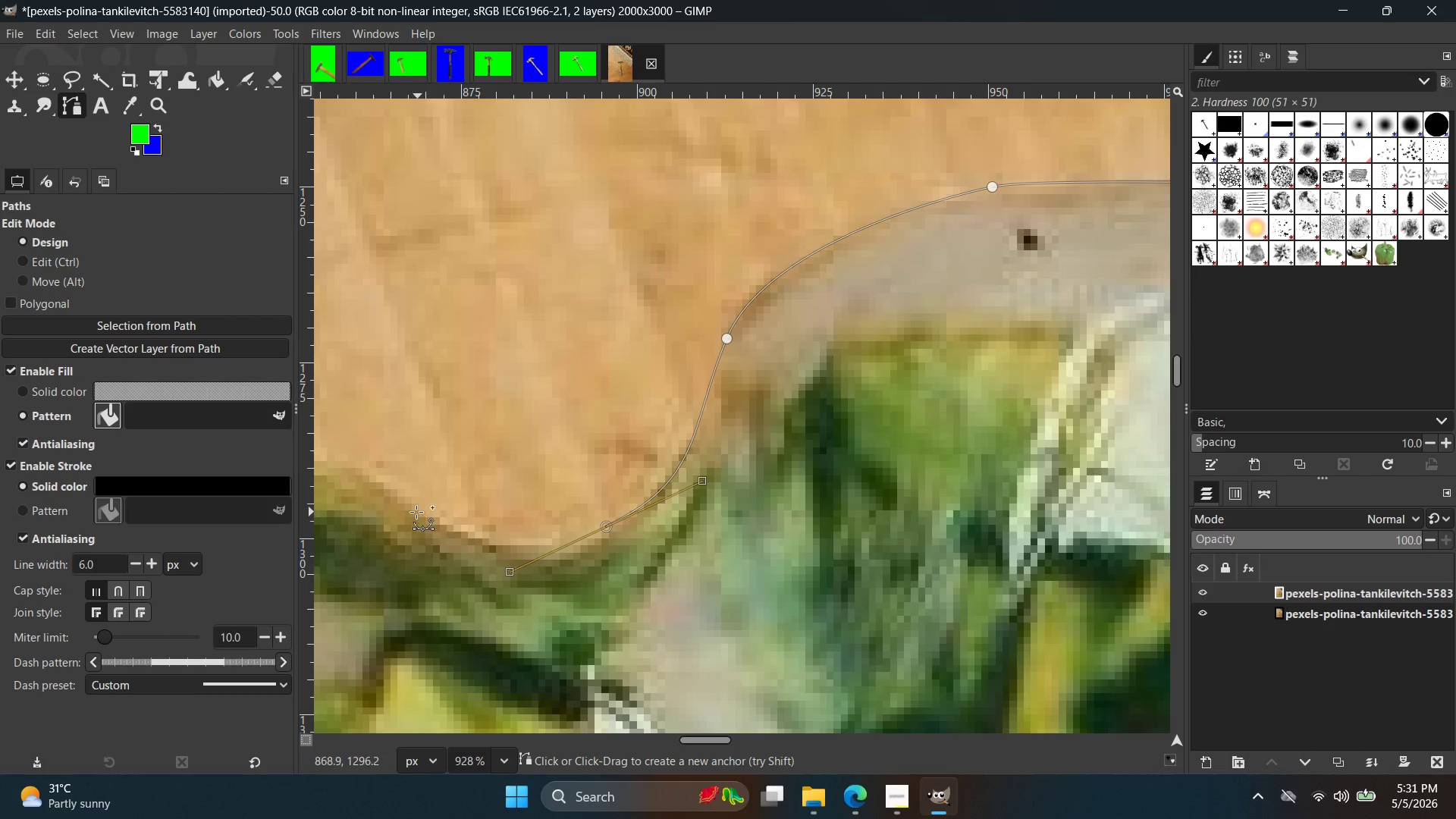 
left_click_drag(start_coordinate=[416, 506], to_coordinate=[362, 467])
 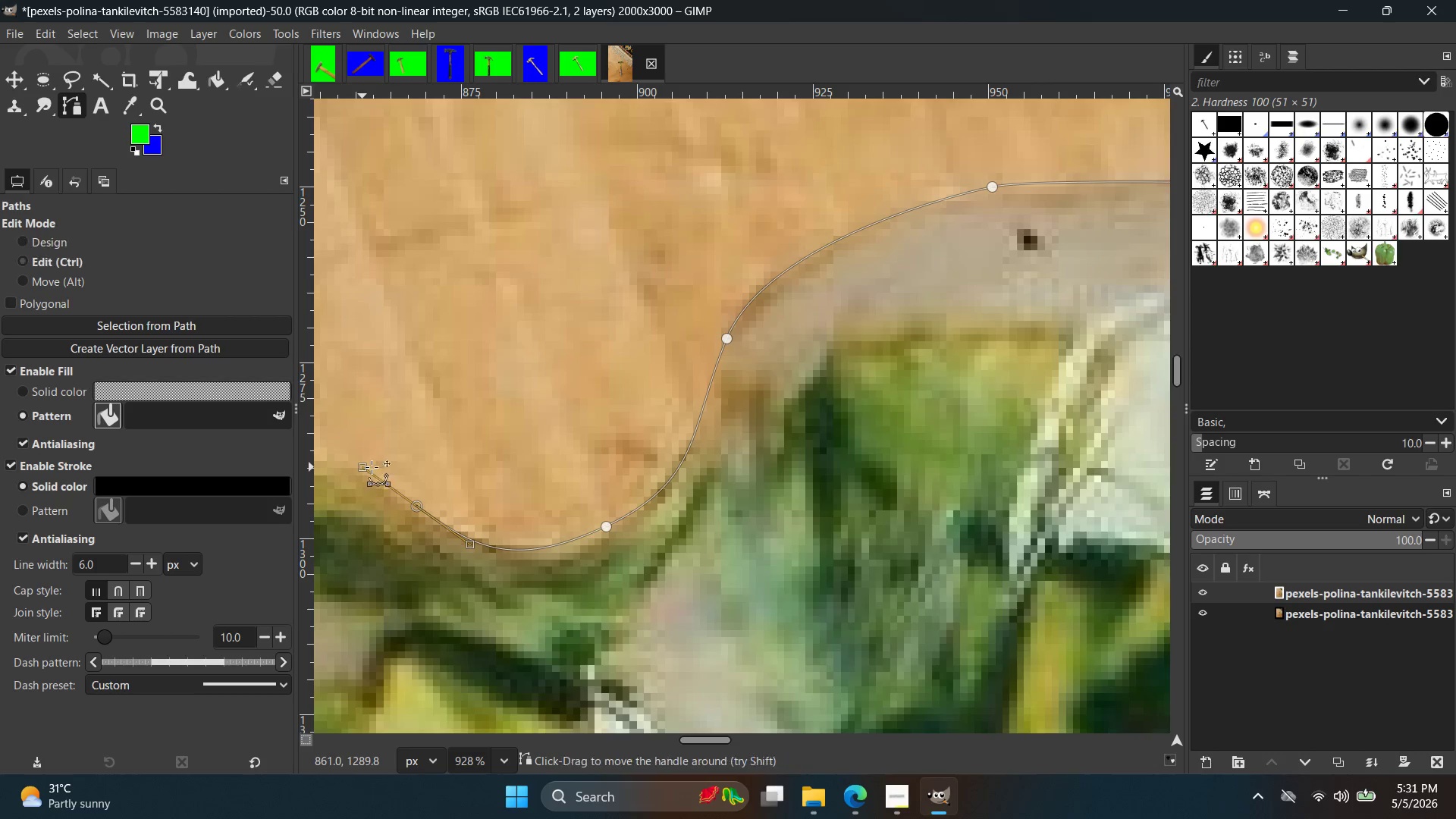 
key(Control+Z)
 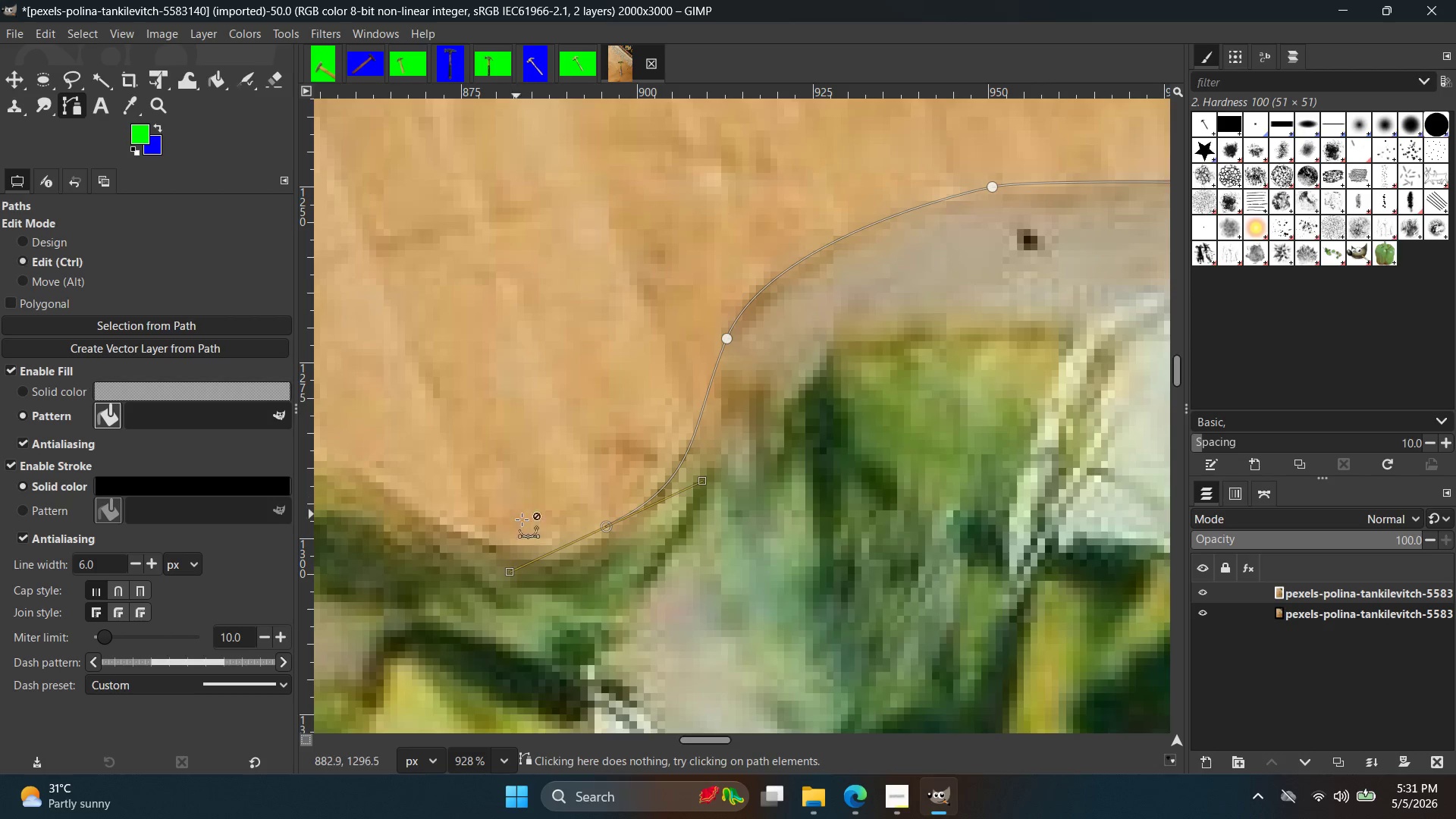 
key(Control+Z)
 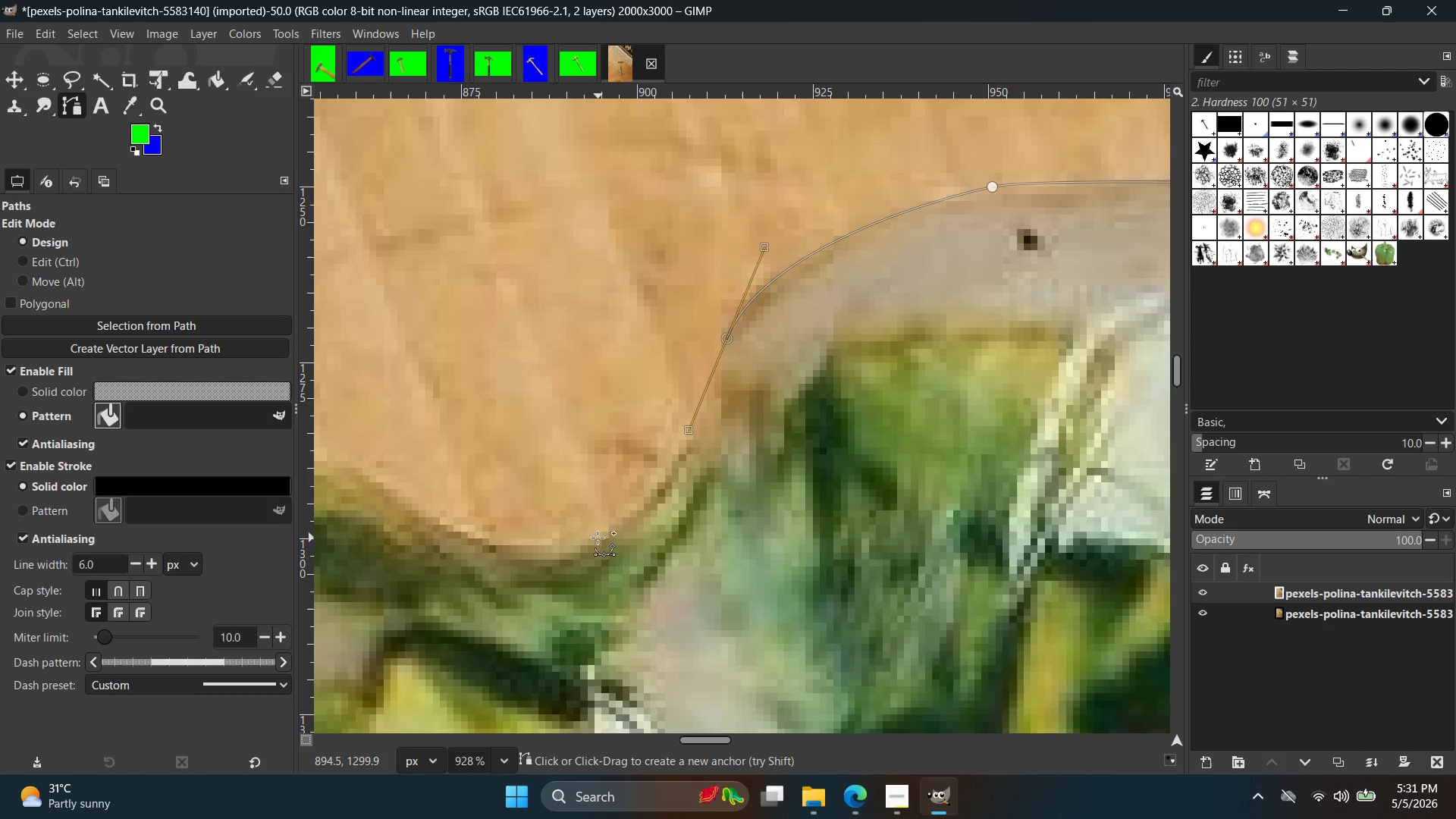 
left_click_drag(start_coordinate=[588, 539], to_coordinate=[530, 534])
 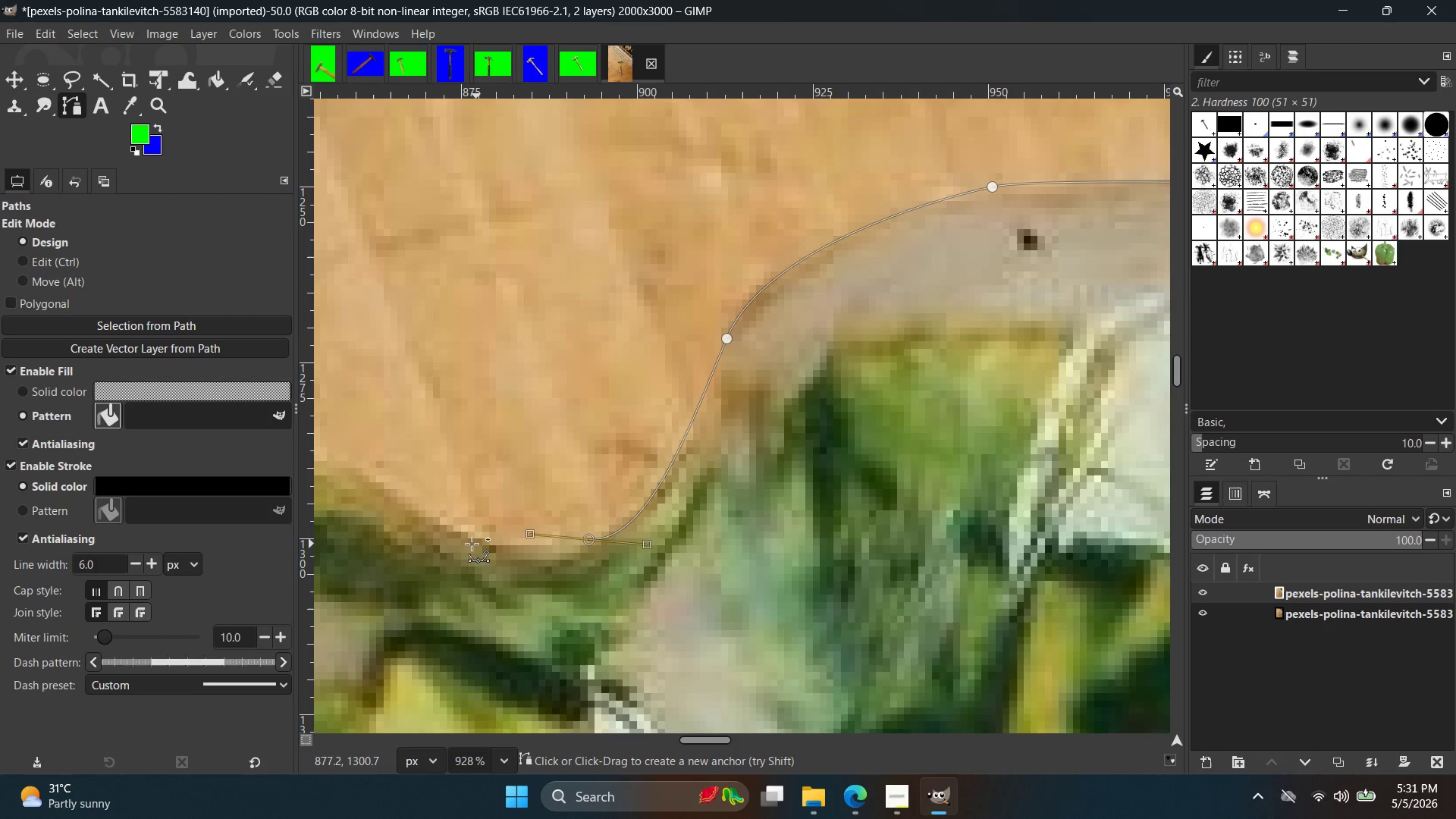 
left_click_drag(start_coordinate=[456, 534], to_coordinate=[444, 497])
 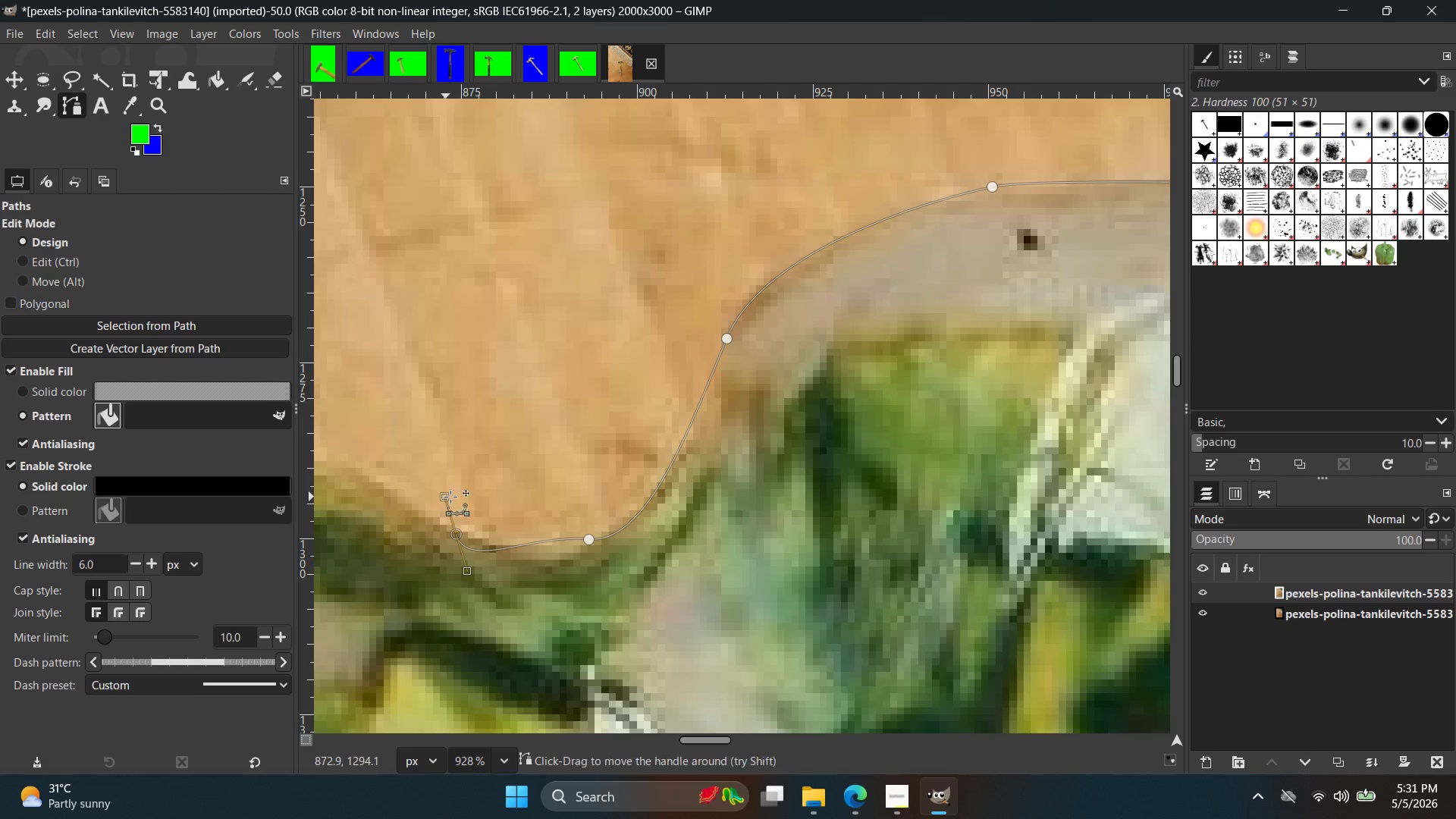 
key(Control+ControlLeft)
 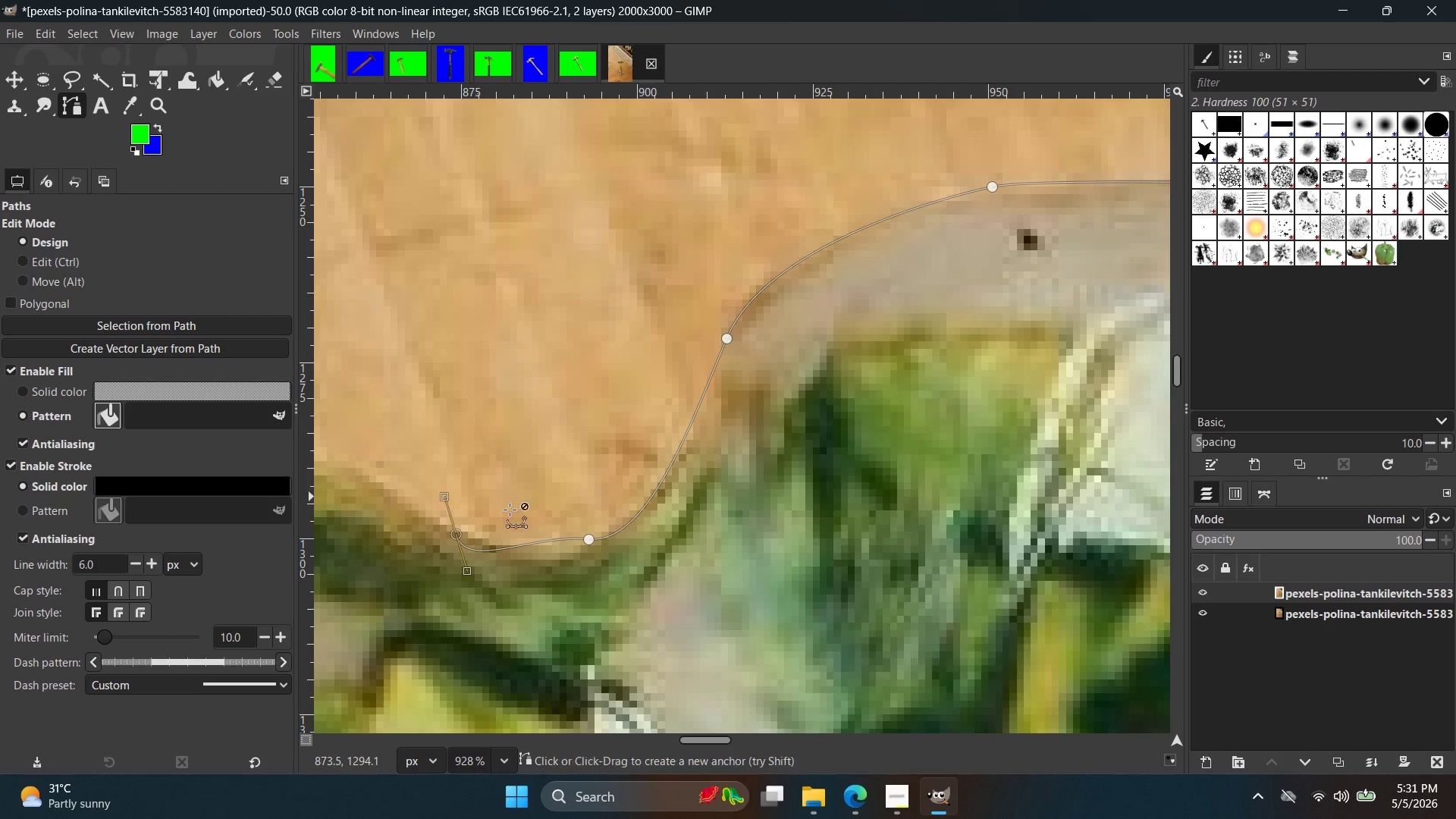 
key(Control+Z)
 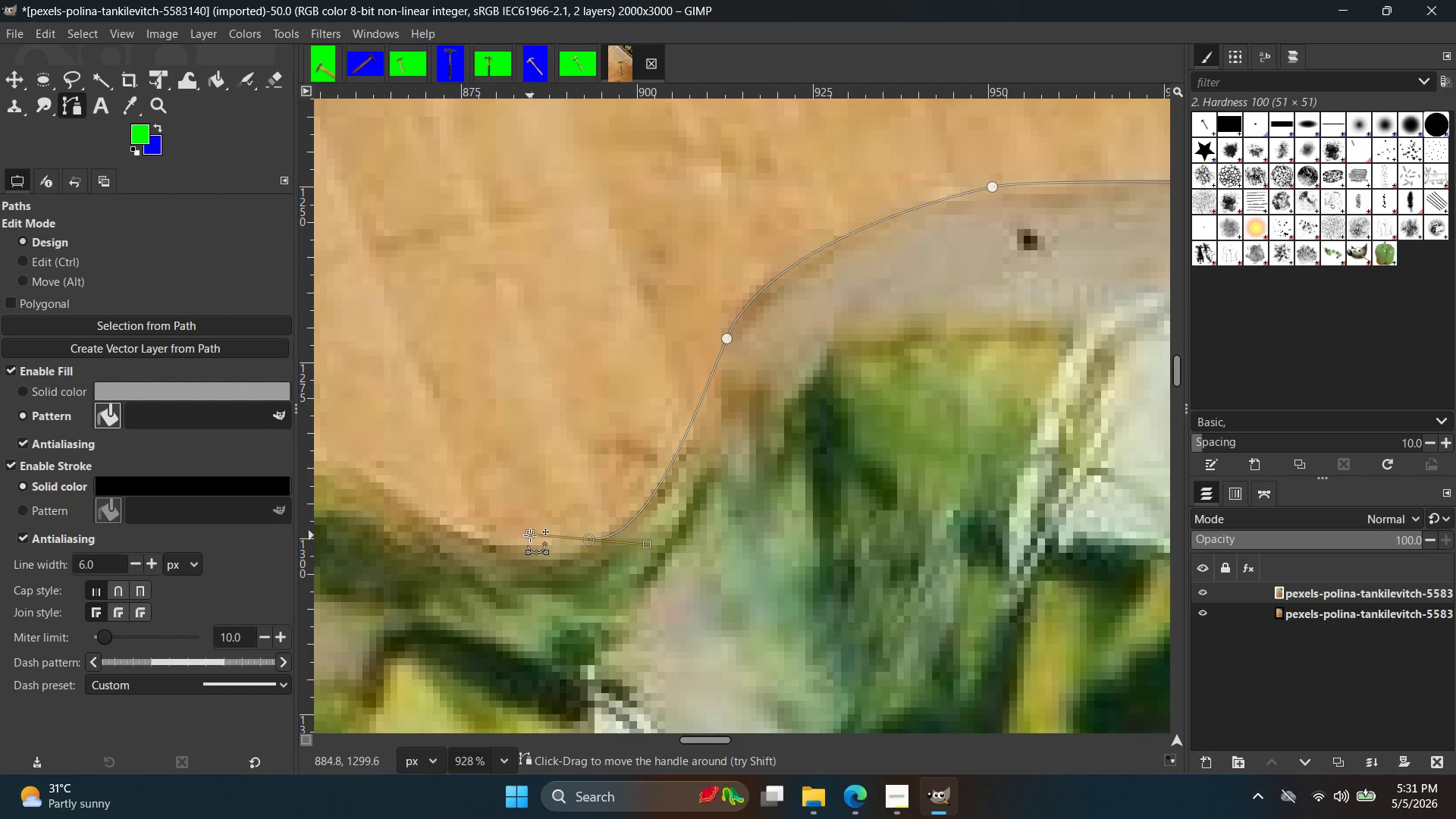 
left_click_drag(start_coordinate=[530, 535], to_coordinate=[584, 541])
 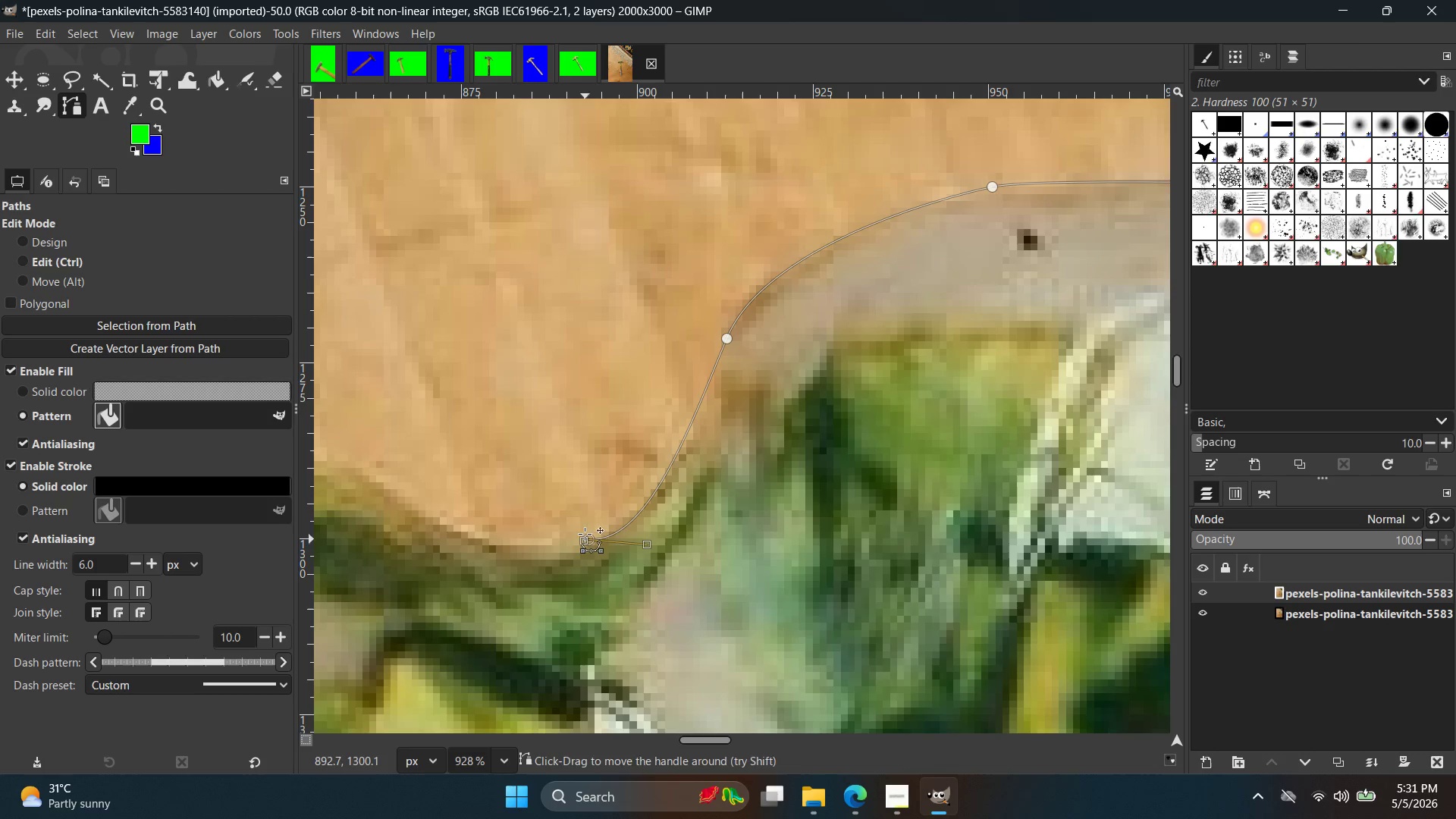 
hold_key(key=ControlLeft, duration=3.52)
scroll: coordinate [728, 476], scroll_direction: down, amount: 16.0
 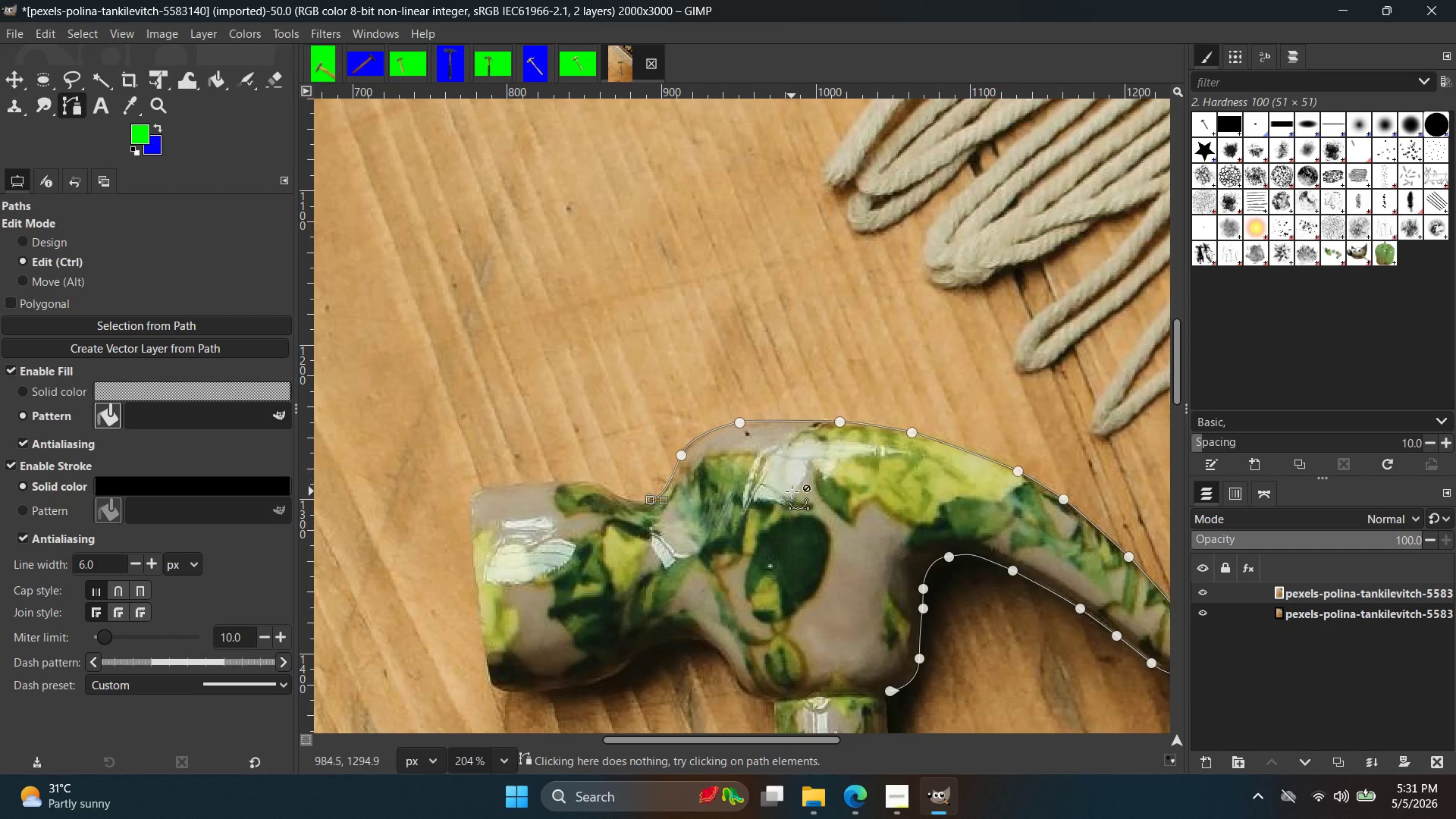 
hold_key(key=Space, duration=0.41)
 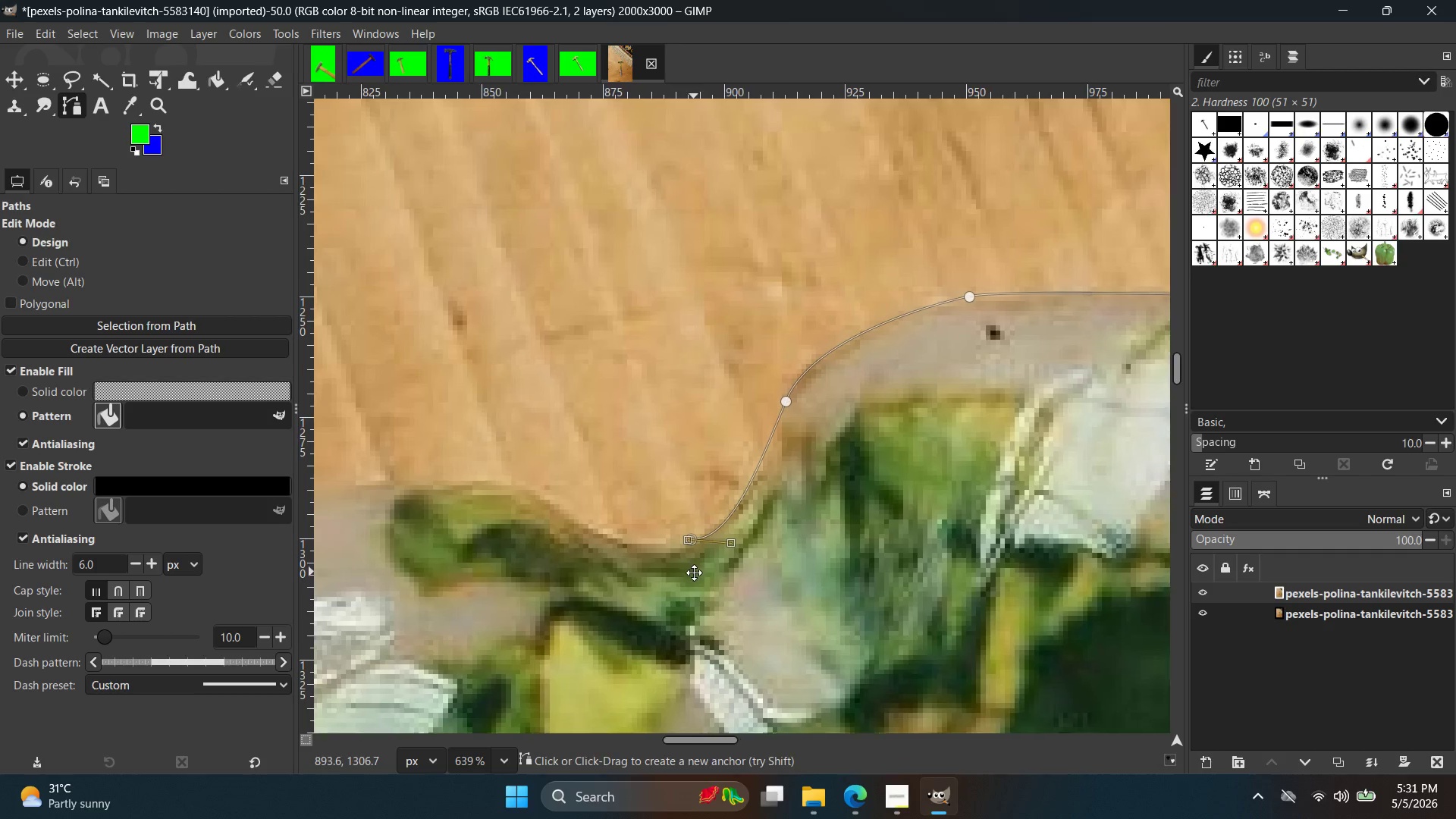 
scroll: coordinate [601, 511], scroll_direction: up, amount: 12.0
 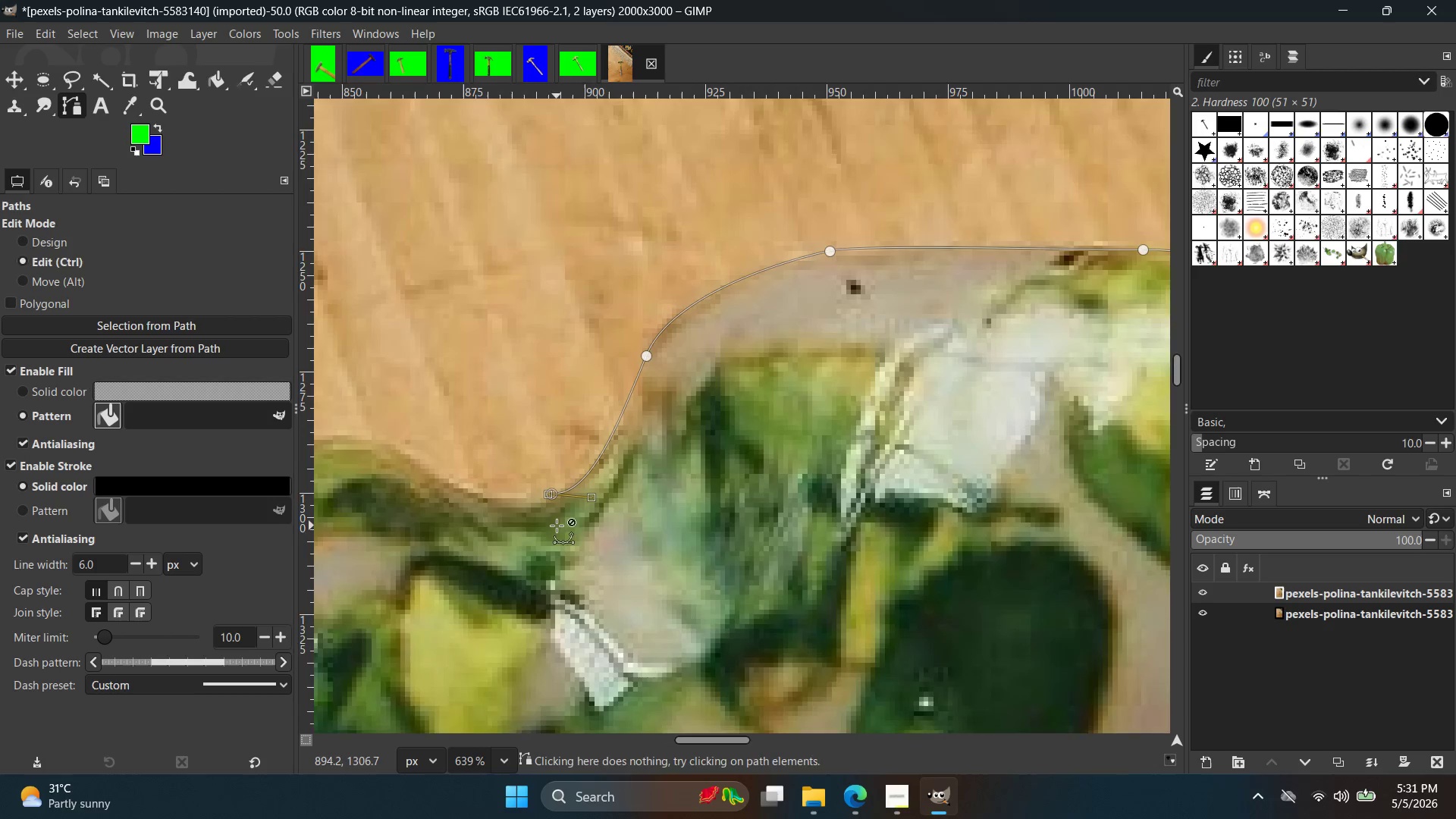 
hold_key(key=ControlLeft, duration=0.88)
 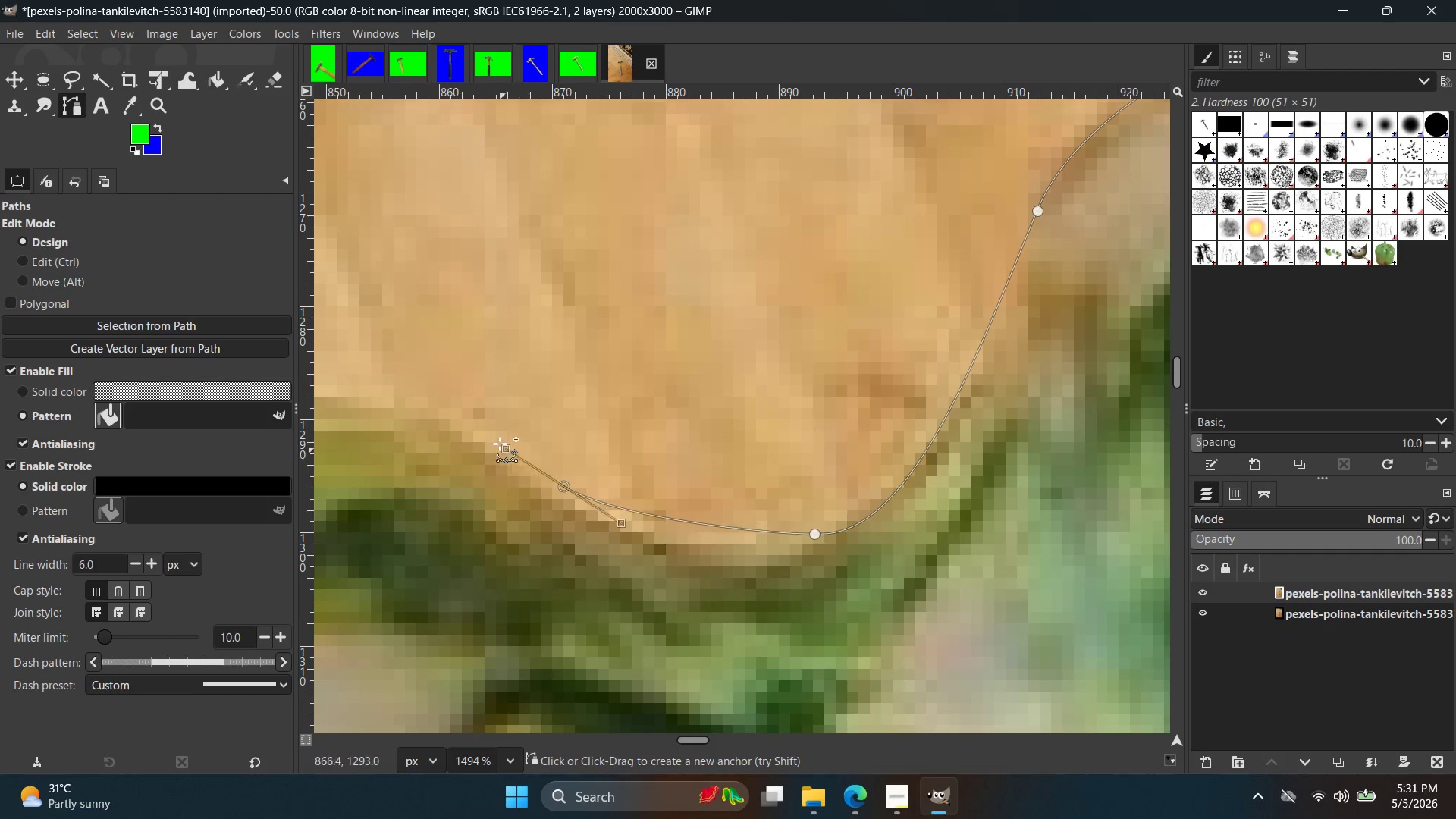 
left_click_drag(start_coordinate=[563, 486], to_coordinate=[445, 367])
 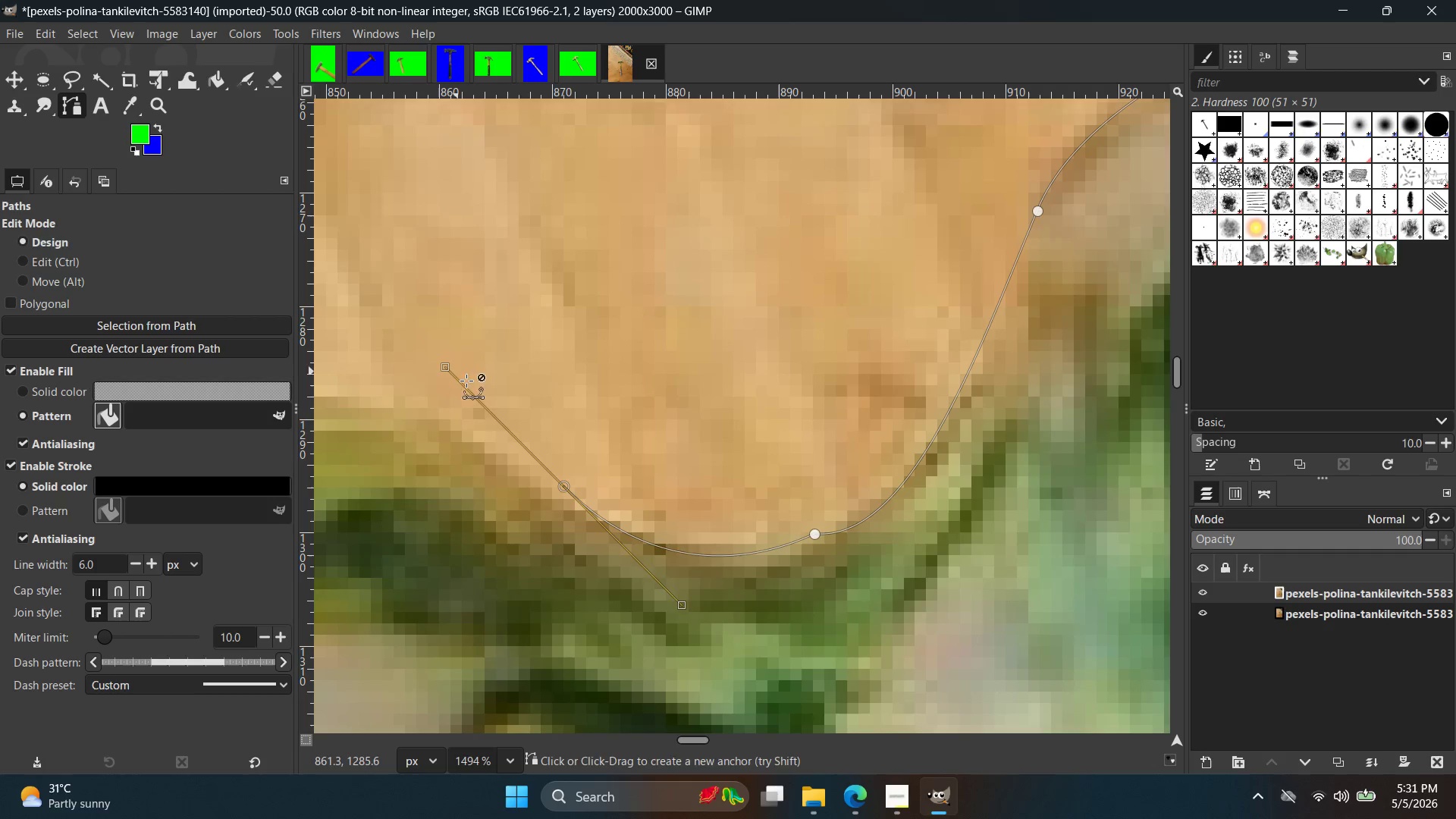 
scroll: coordinate [588, 529], scroll_direction: up, amount: 9.0
 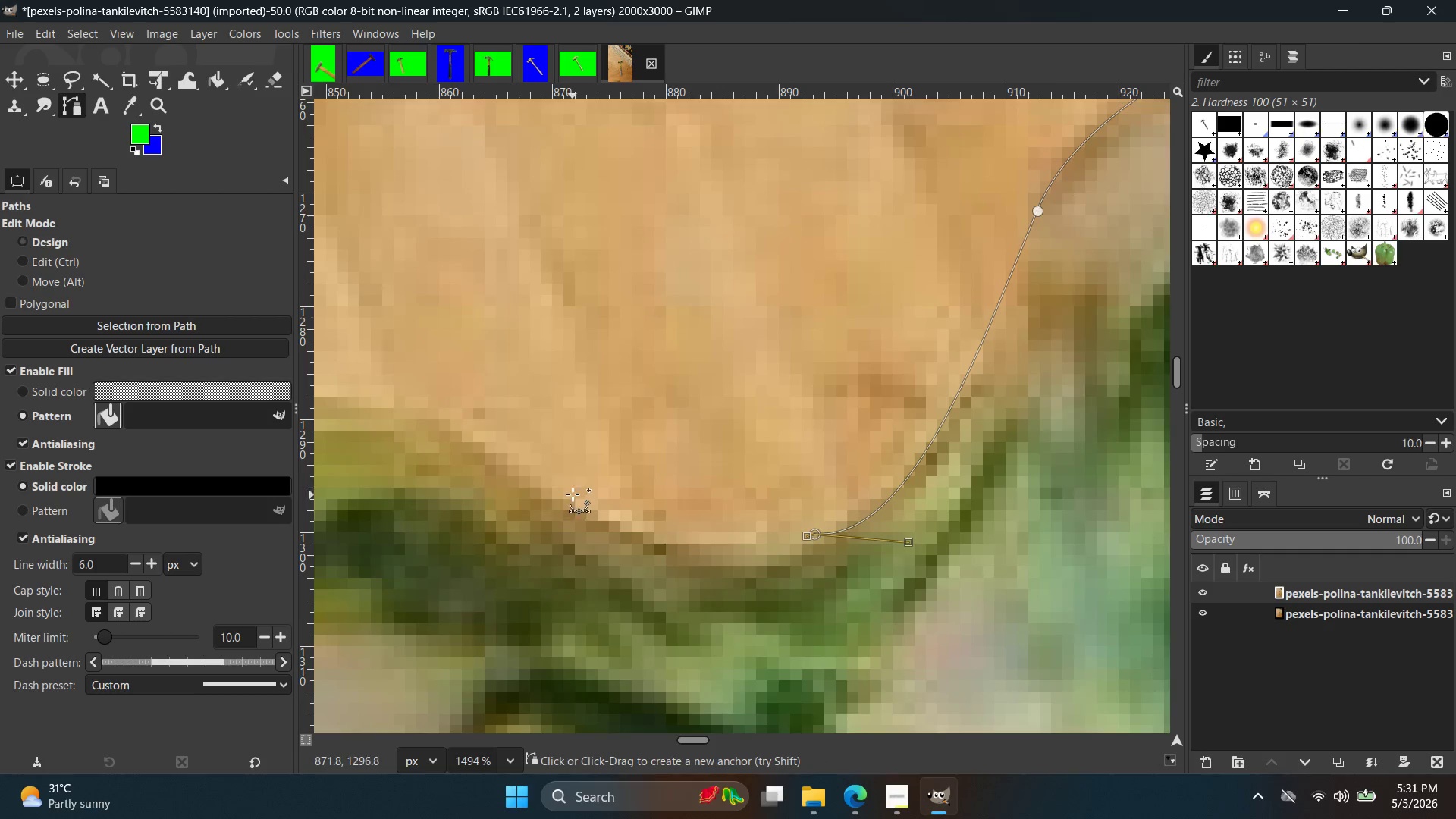 
key(Control+ControlLeft)
 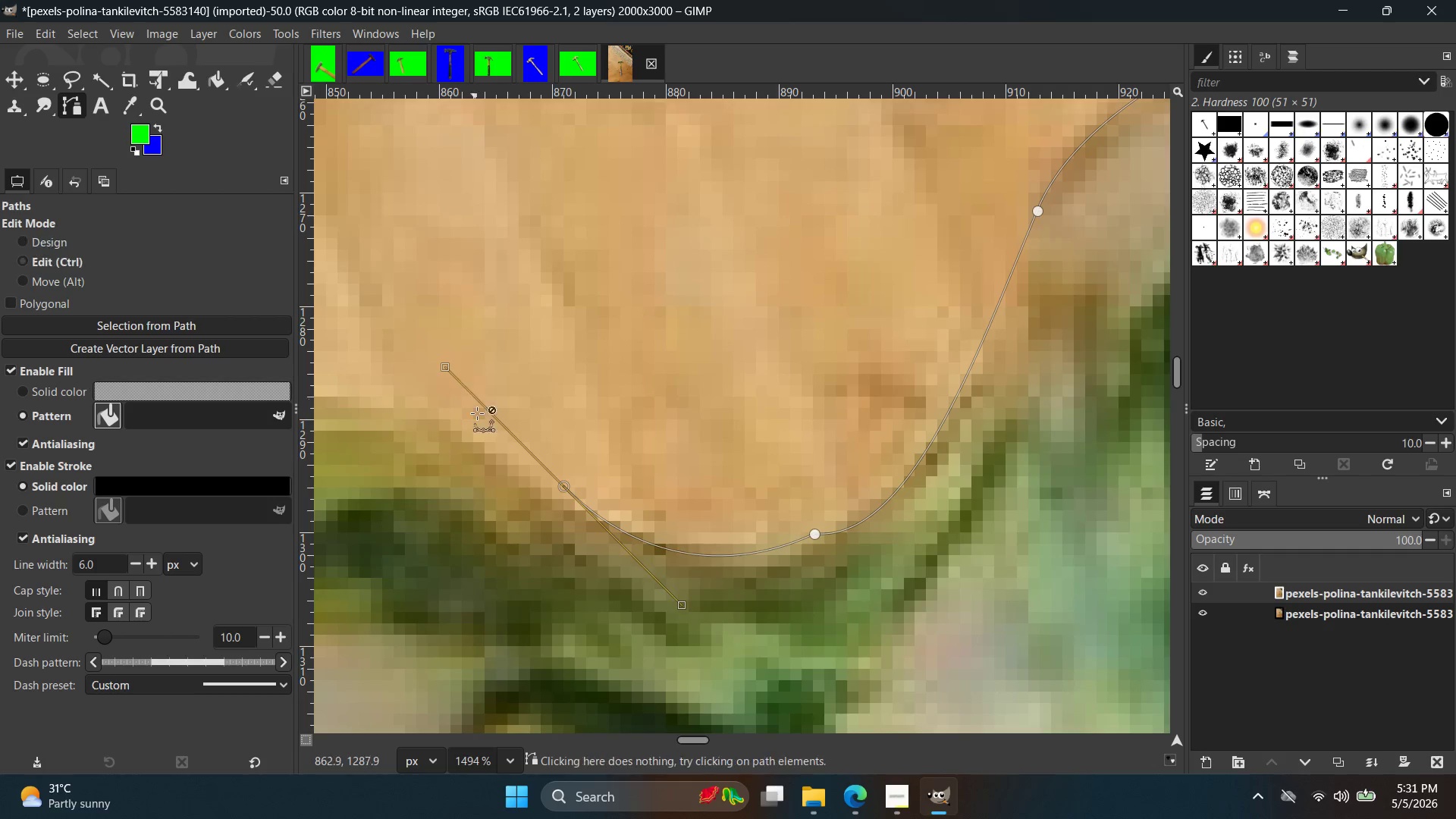 
key(Control+Z)
 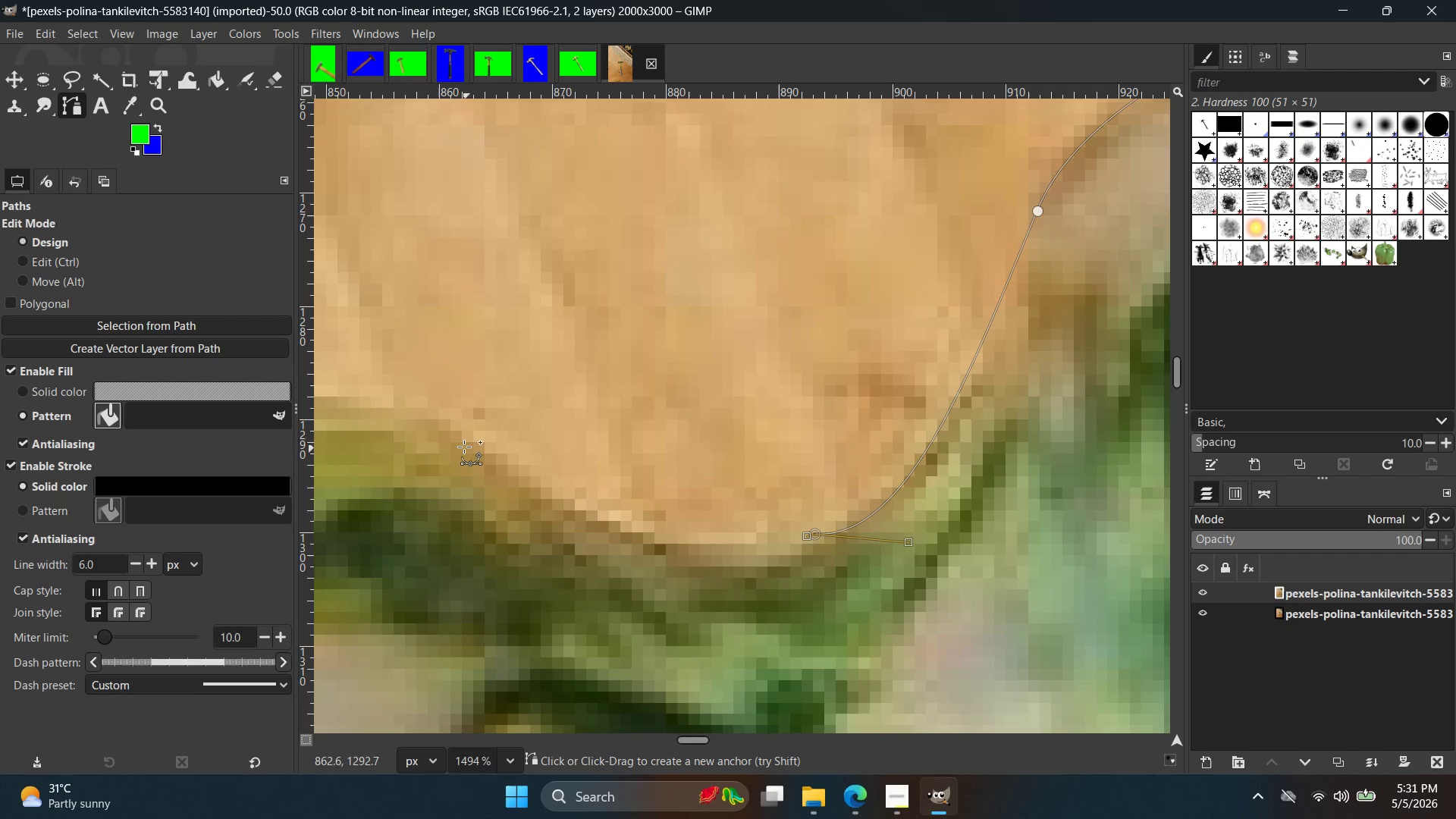 
left_click_drag(start_coordinate=[460, 435], to_coordinate=[338, 284])
 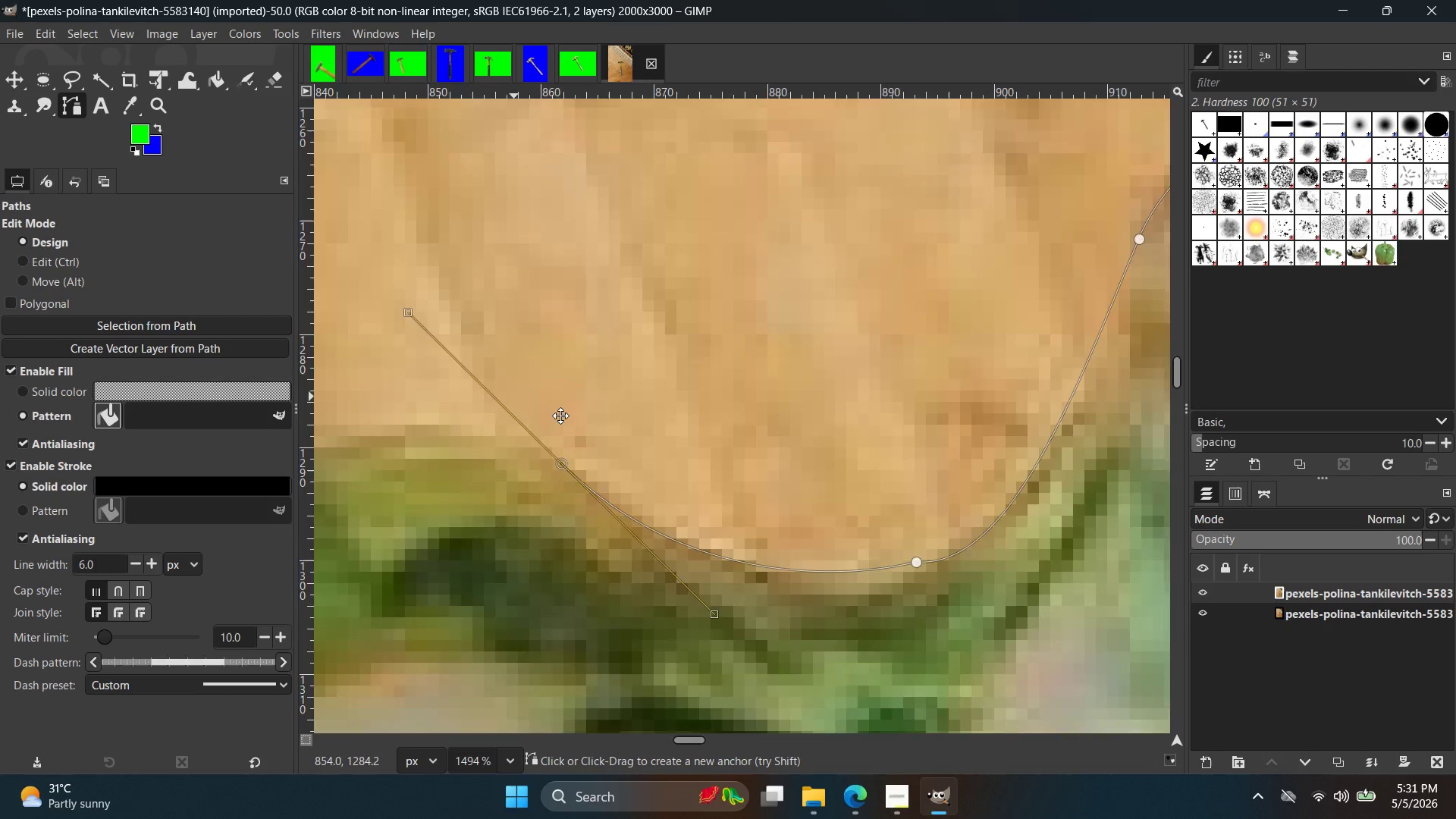 
hold_key(key=Space, duration=0.38)
 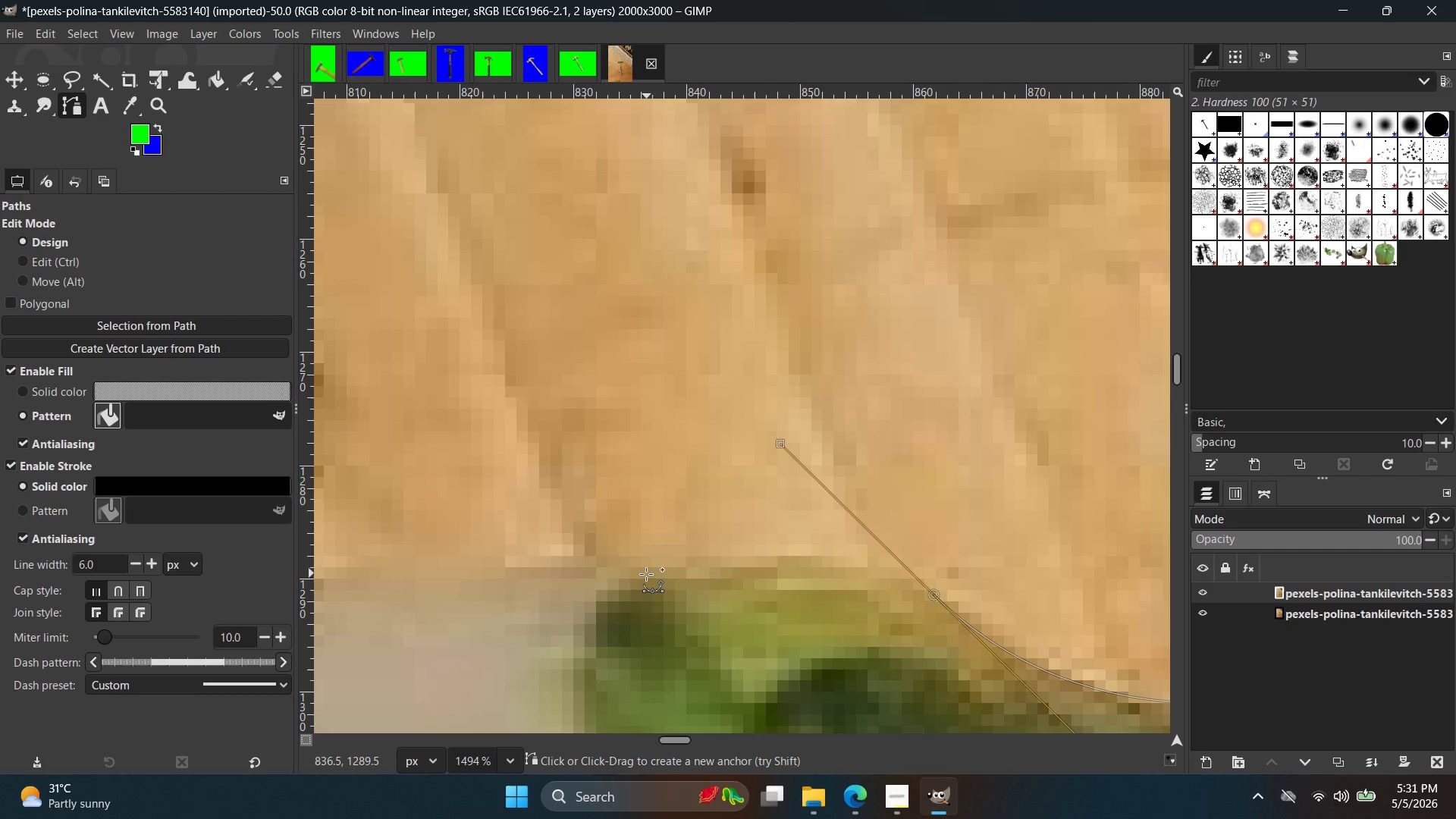 
left_click_drag(start_coordinate=[645, 582], to_coordinate=[604, 593])
 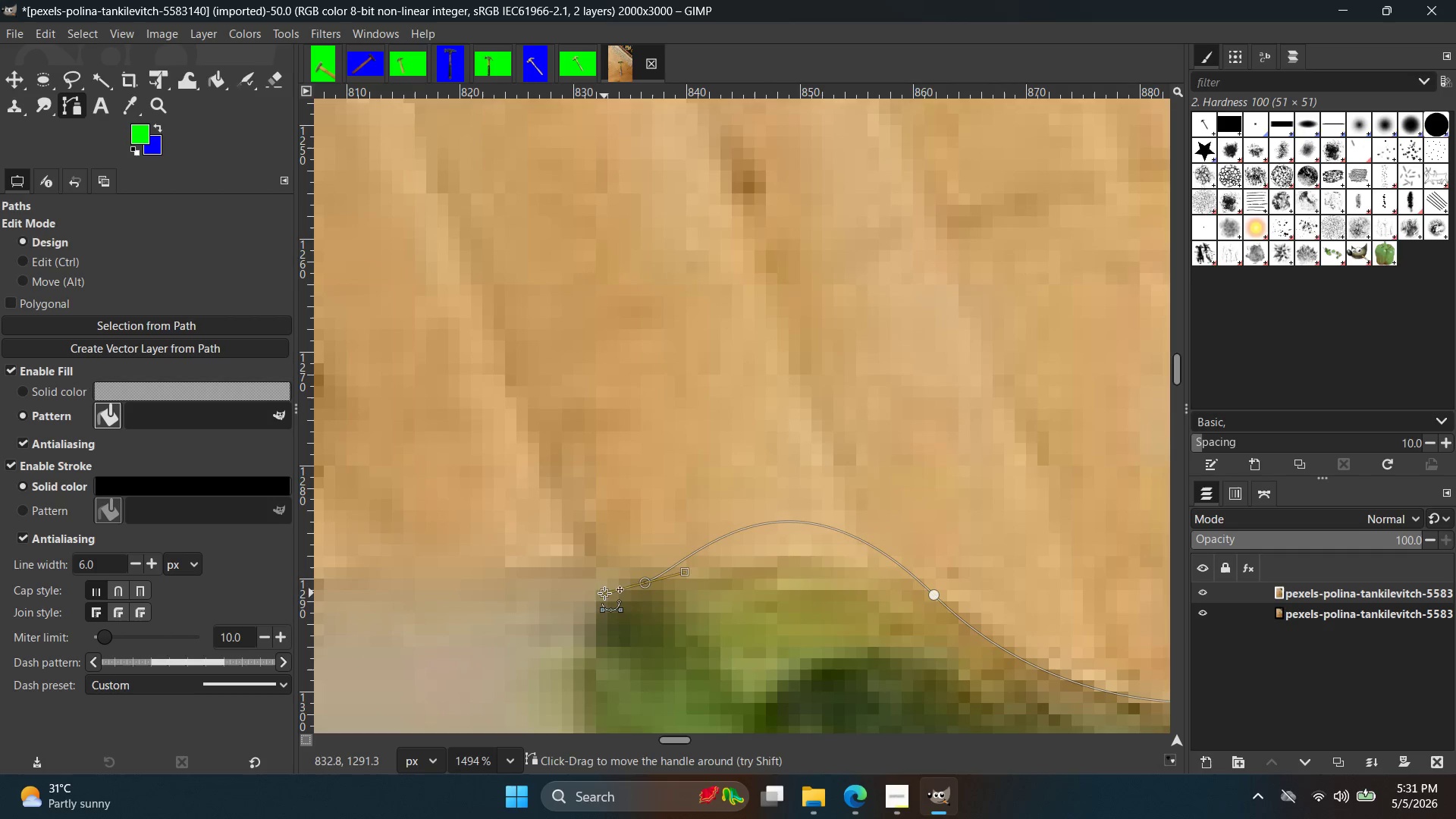 
key(Control+ControlLeft)
 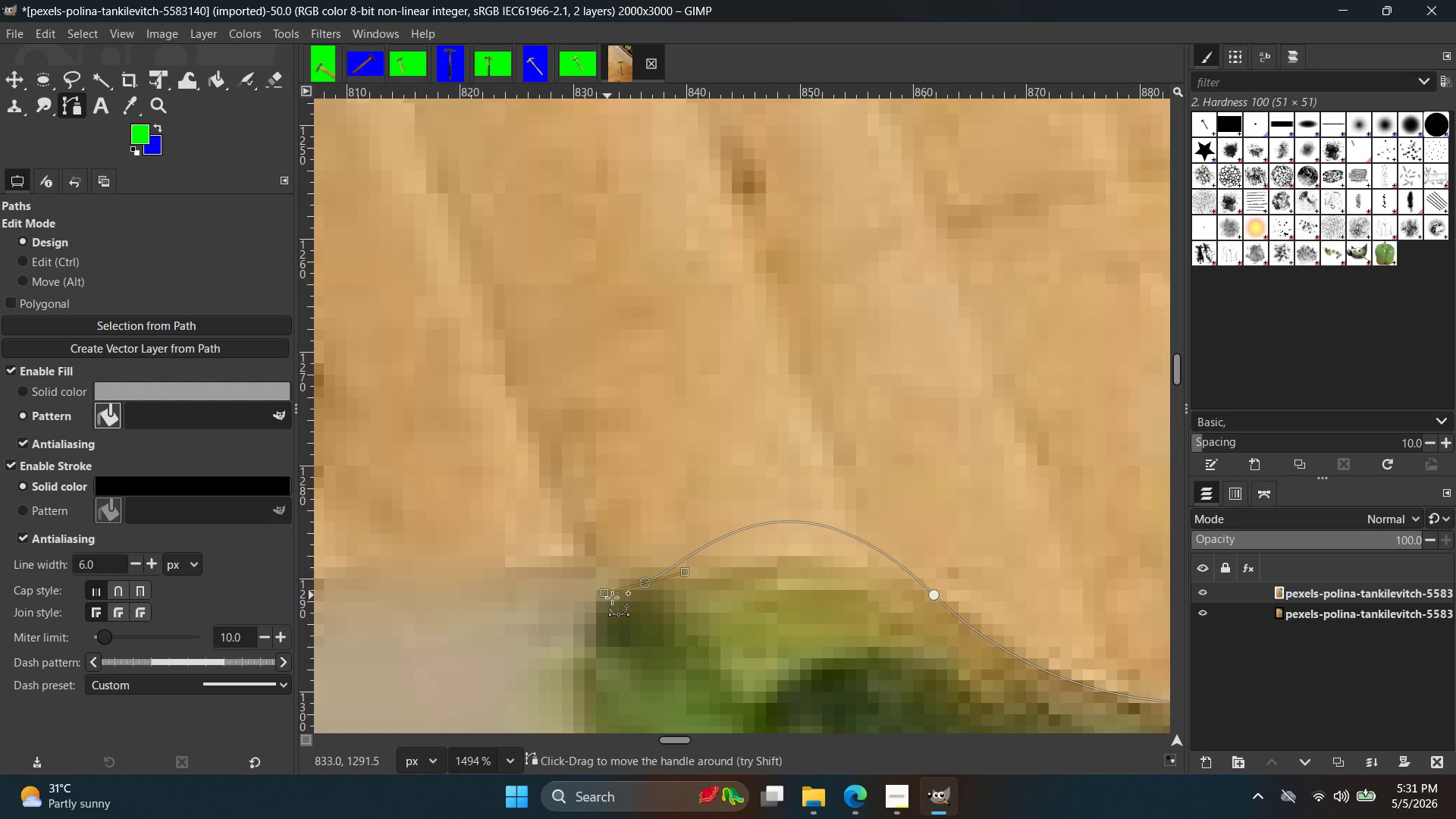 
key(Control+Z)
 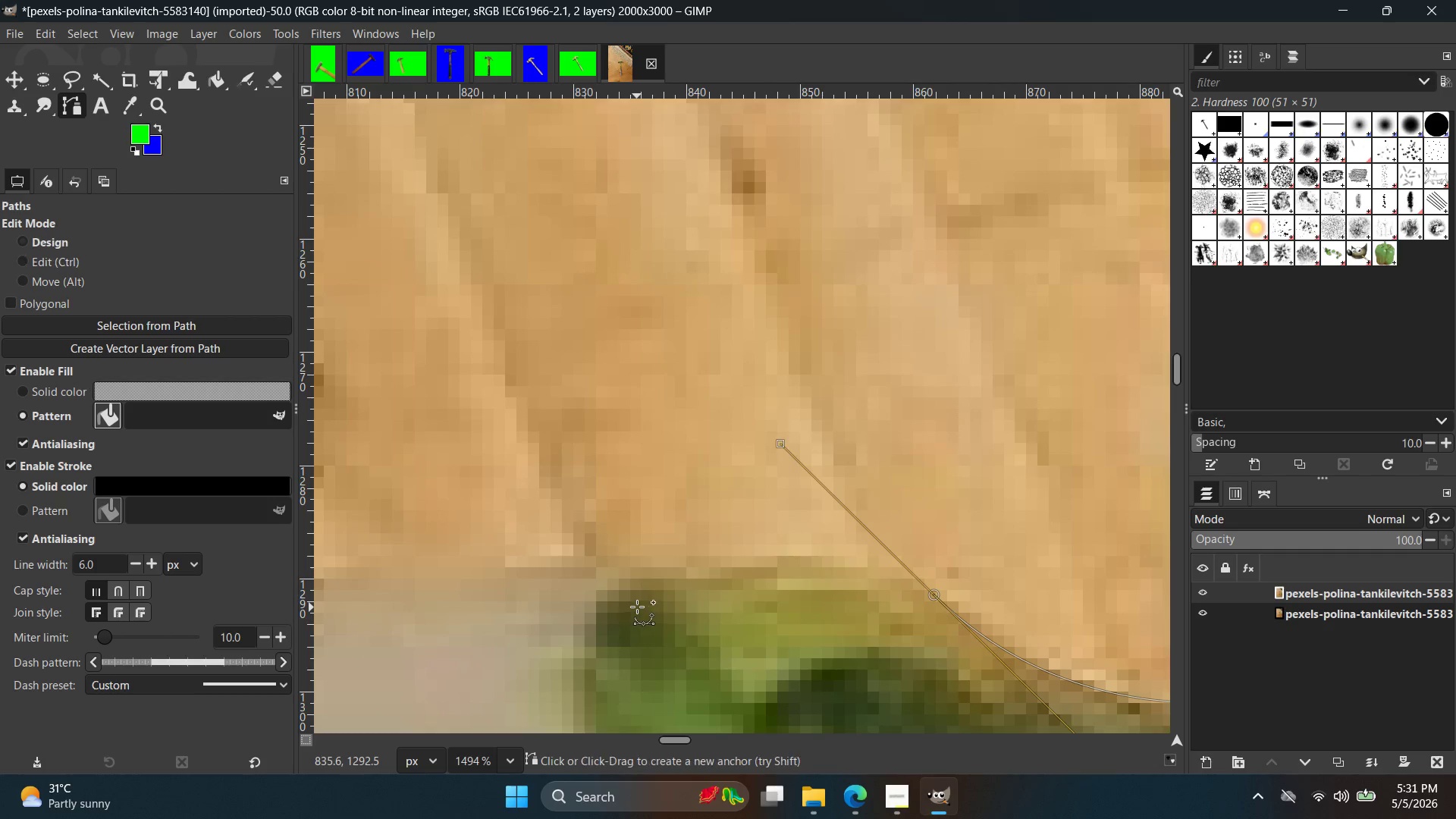 
hold_key(key=Space, duration=0.39)
 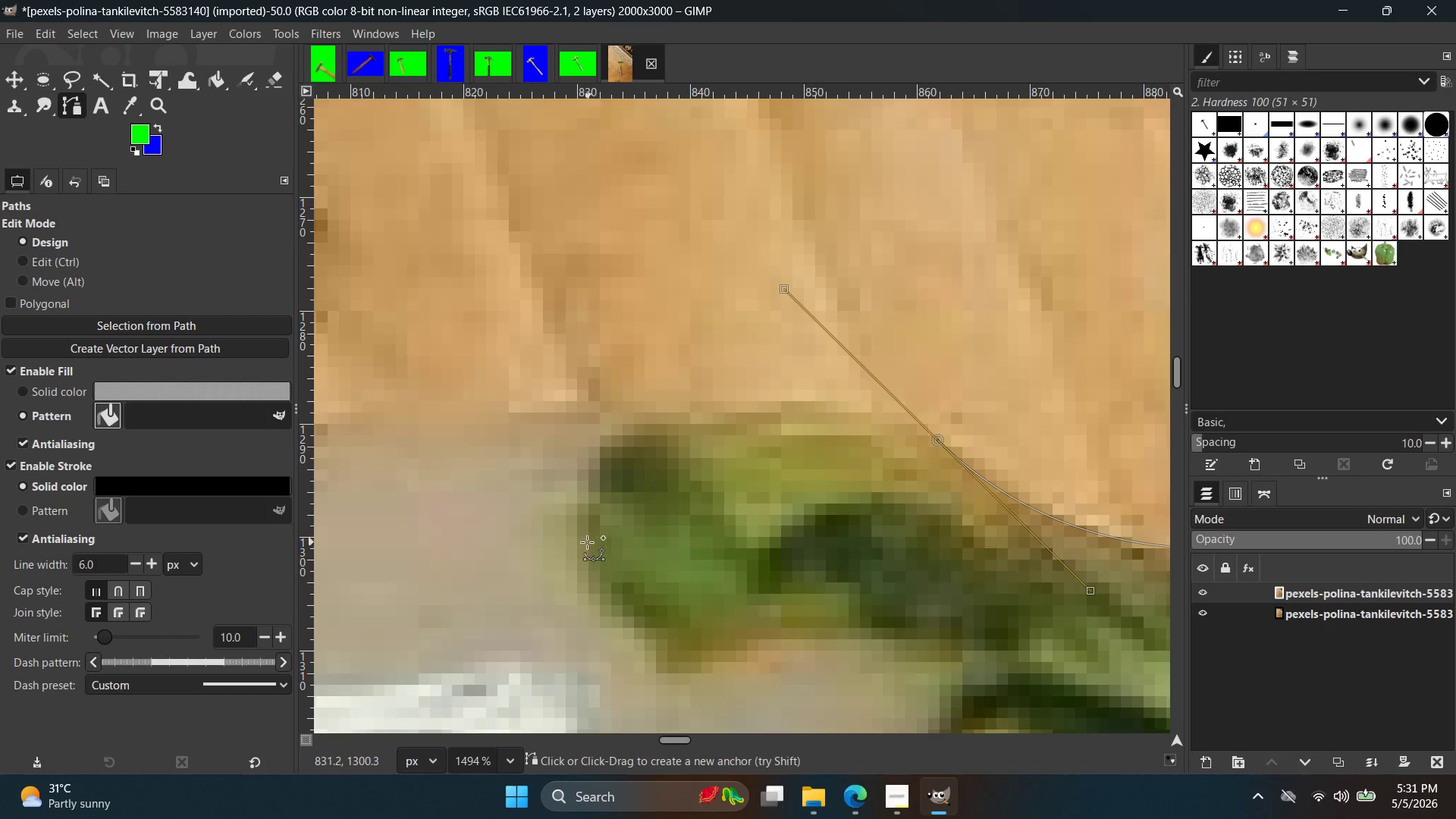 
hold_key(key=ControlLeft, duration=1.05)
scroll: coordinate [621, 540], scroll_direction: down, amount: 10.0
 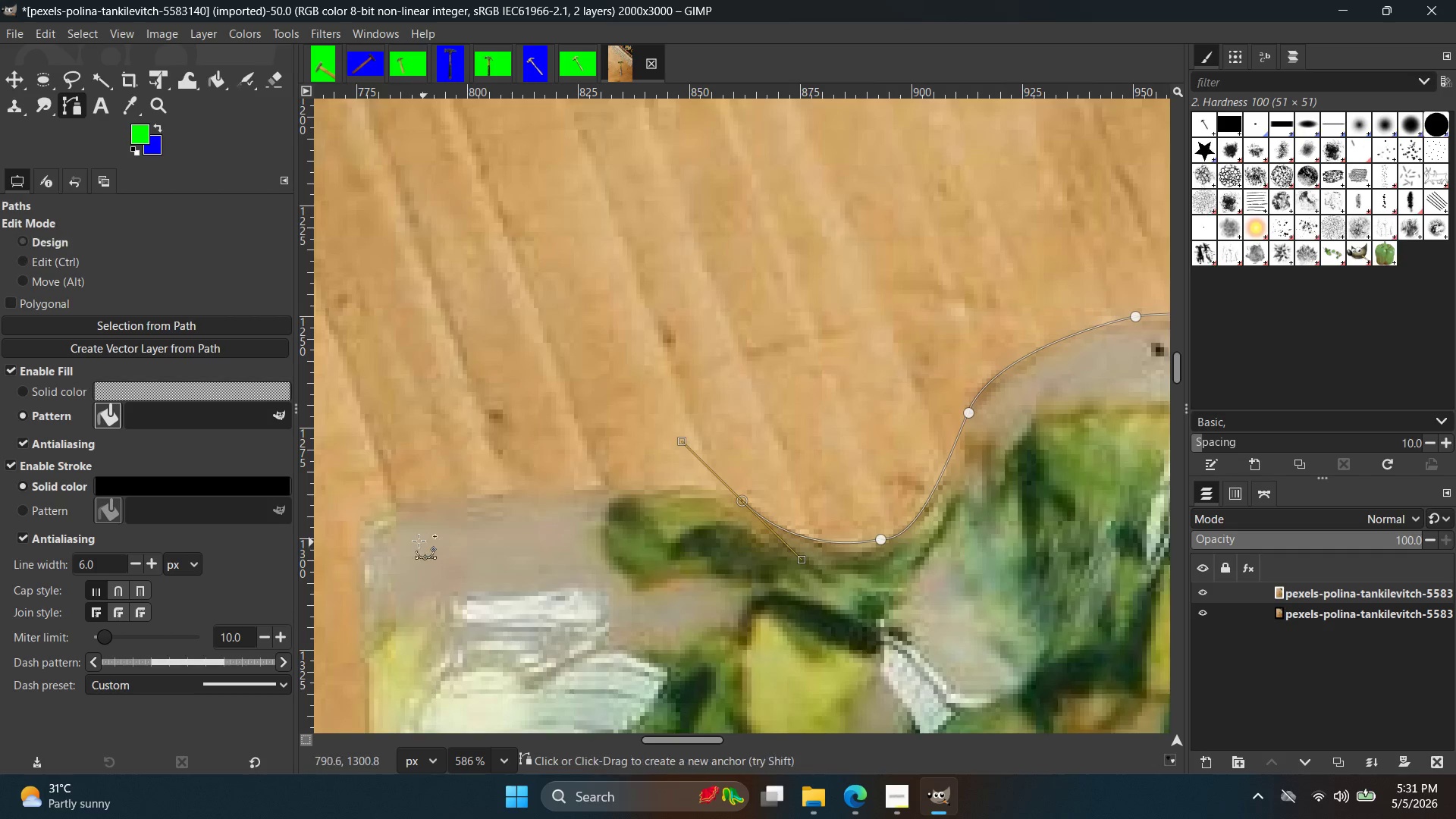 
left_click([359, 530])
 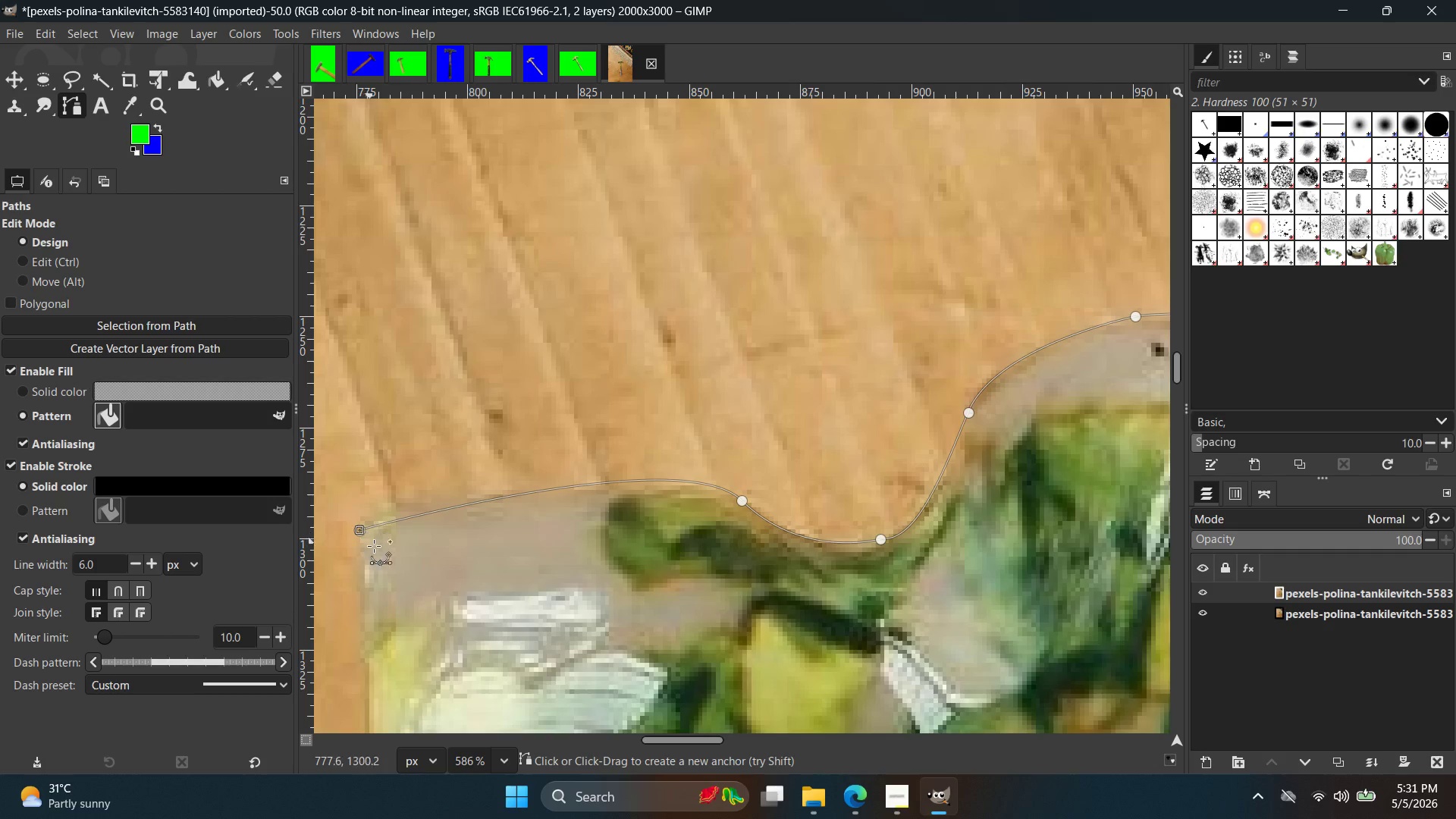 
key(Control+ControlLeft)
 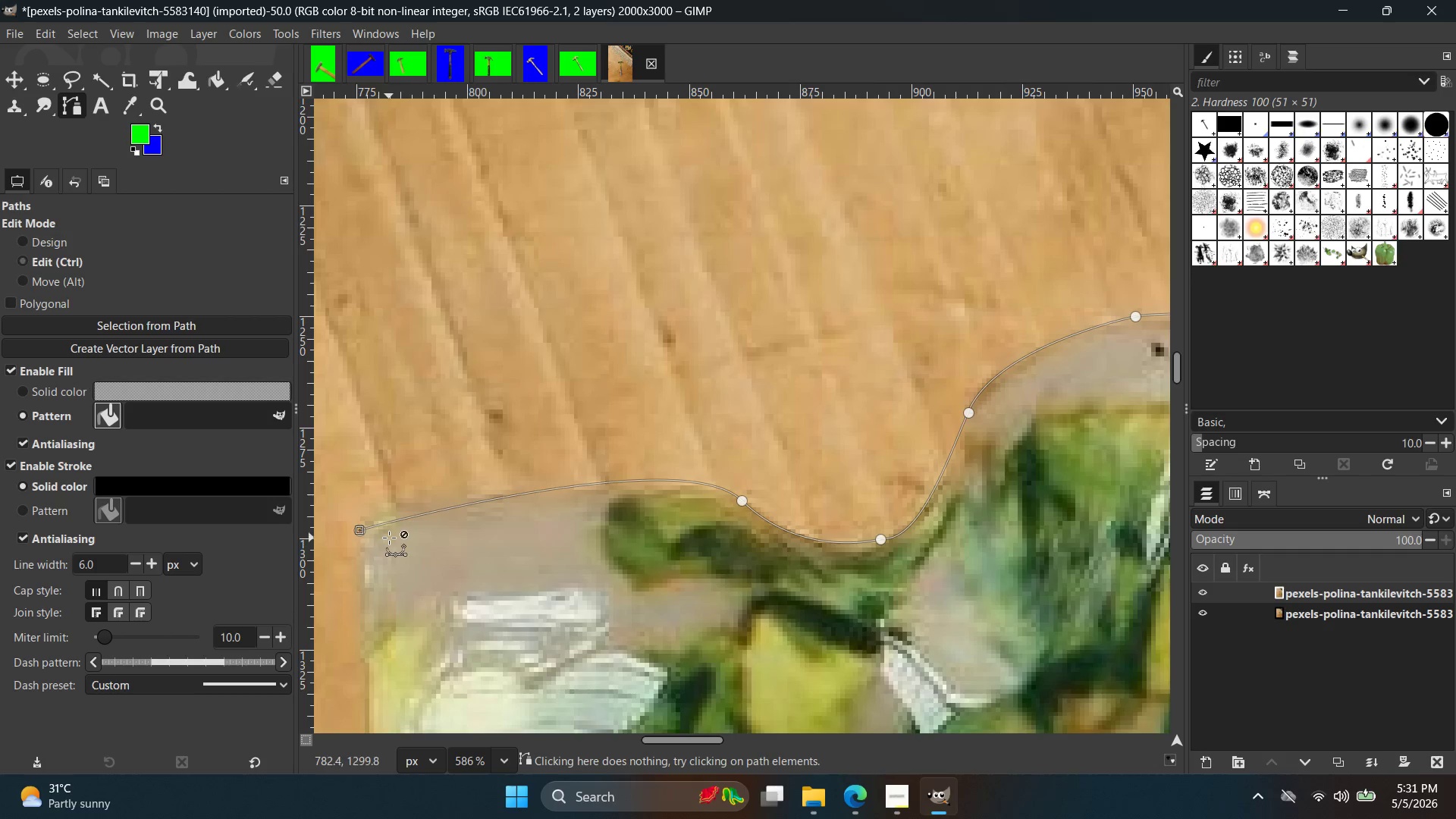 
key(Control+Z)
 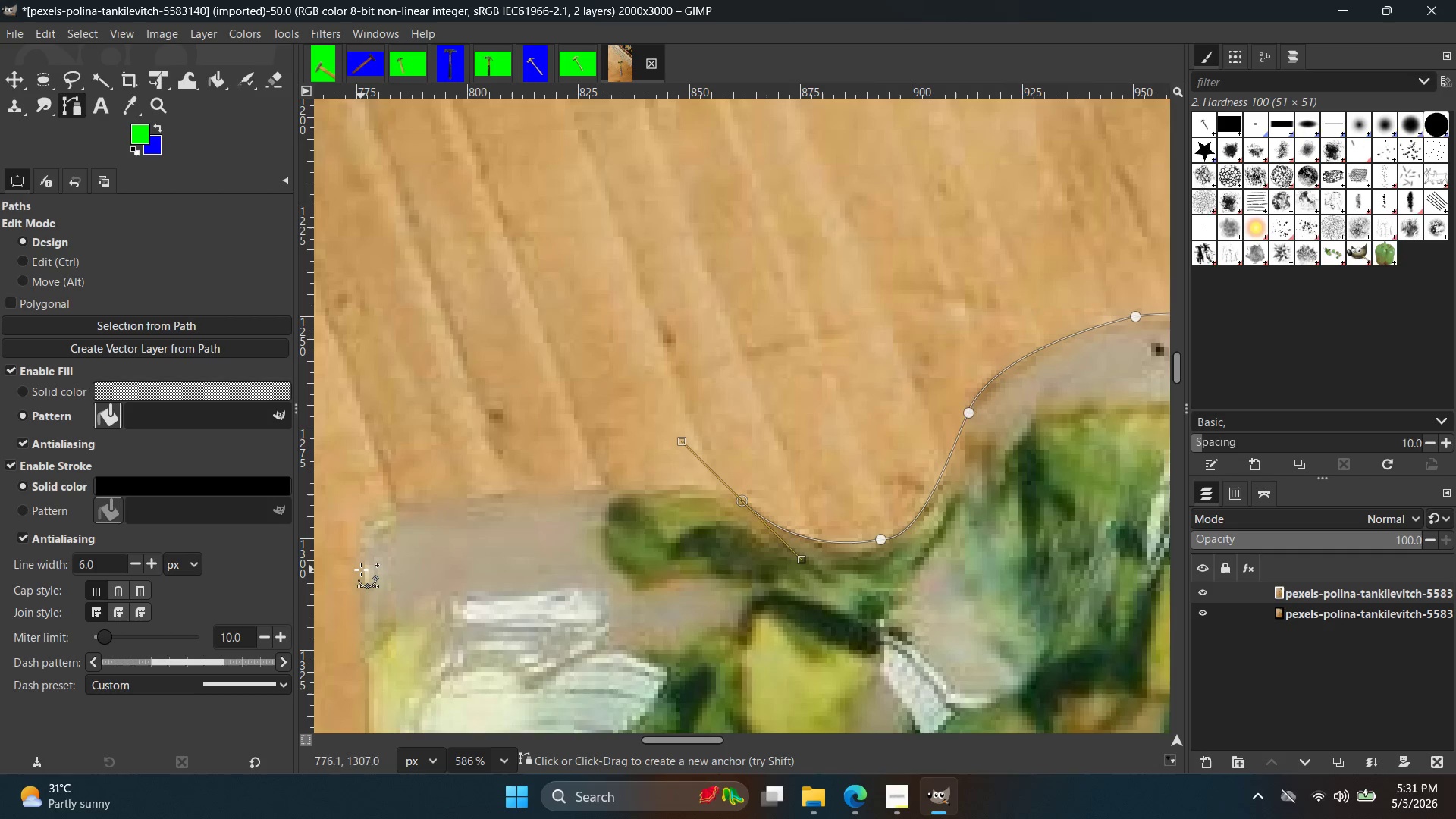 
left_click_drag(start_coordinate=[362, 568], to_coordinate=[396, 640])
 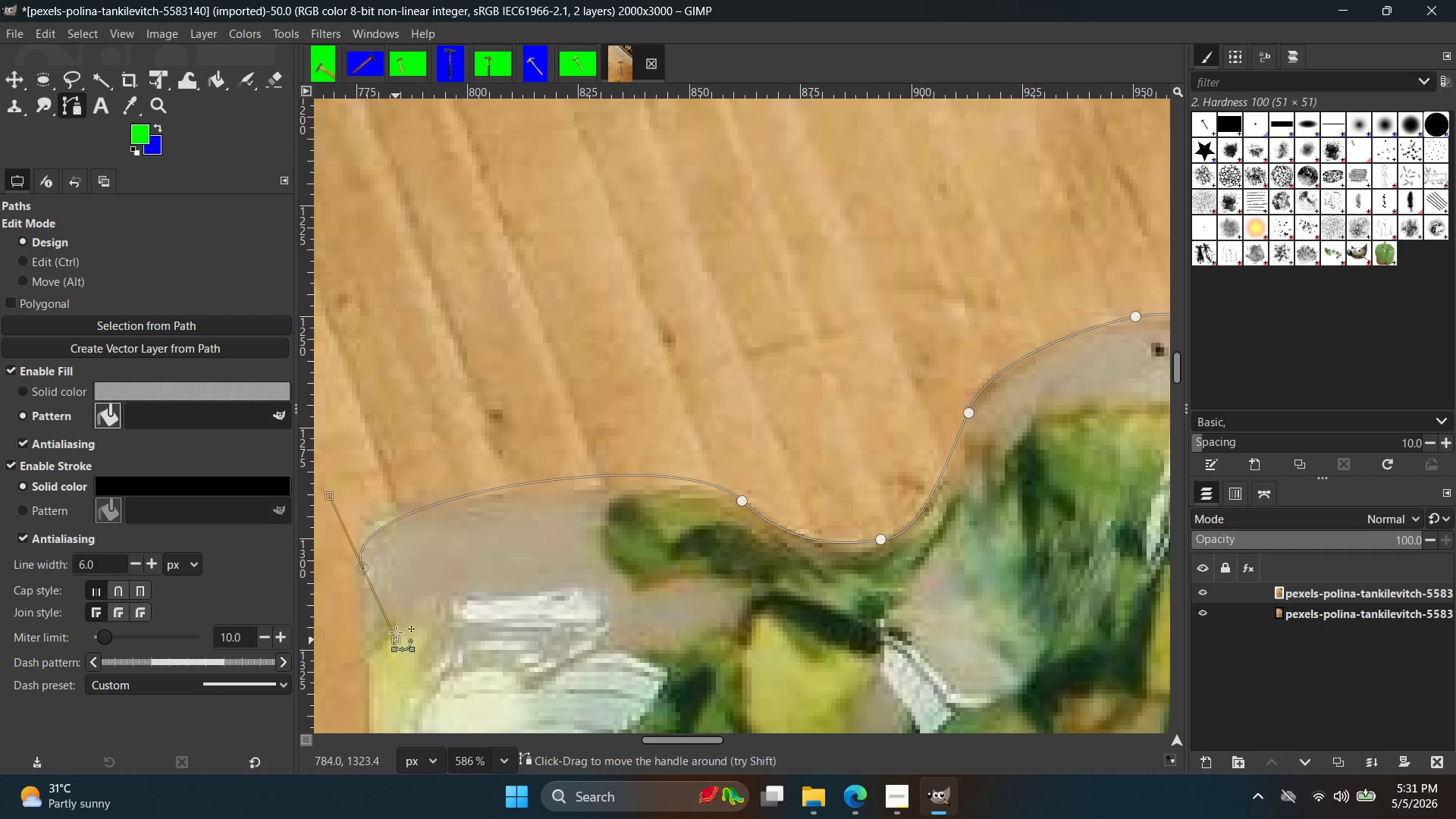 
key(Control+ControlLeft)
 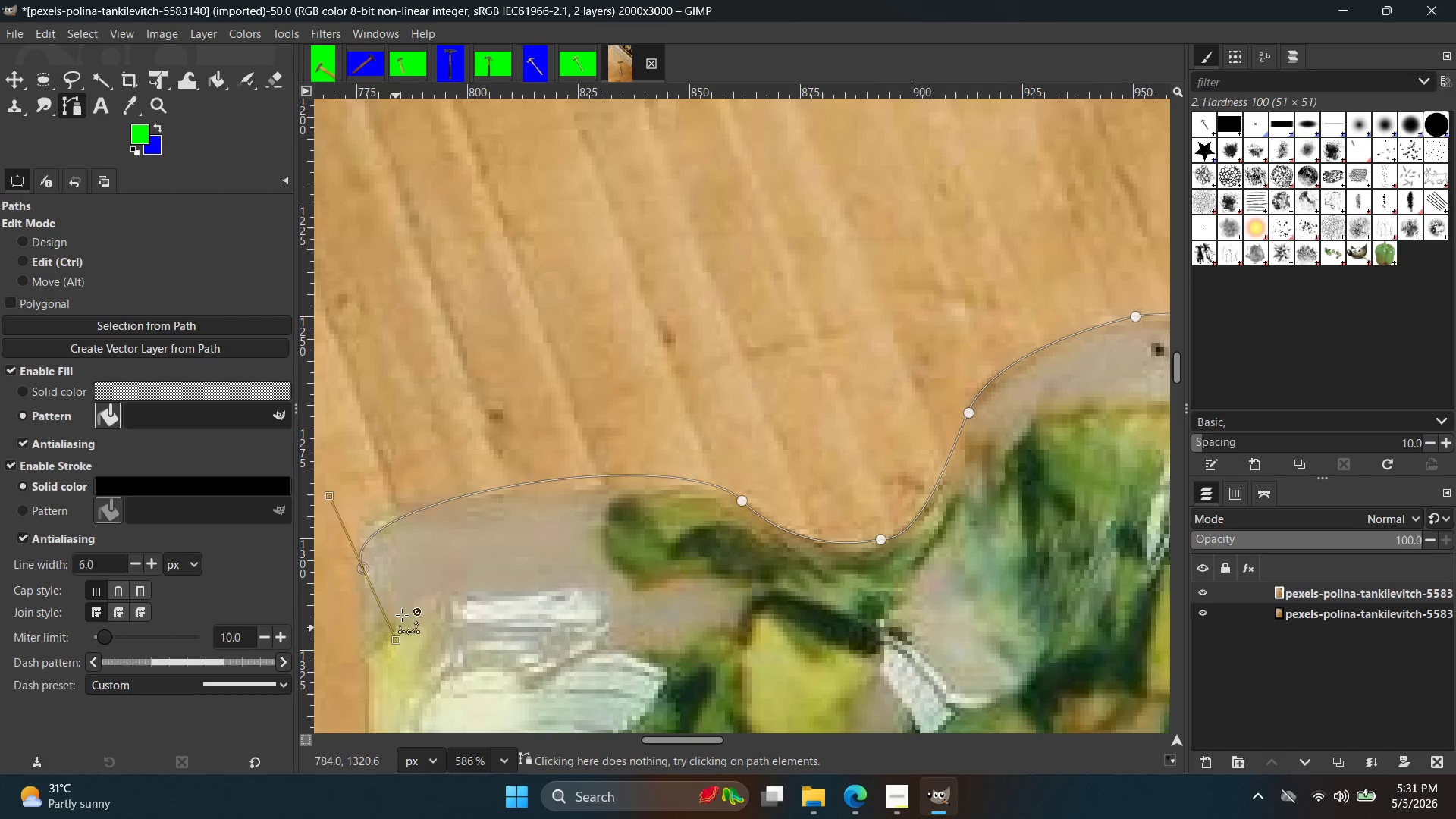 
key(Control+Z)
 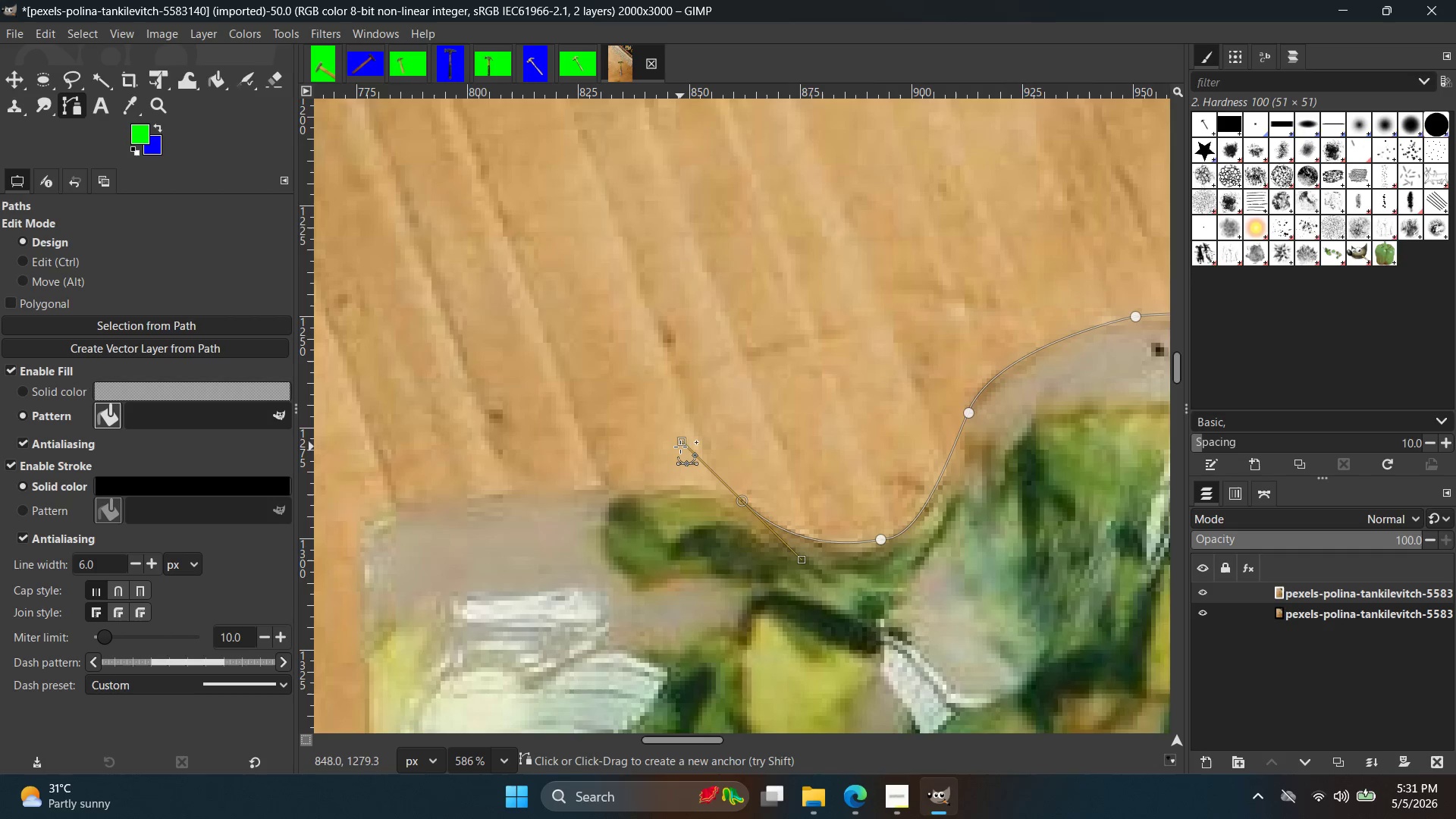 
left_click_drag(start_coordinate=[680, 447], to_coordinate=[695, 457])
 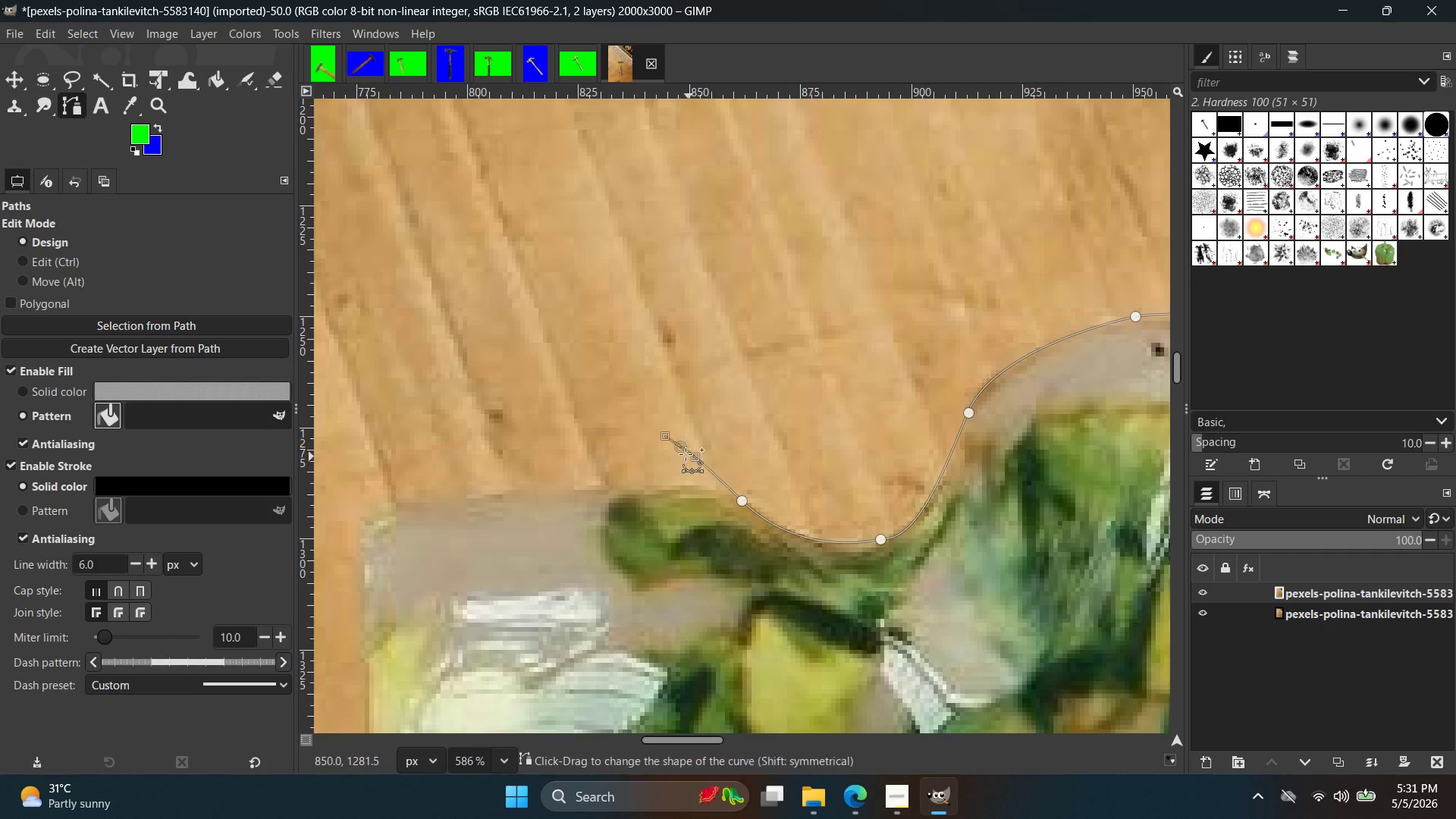 
key(Control+ControlLeft)
 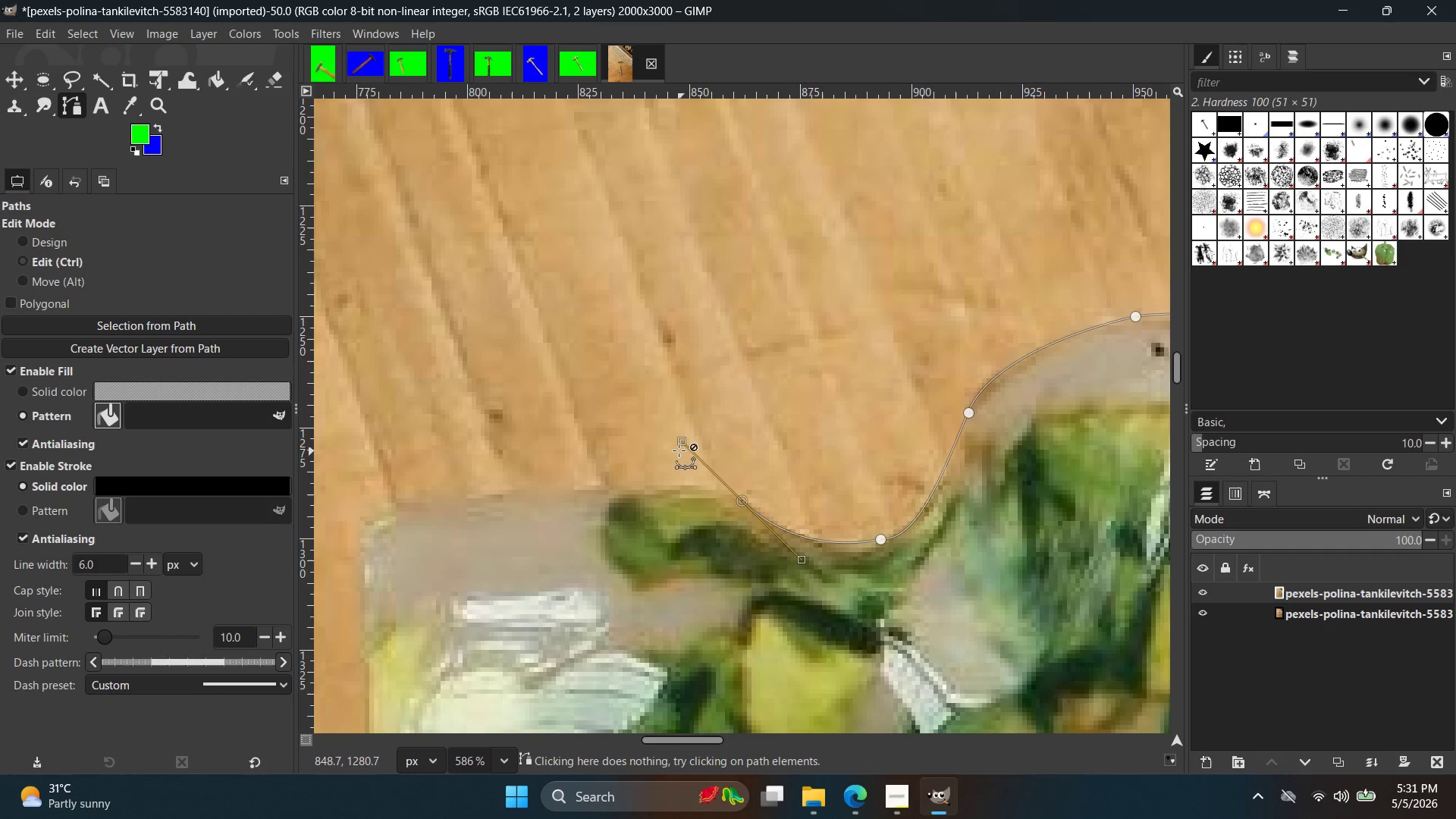 
key(Control+Z)
 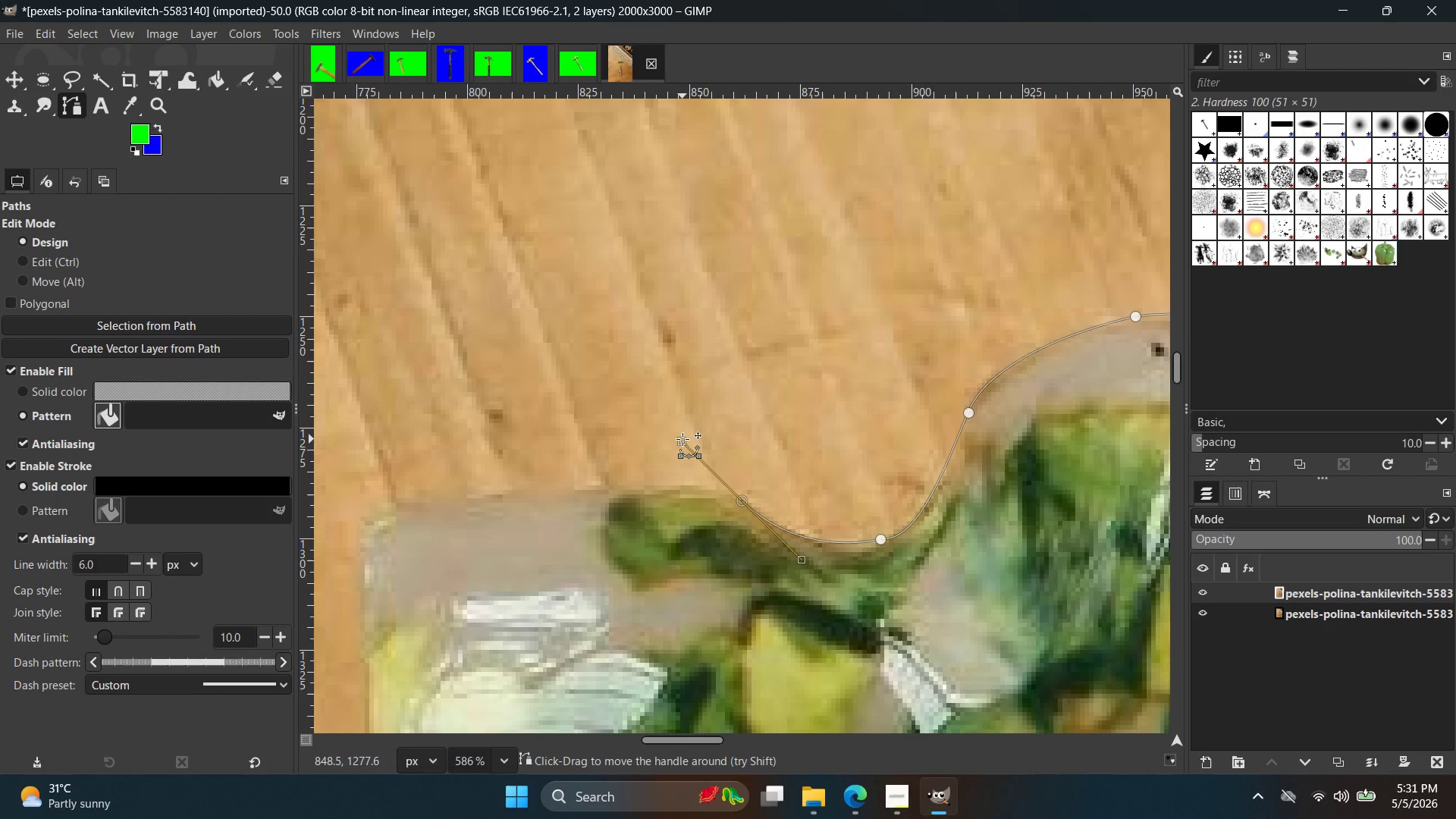 
left_click_drag(start_coordinate=[682, 442], to_coordinate=[695, 463])
 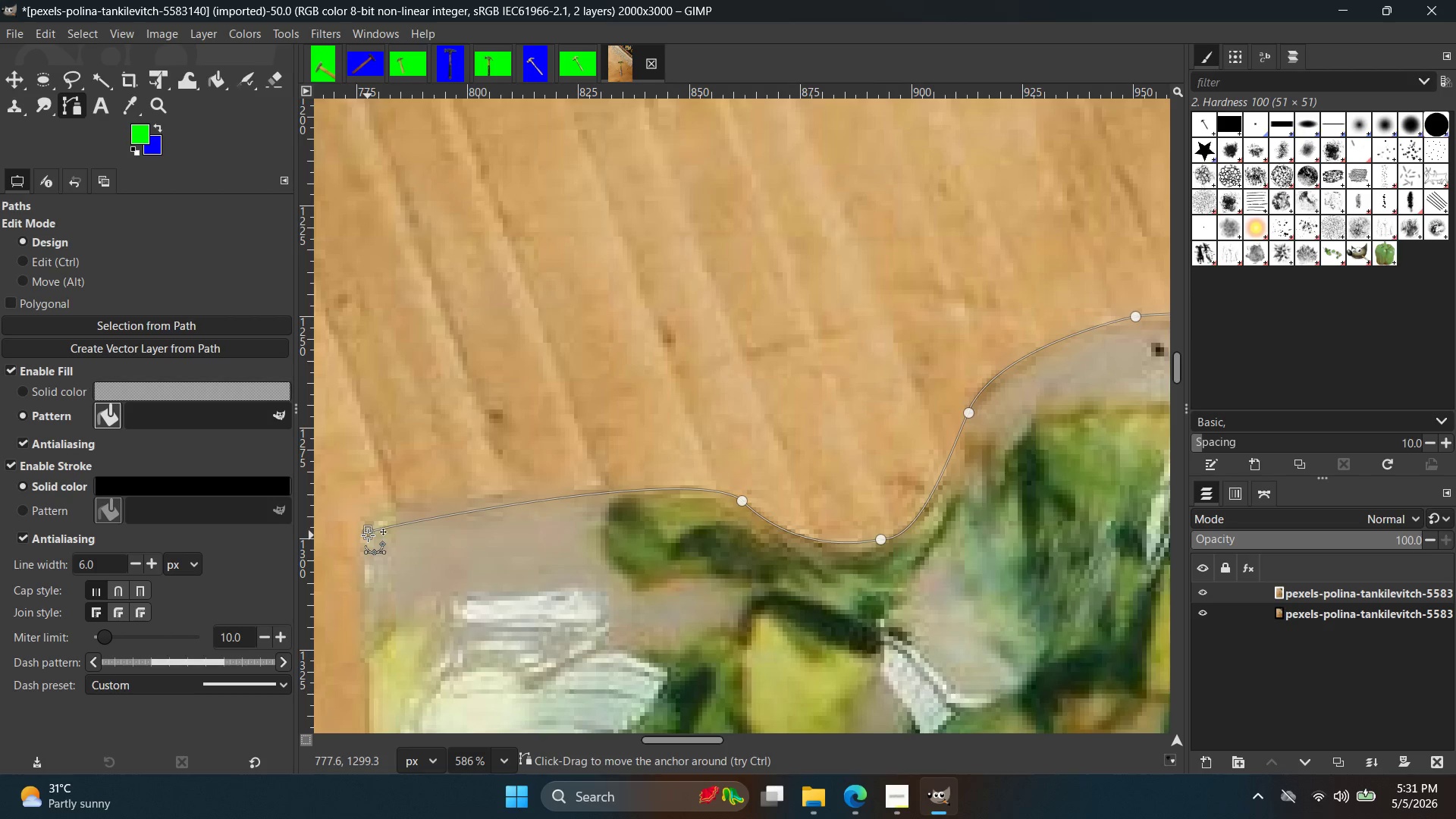 
key(Control+ControlLeft)
 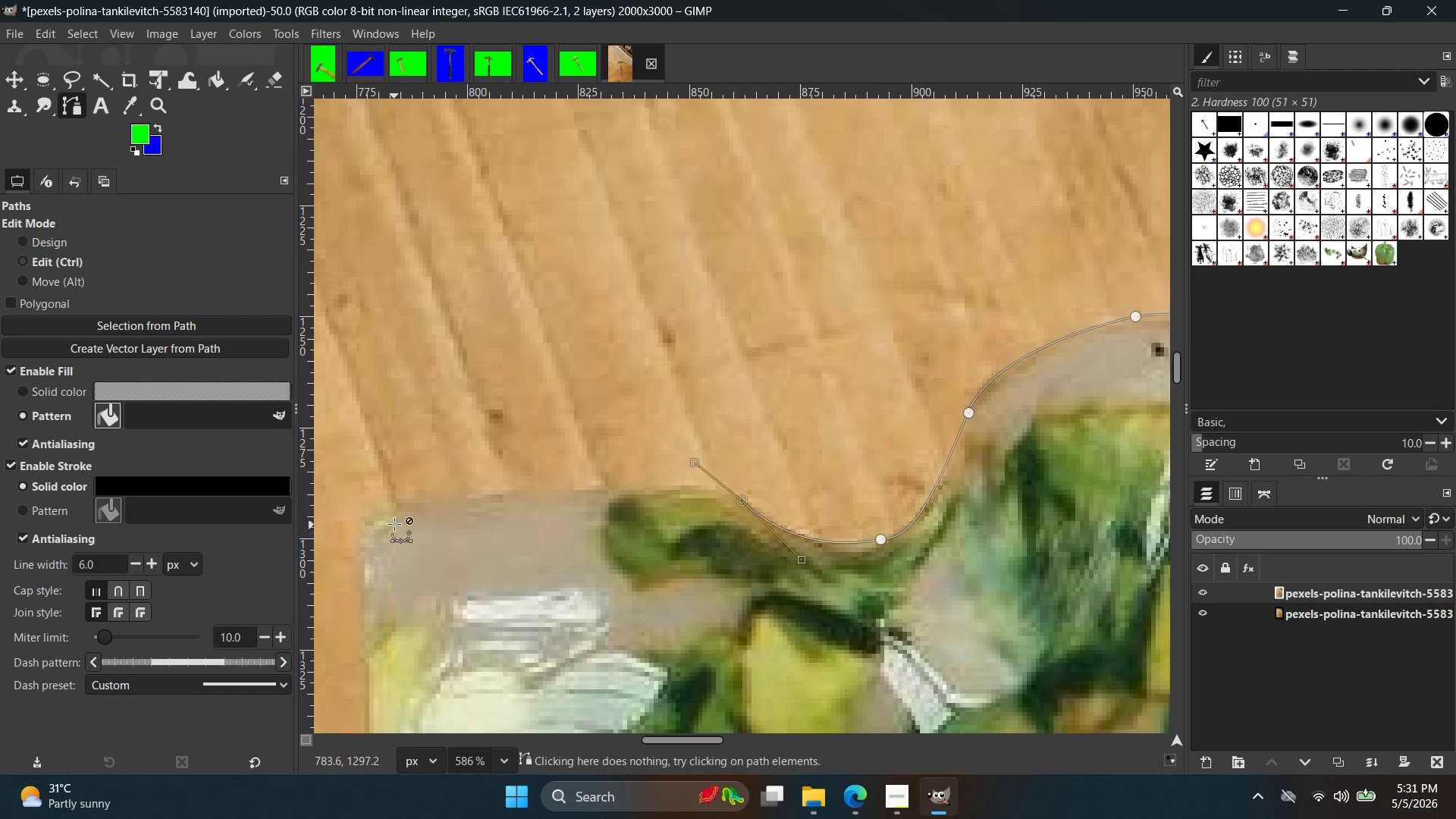 
key(Control+Z)
 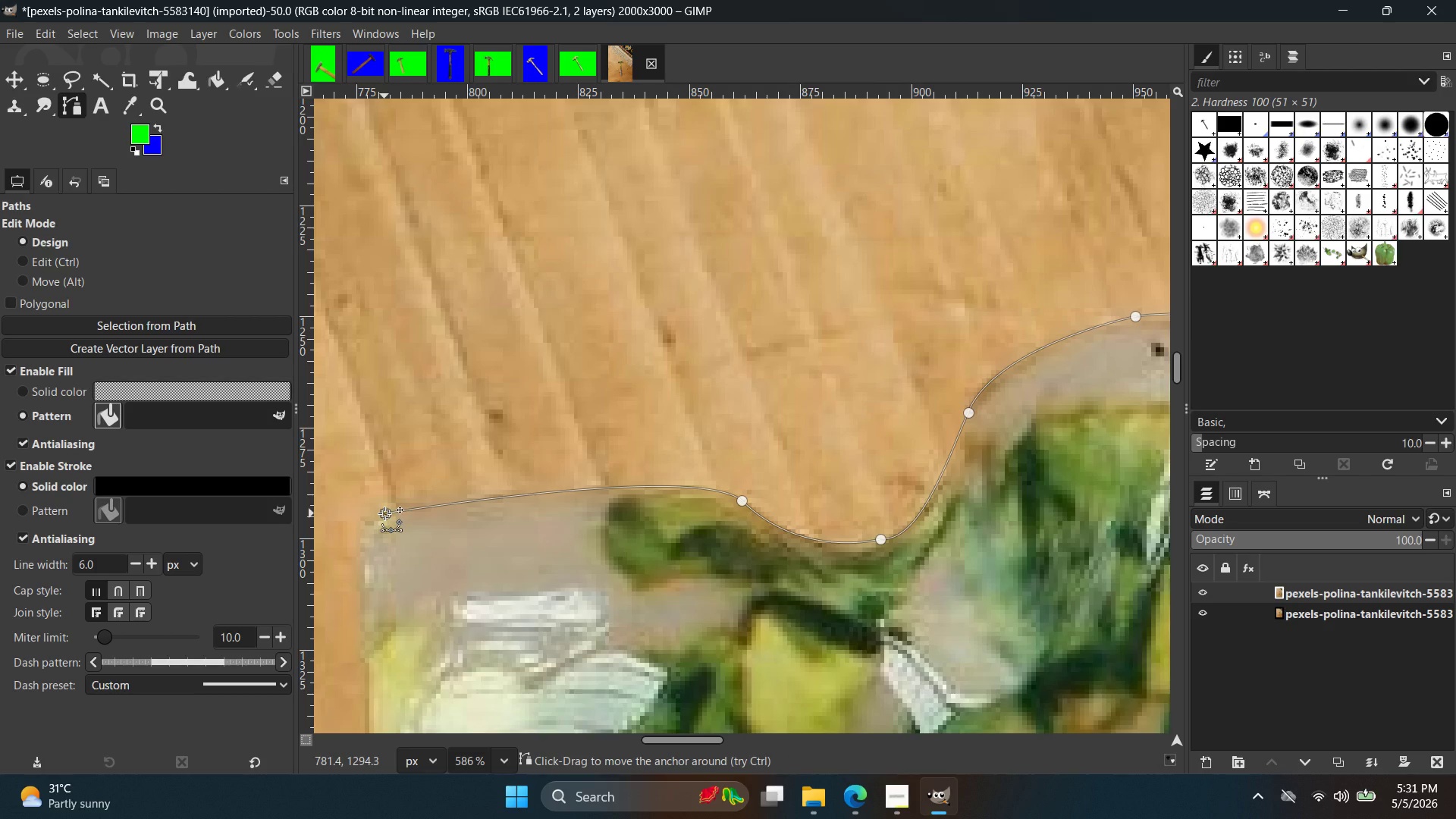 
key(Control+ControlLeft)
 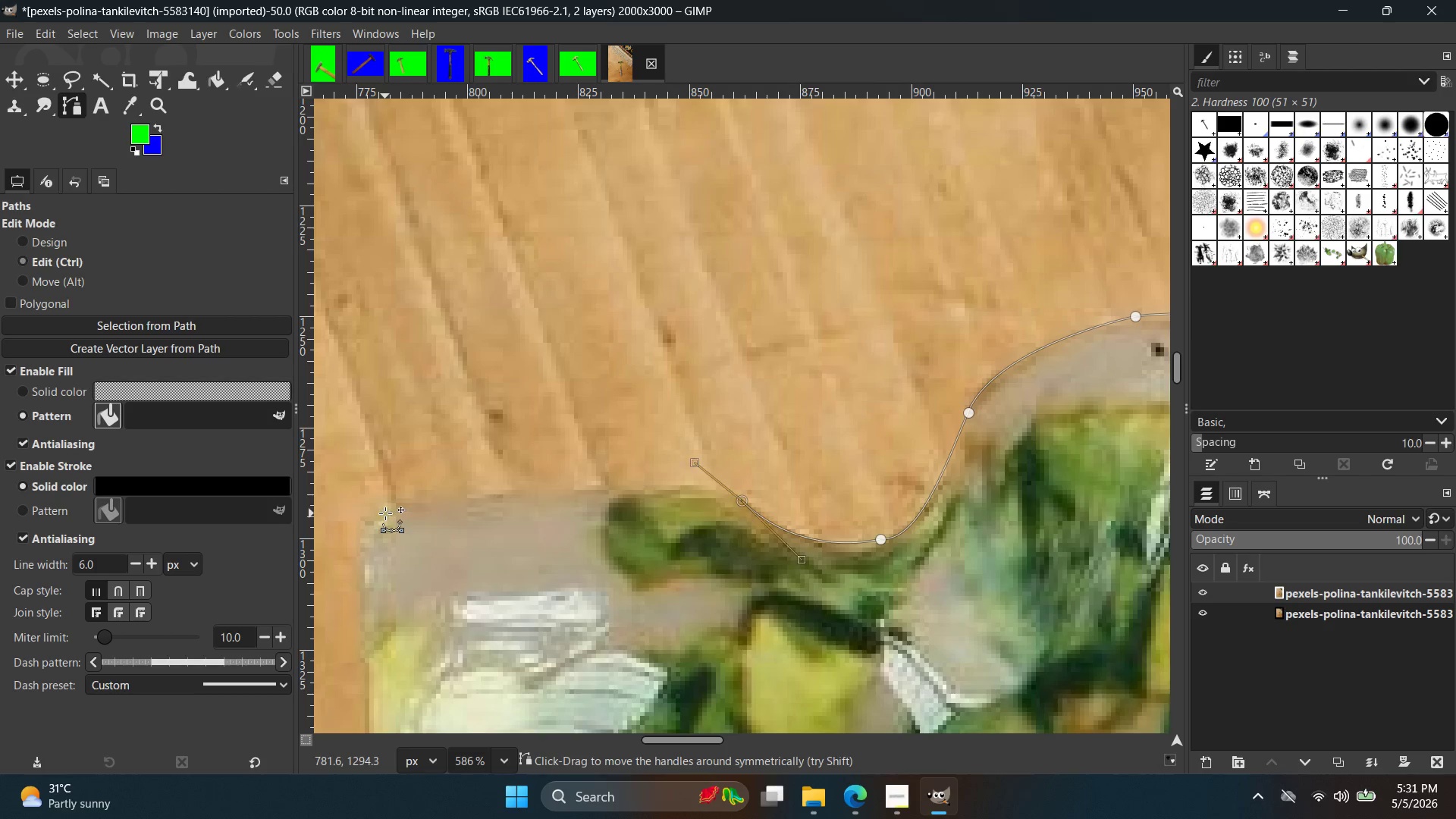 
key(Control+Z)
 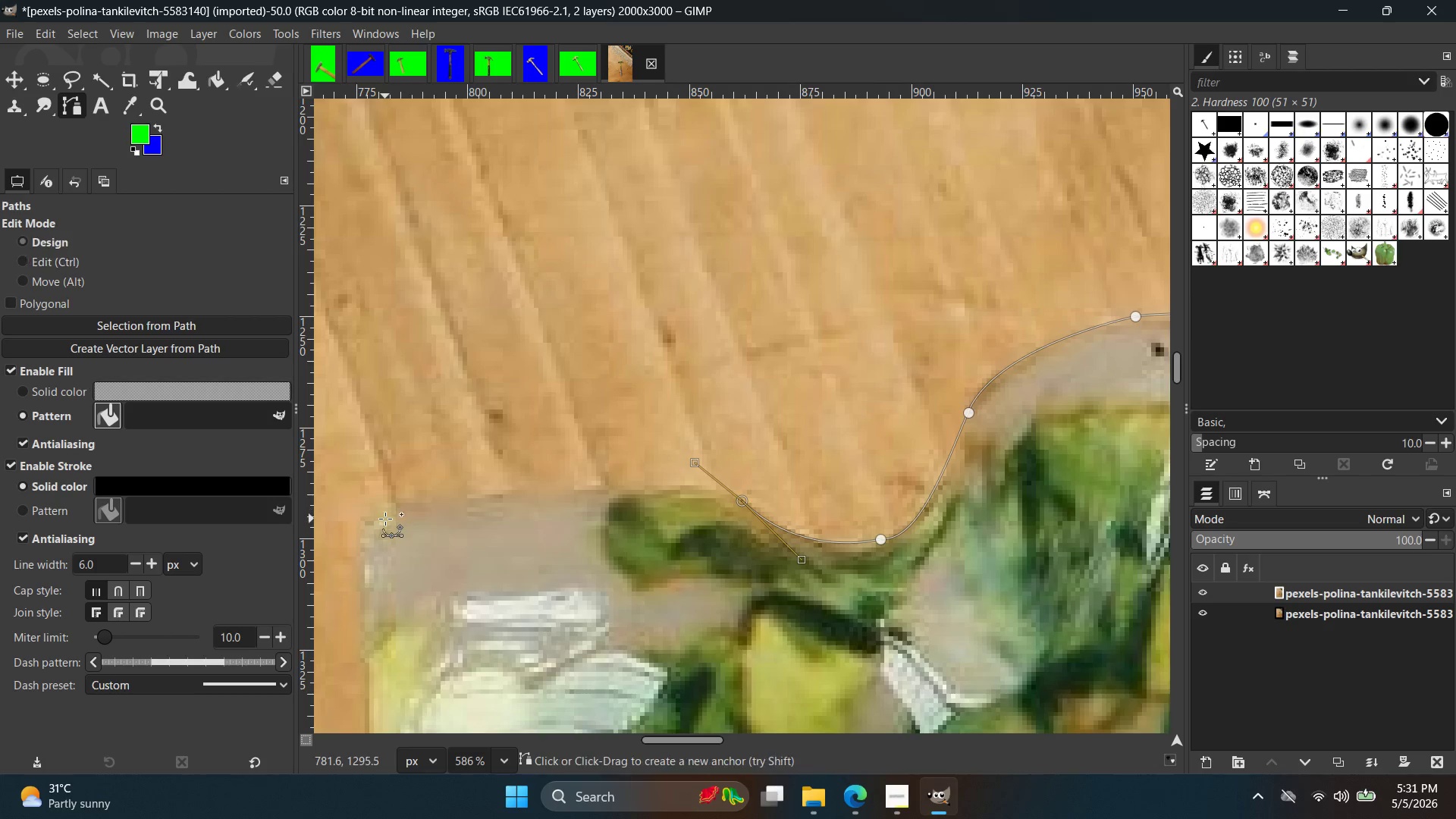 
hold_key(key=Space, duration=0.33)
 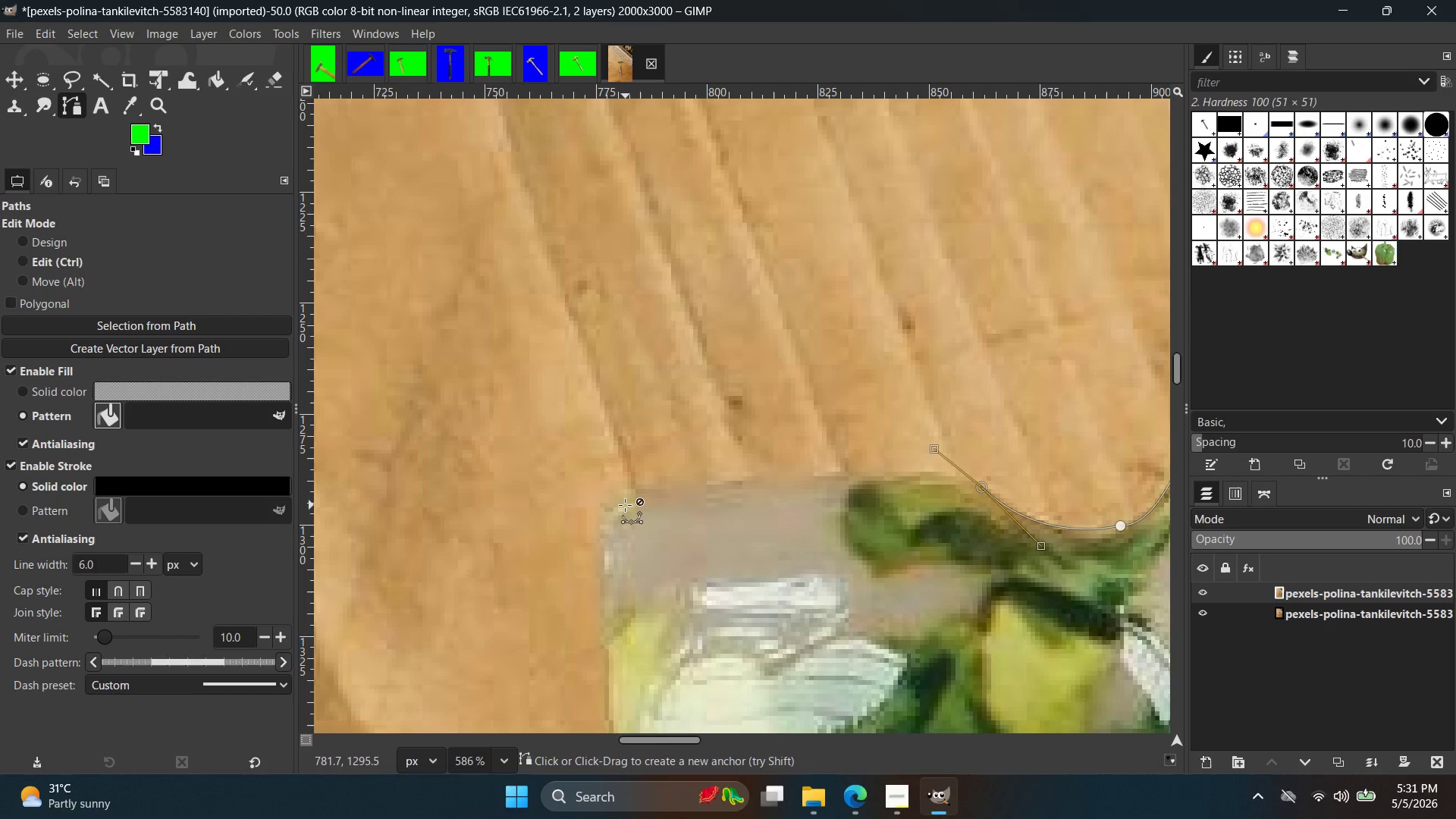 
hold_key(key=ControlLeft, duration=0.39)
scroll: coordinate [617, 505], scroll_direction: up, amount: 3.0
 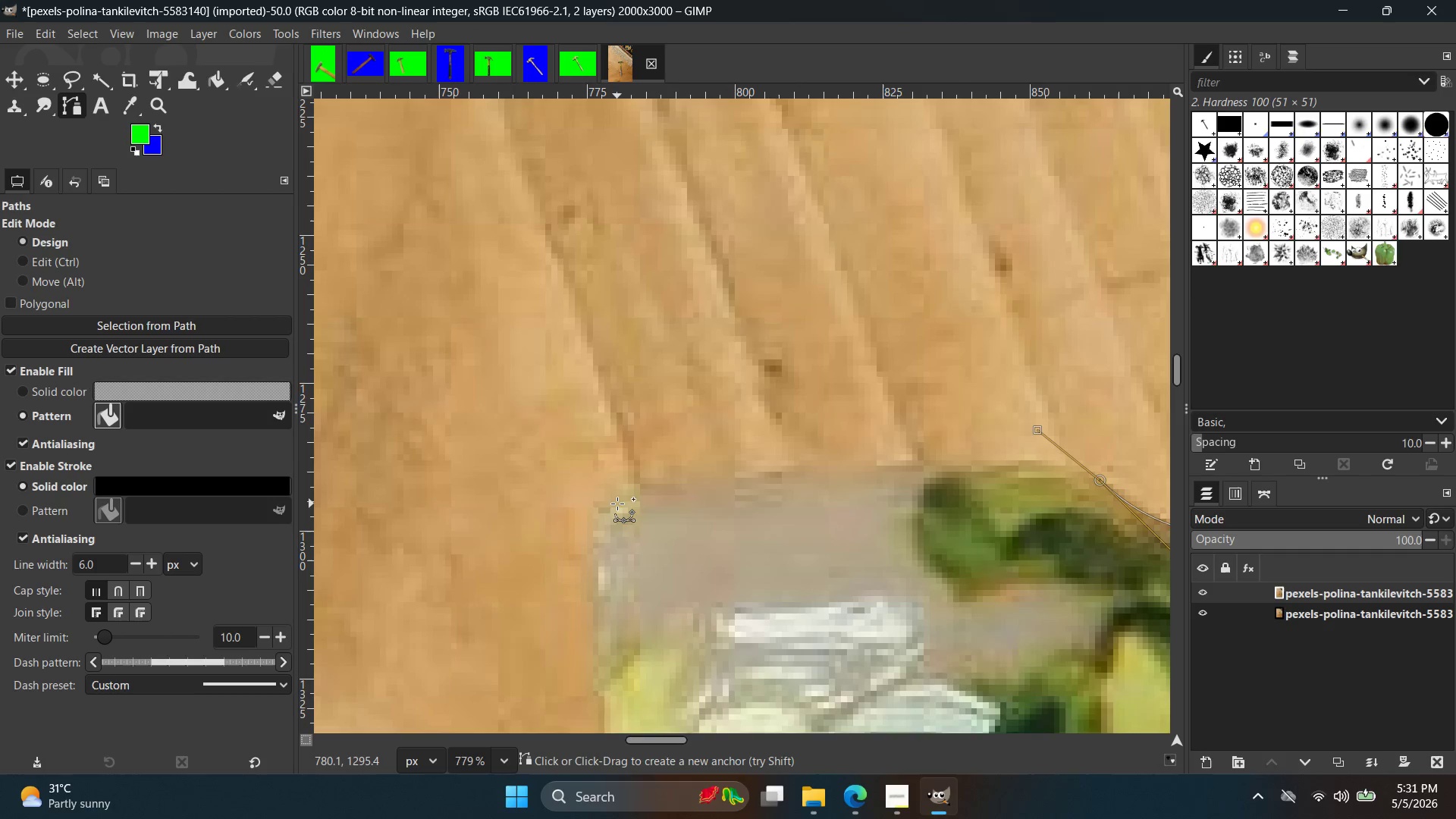 
left_click([617, 503])
 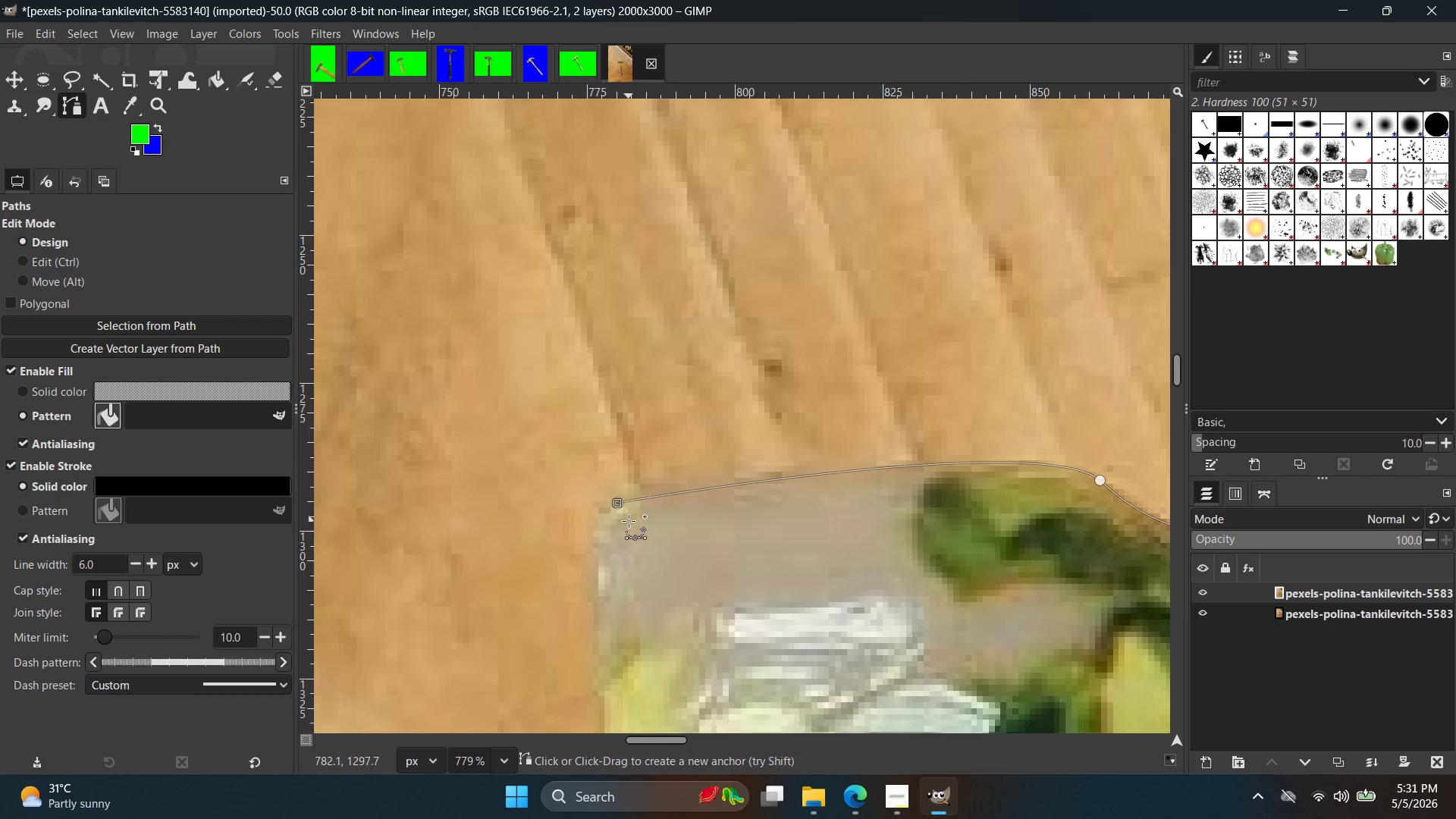 
key(Control+ControlLeft)
 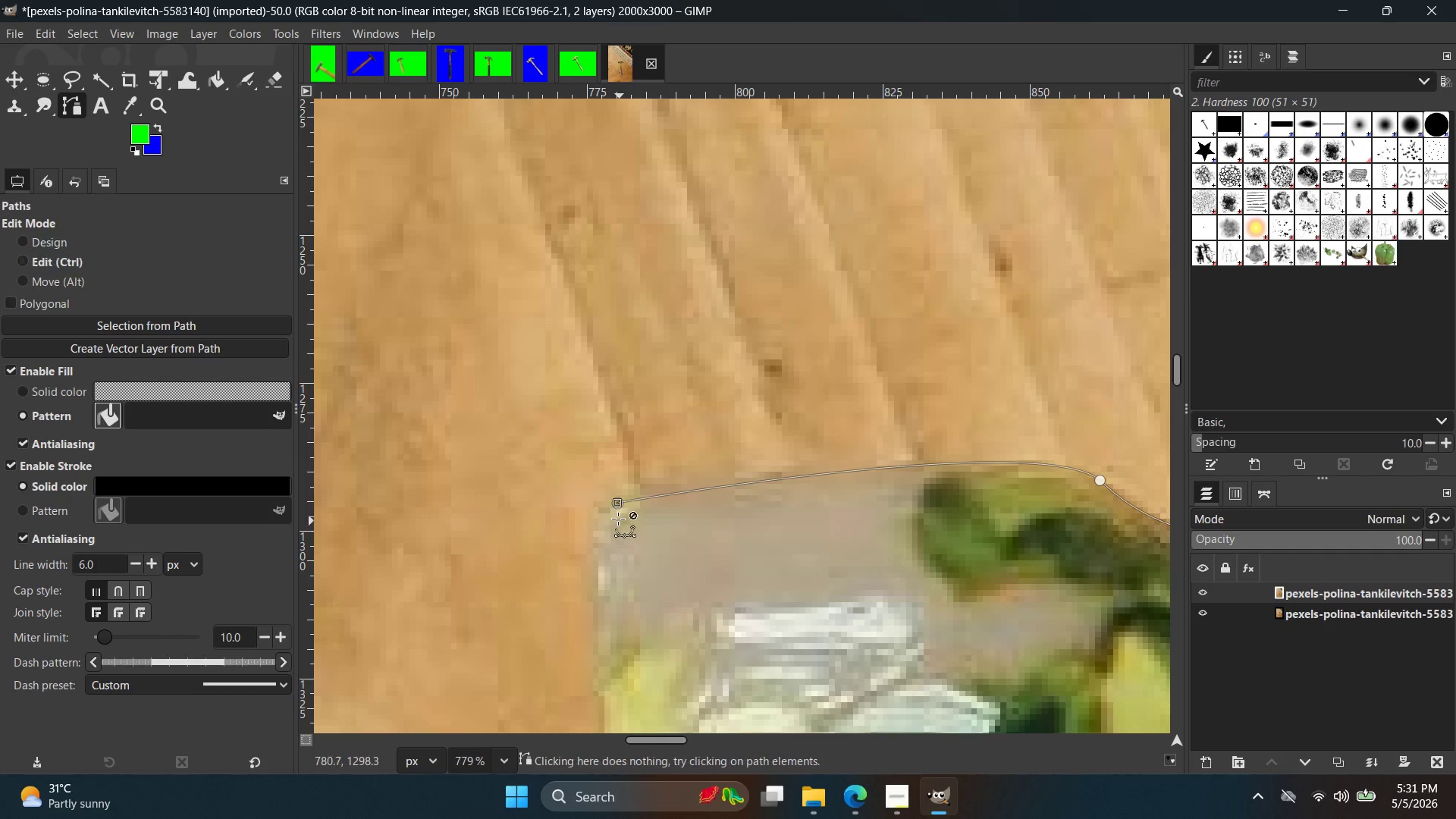 
key(Control+Z)
 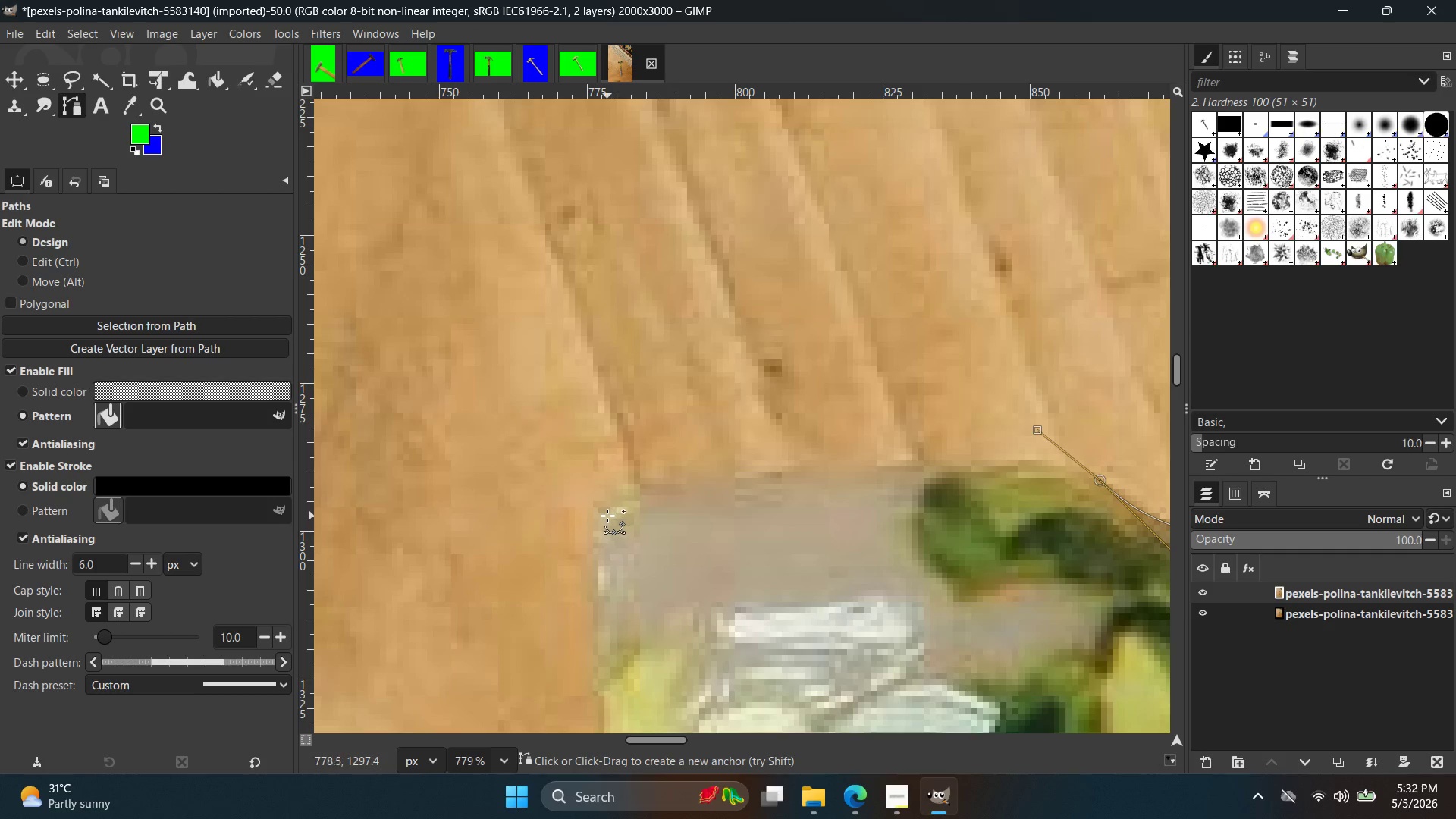 
left_click([602, 517])
 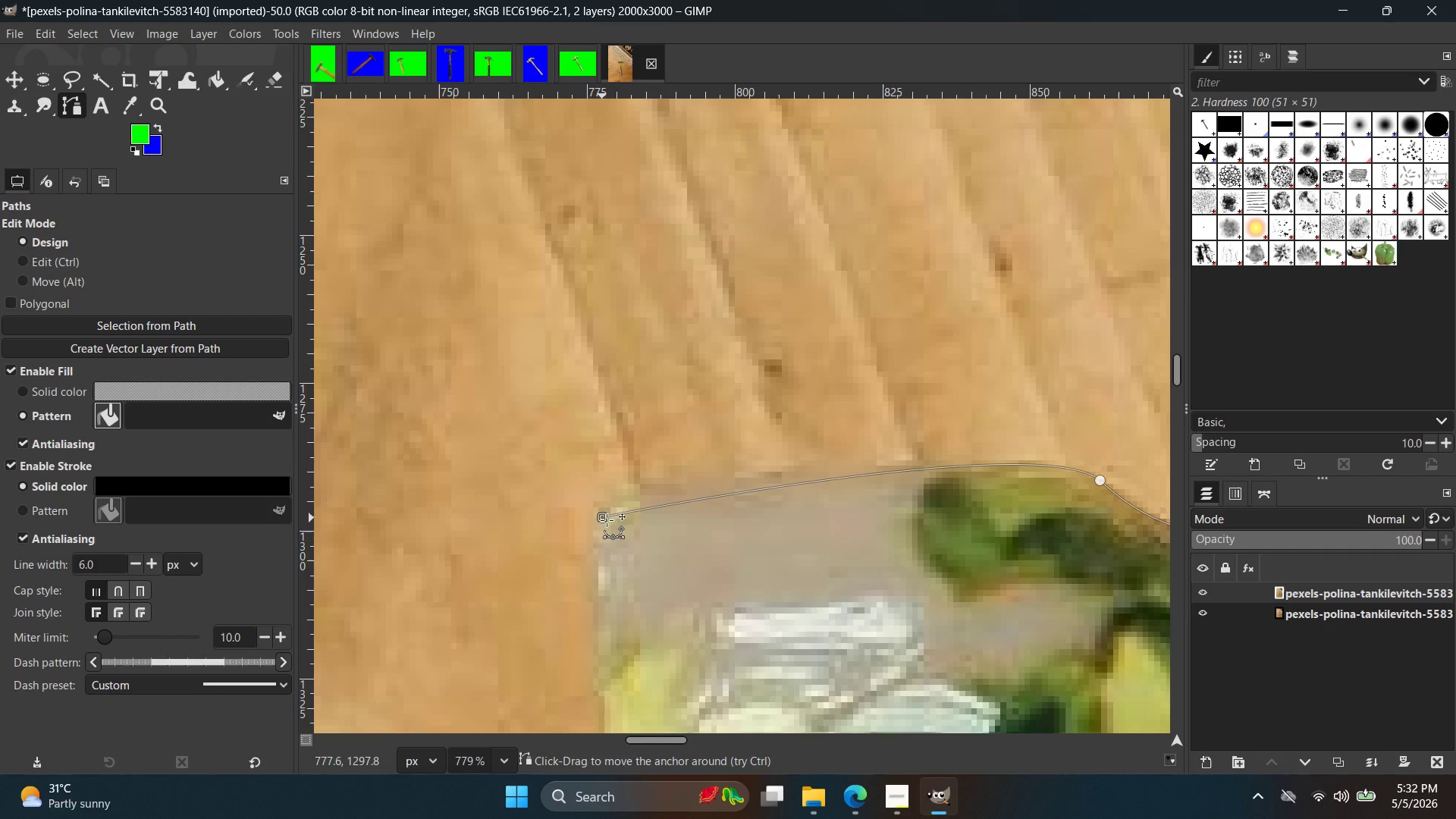 
hold_key(key=ControlLeft, duration=2.03)
scroll: coordinate [878, 583], scroll_direction: down, amount: 8.0
 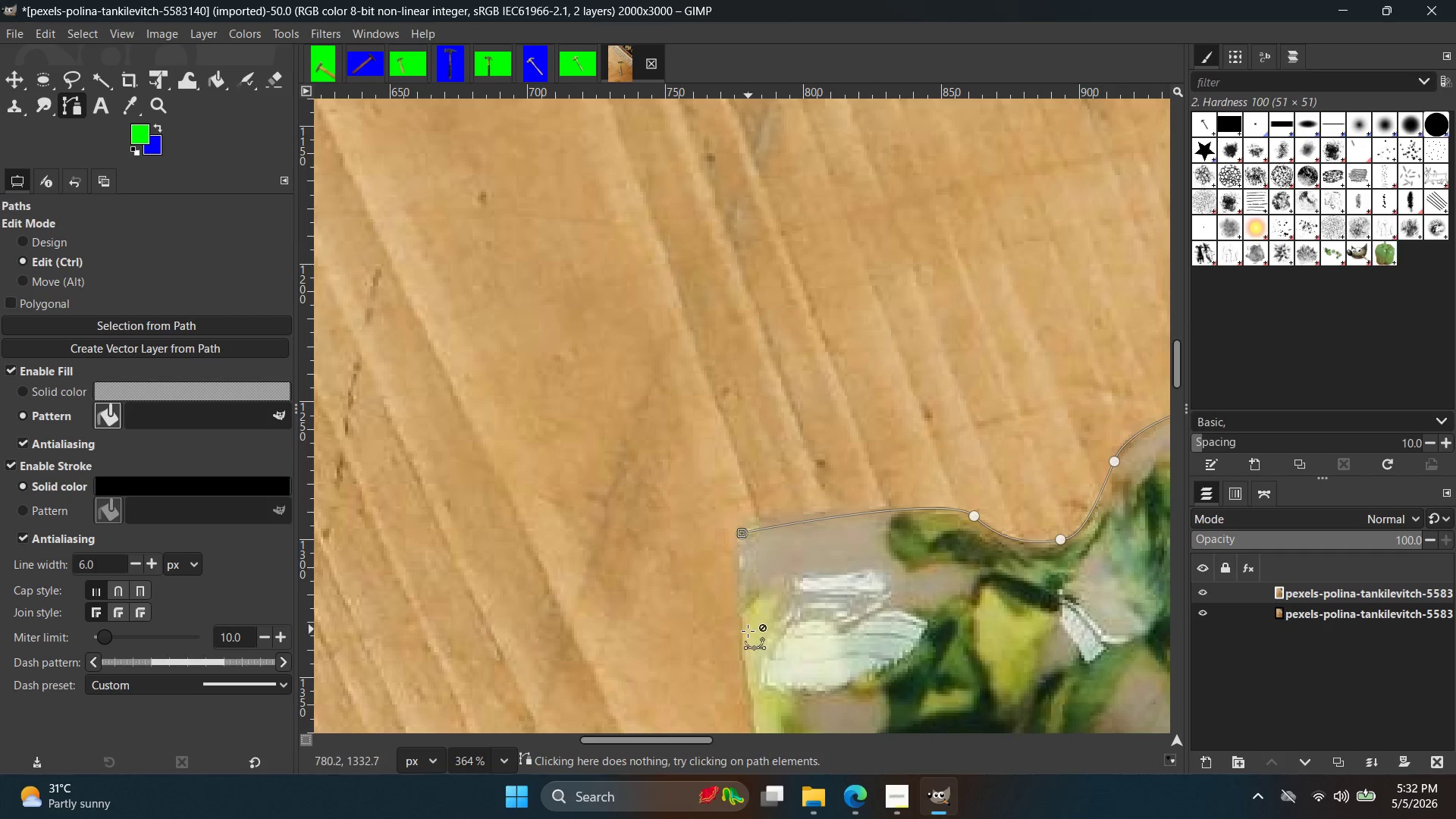 
hold_key(key=ControlLeft, duration=0.45)
scroll: coordinate [736, 602], scroll_direction: up, amount: 7.0
 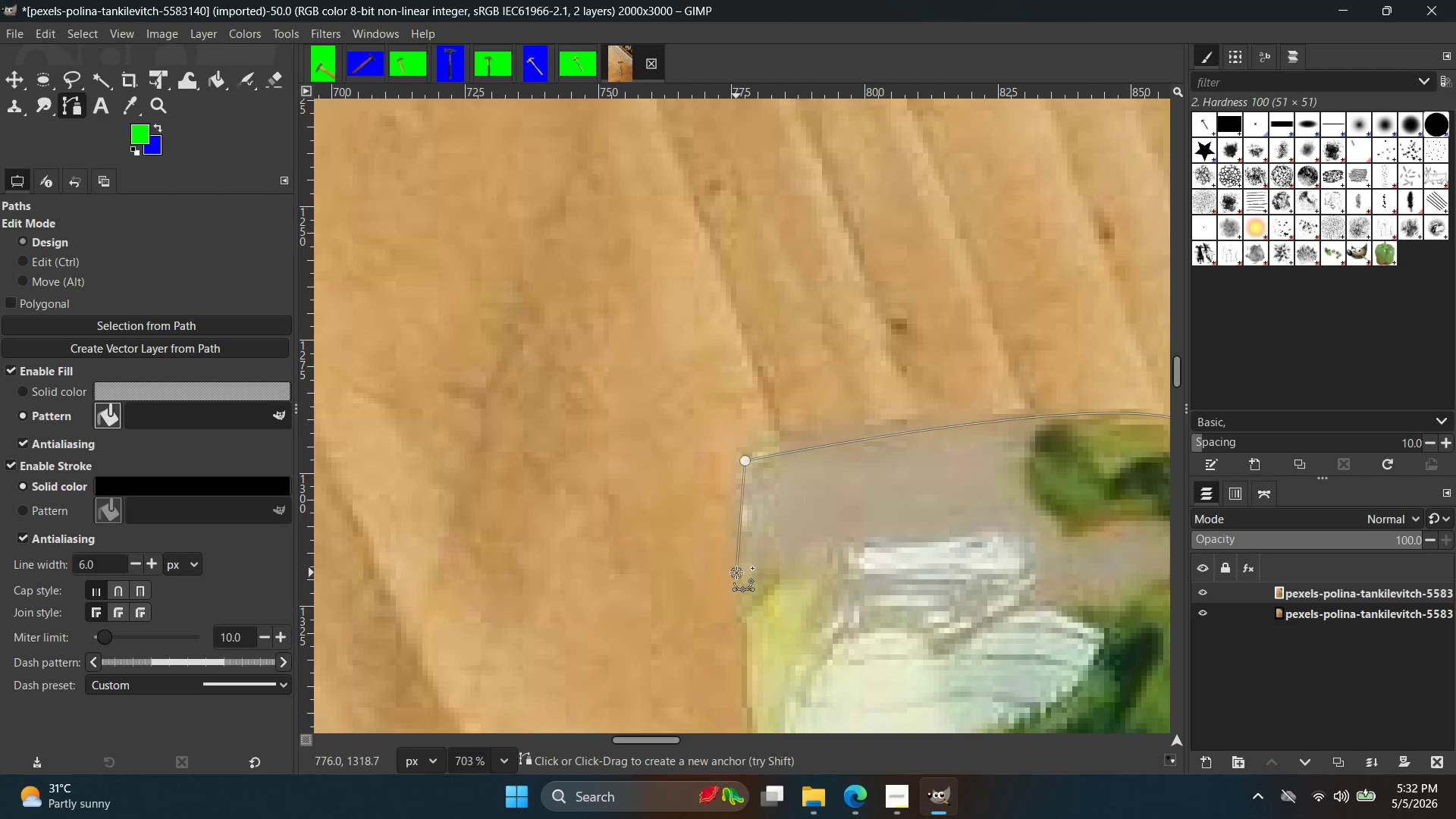 
left_click_drag(start_coordinate=[736, 573], to_coordinate=[742, 696])
 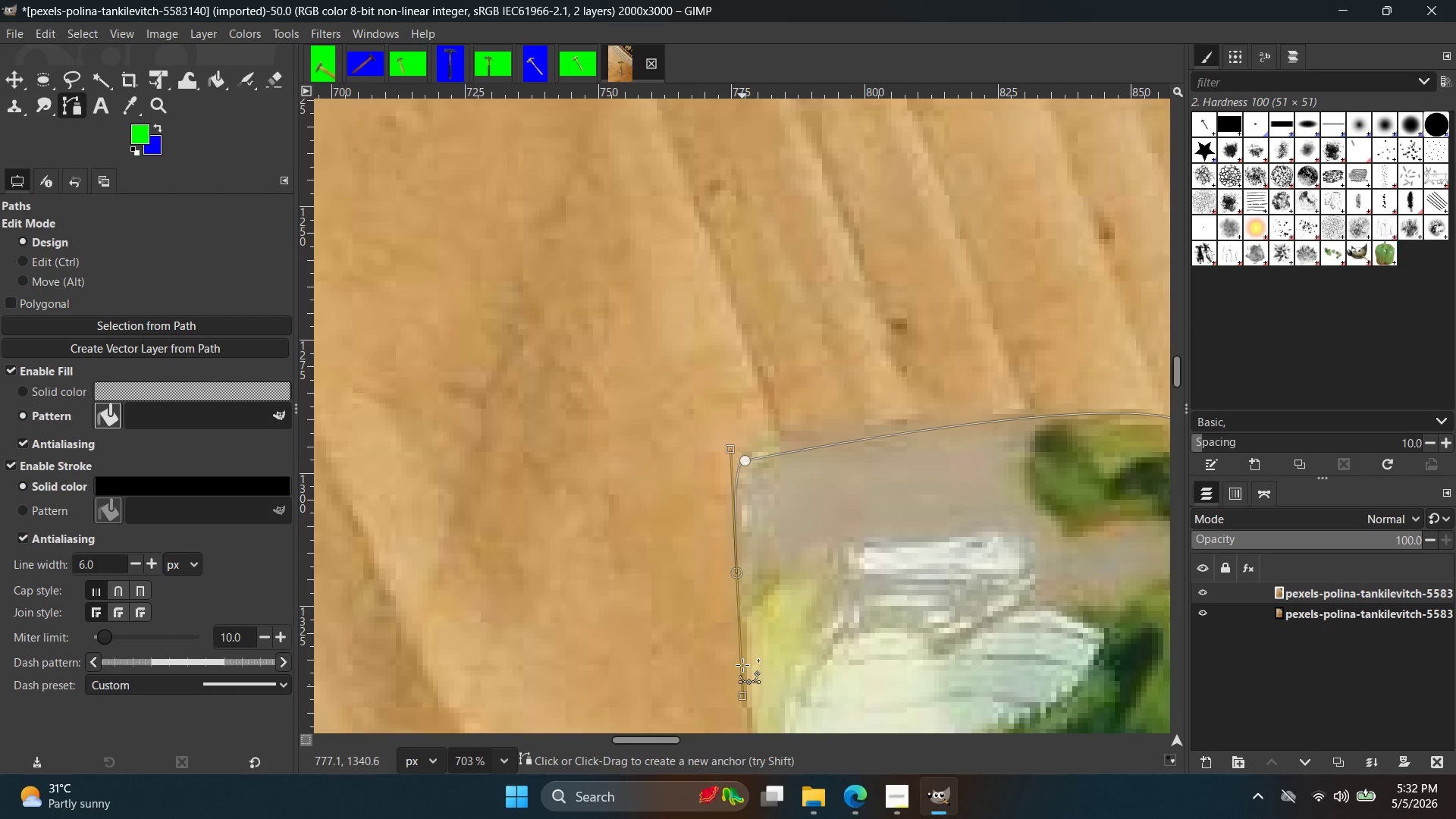 
hold_key(key=Space, duration=0.38)
 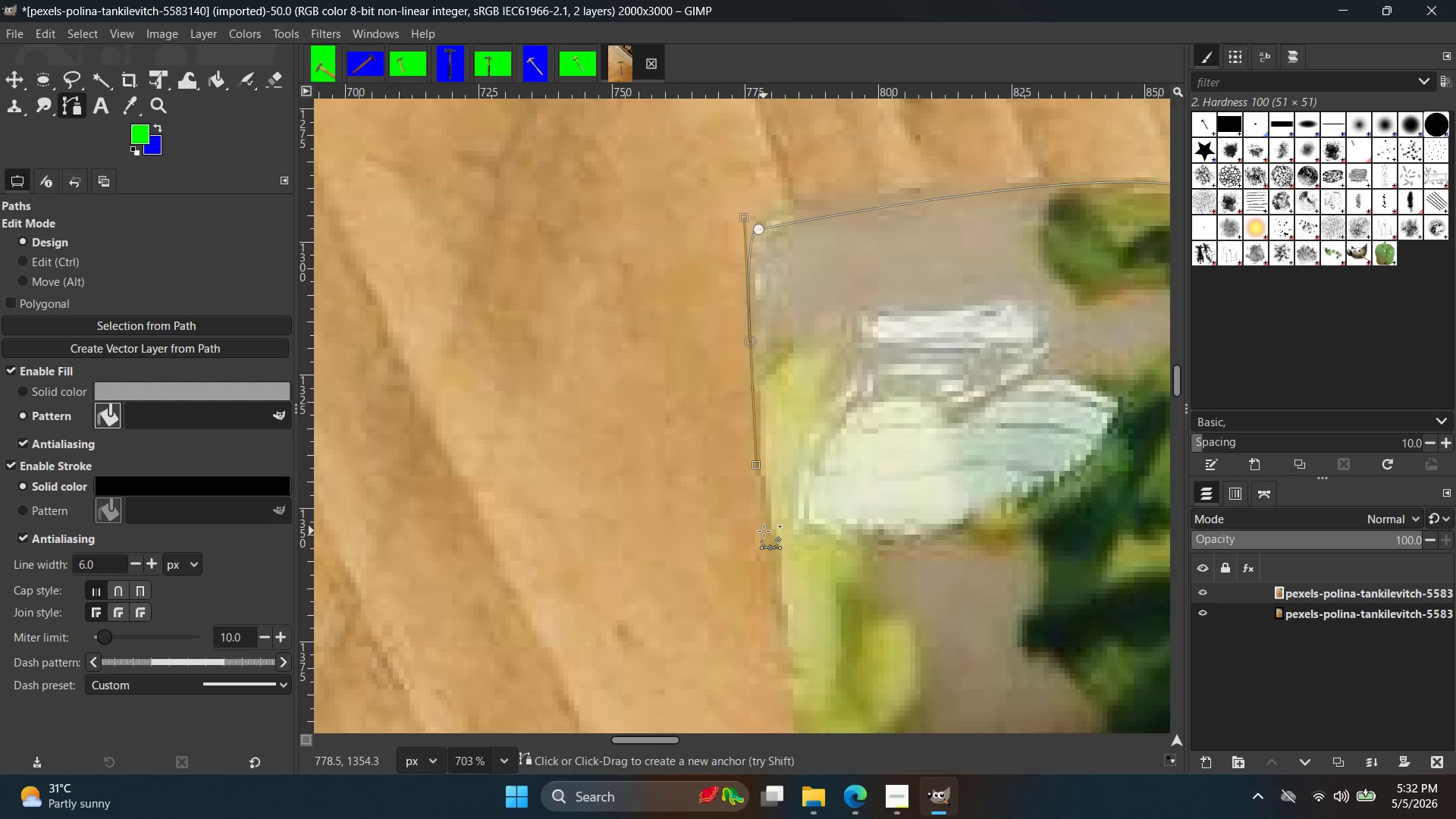 
left_click([764, 535])
 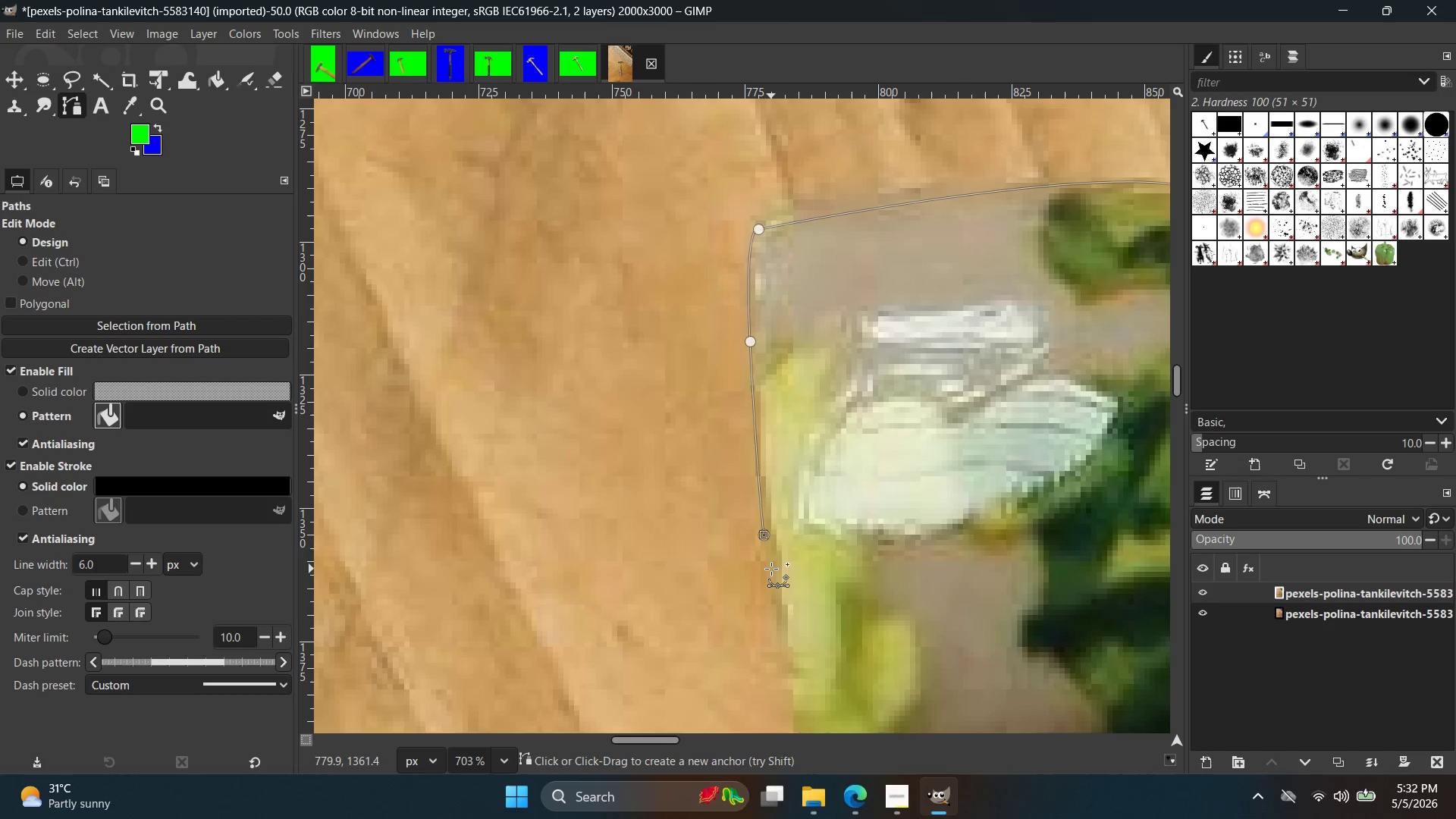 
key(Control+ControlLeft)
 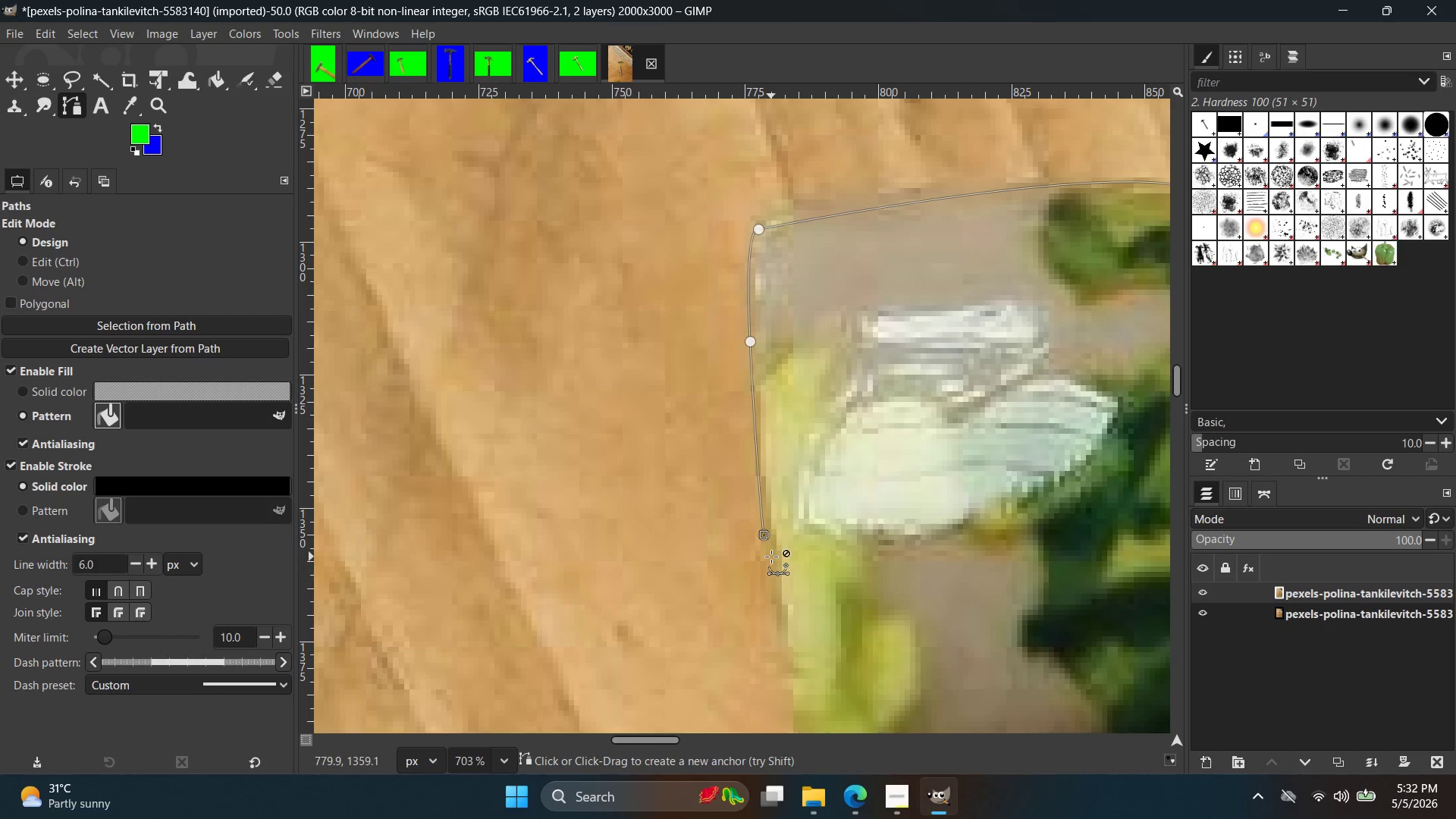 
key(Control+Z)
 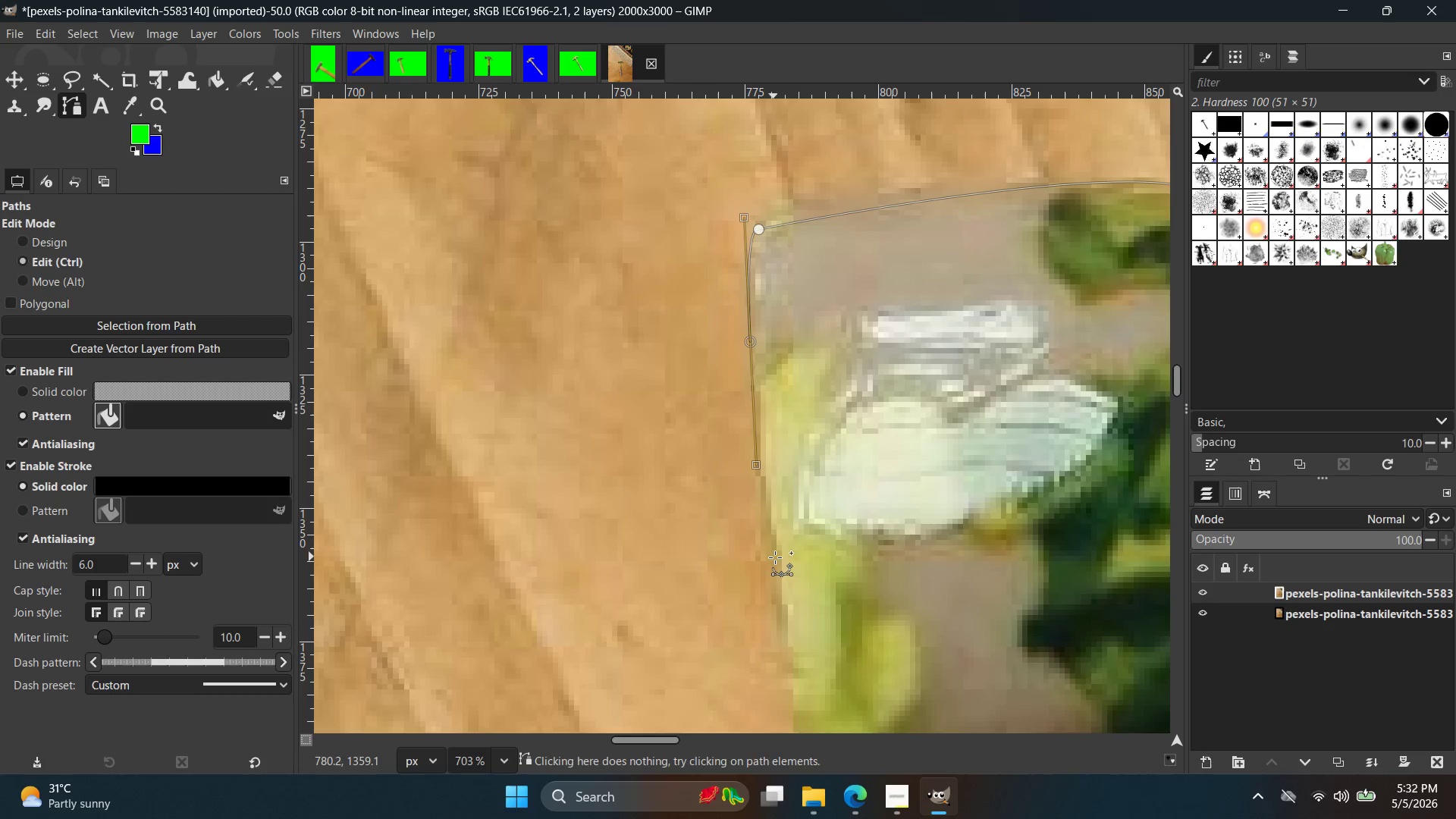 
left_click([775, 557])
 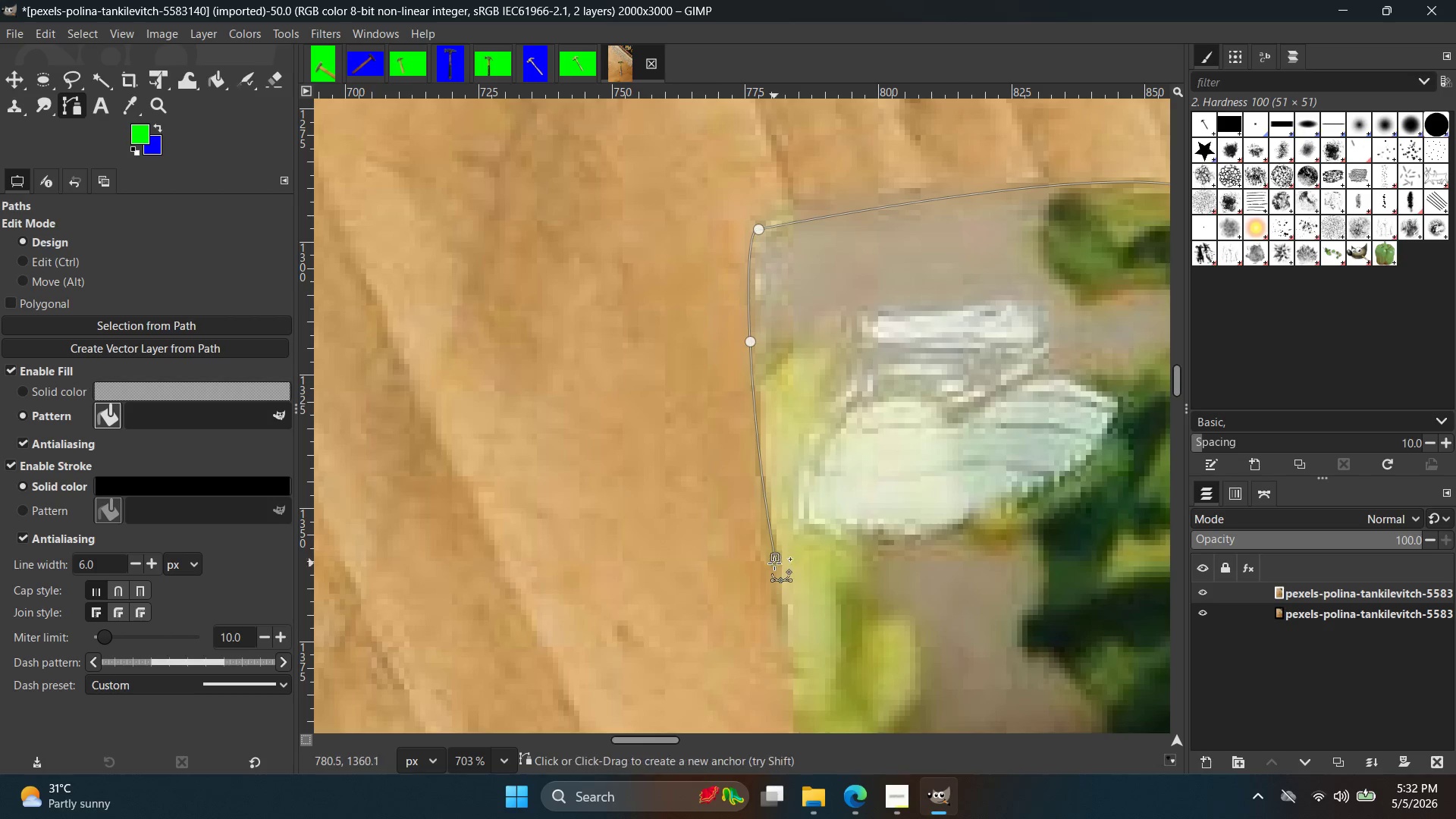 
hold_key(key=Space, duration=0.38)
 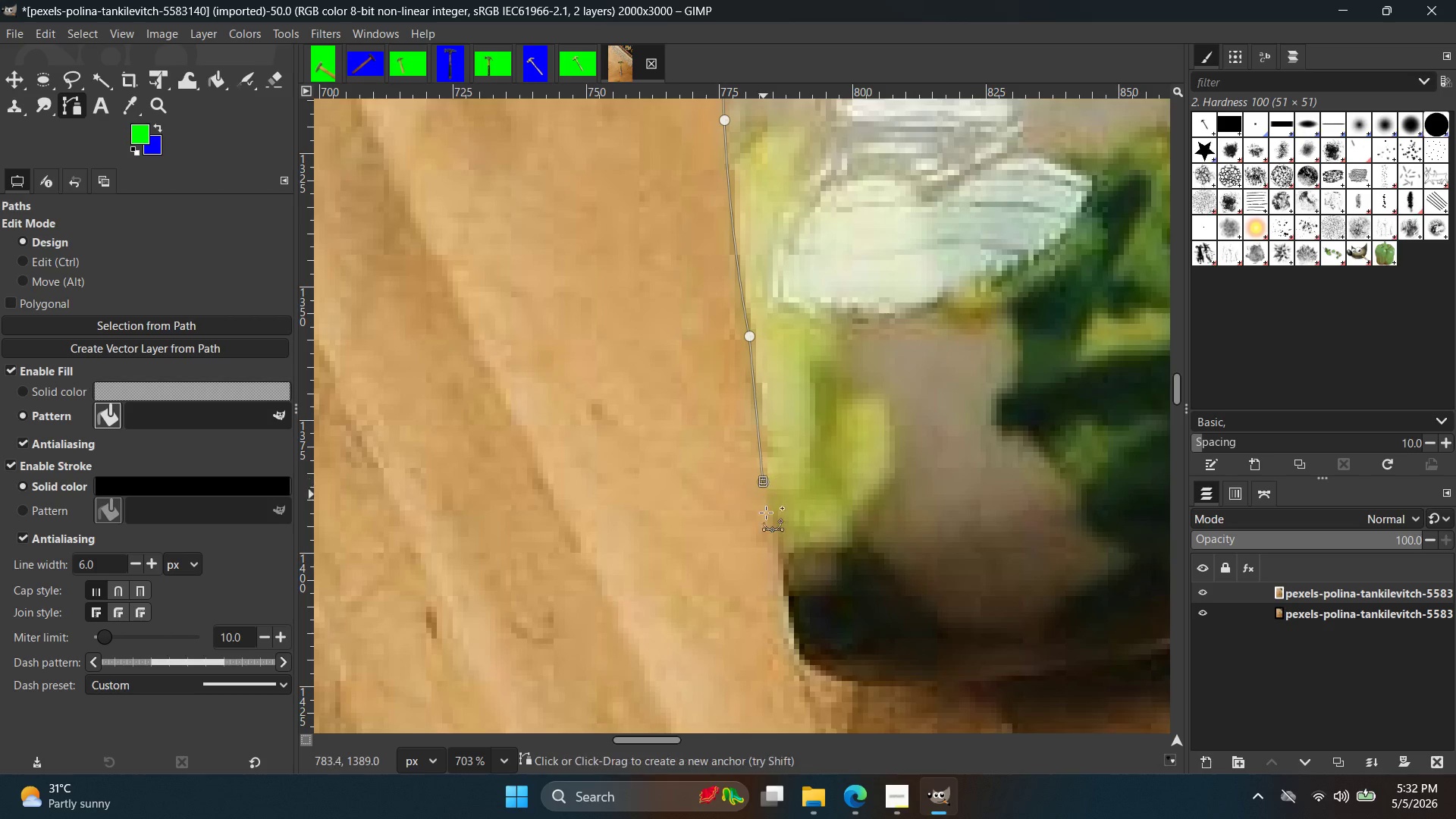 
key(Control+Z)
 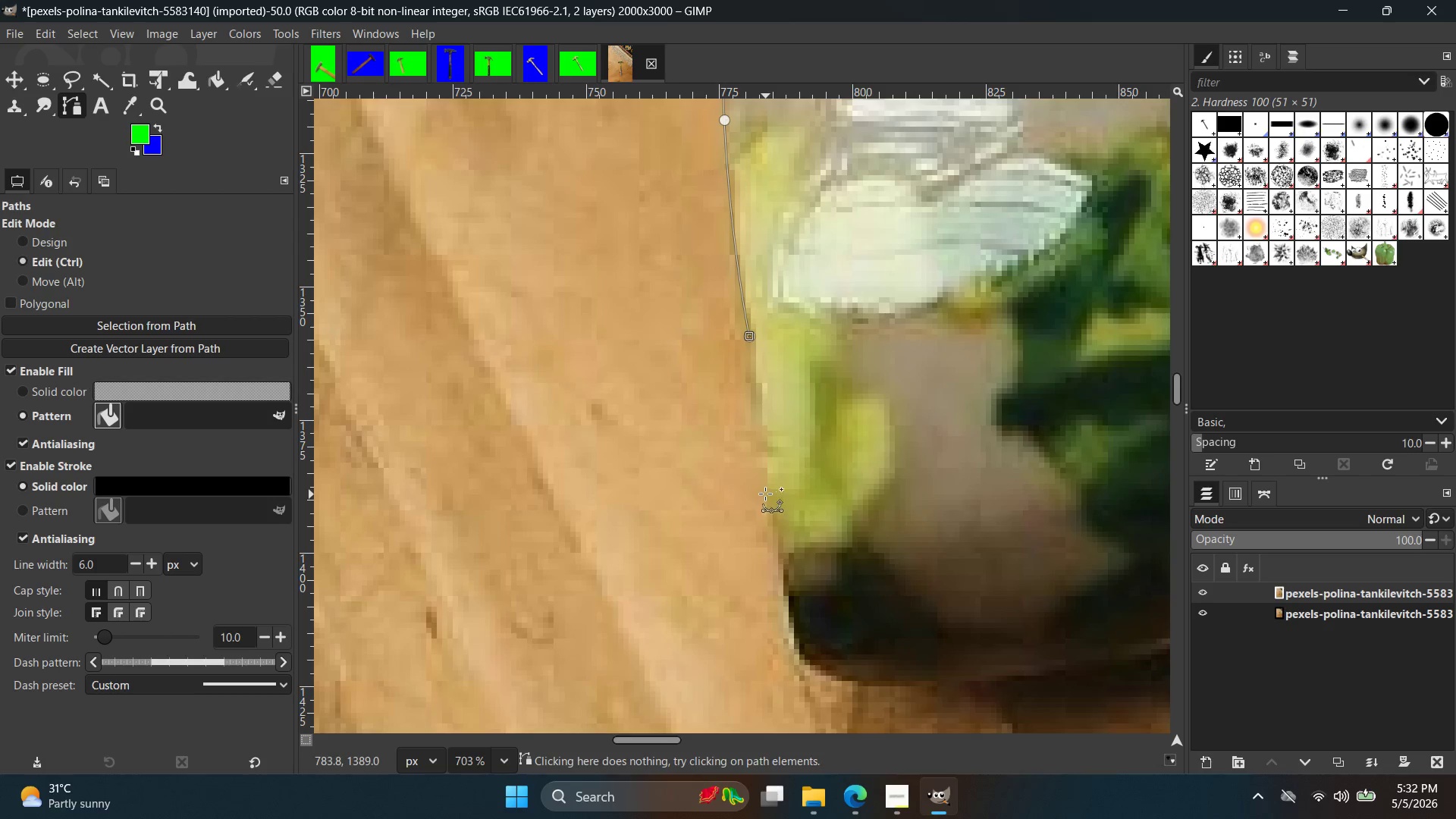 
left_click([761, 481])
 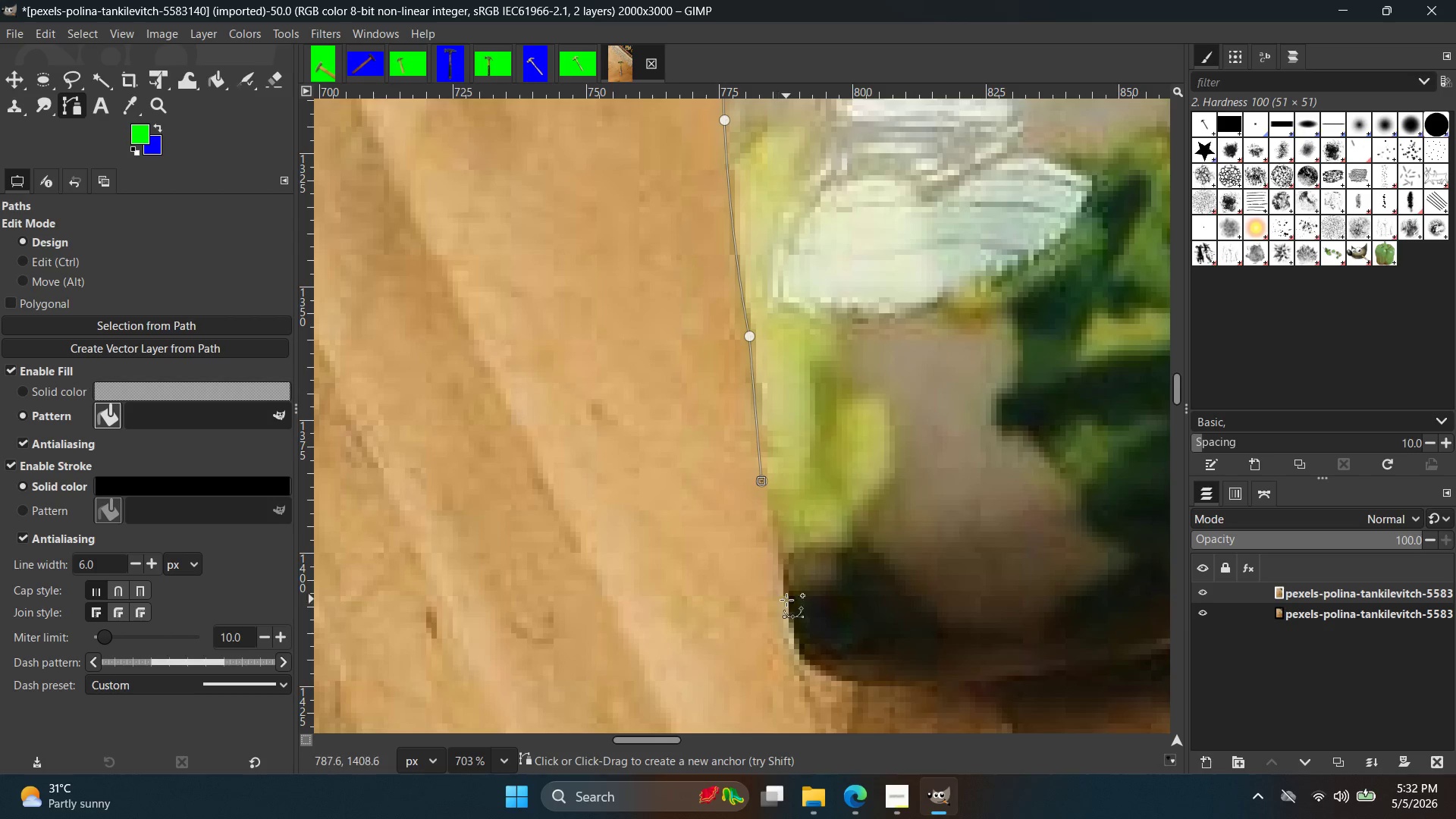 
left_click([788, 618])
 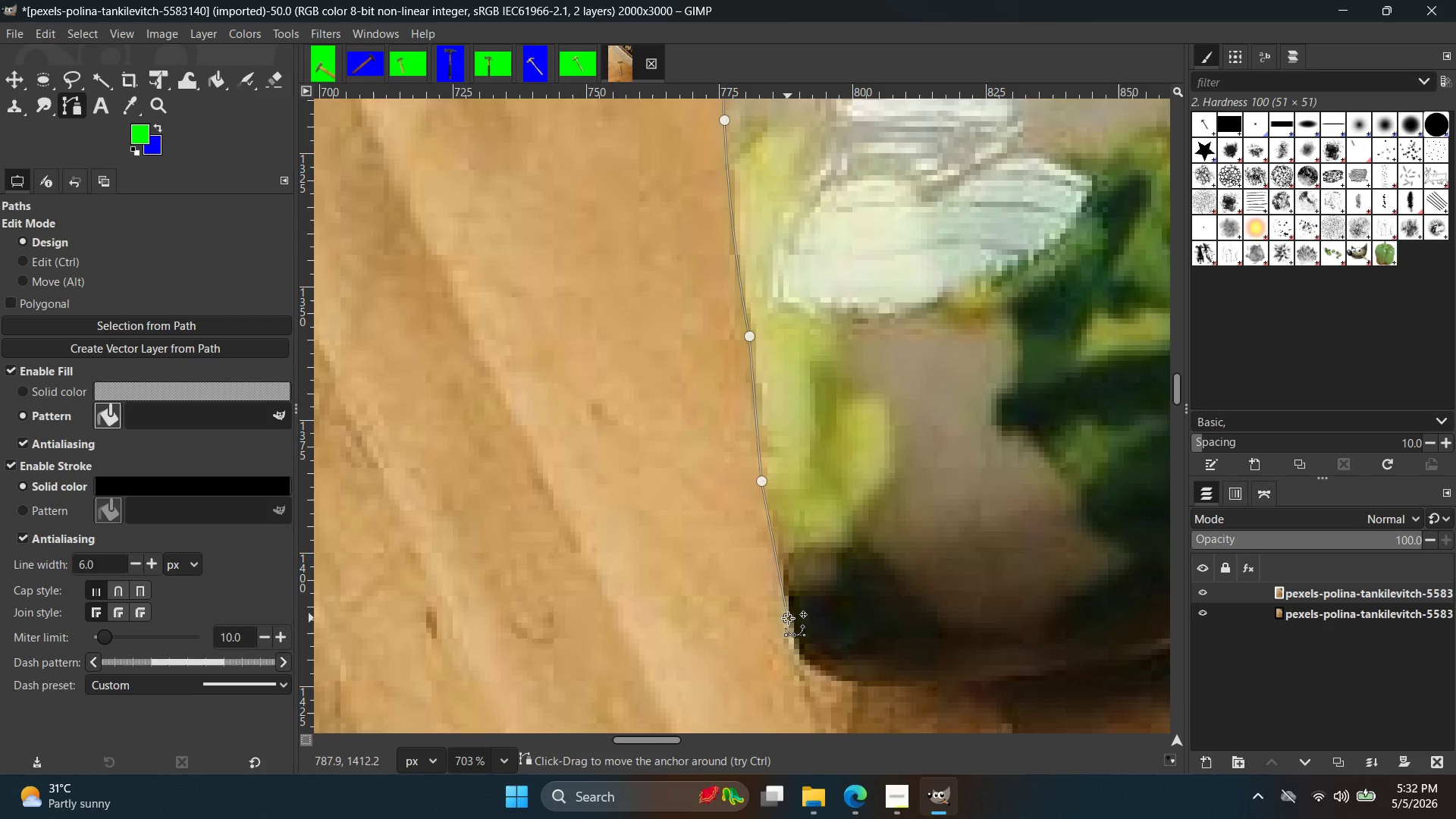 
hold_key(key=ControlLeft, duration=1.56)
scroll: coordinate [788, 618], scroll_direction: down, amount: 7.0
 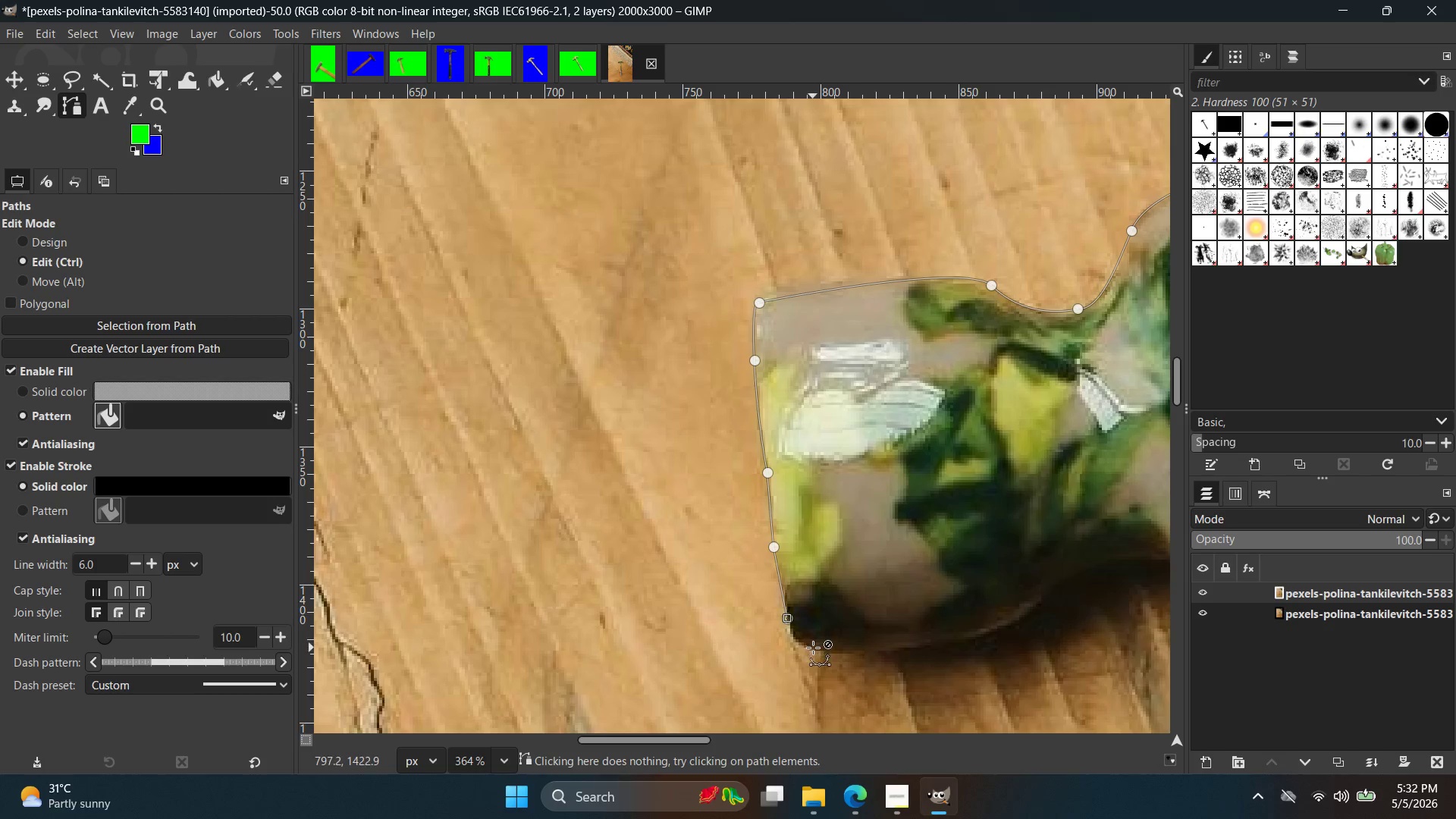 
scroll: coordinate [800, 645], scroll_direction: up, amount: 5.0
 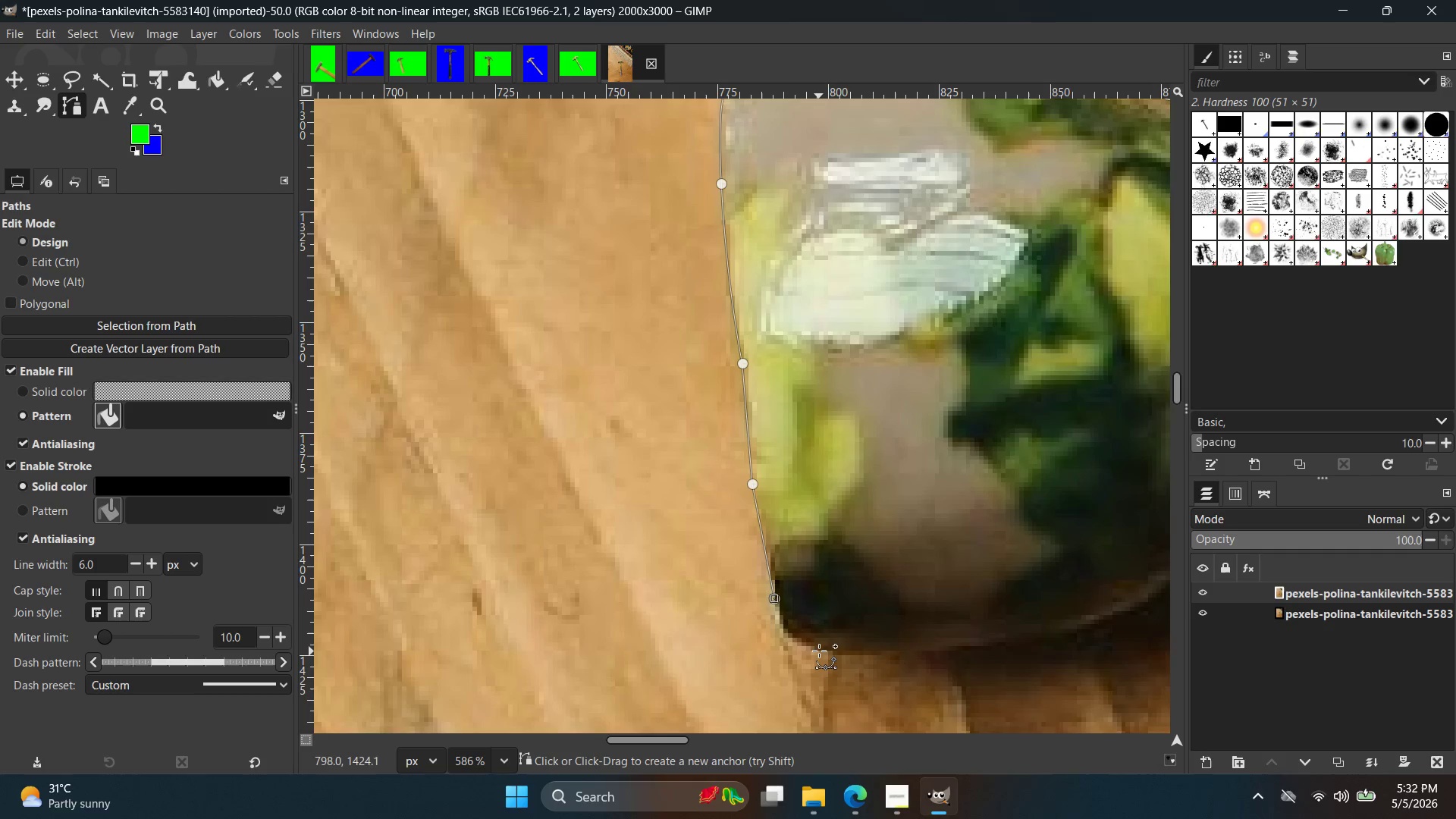 
left_click_drag(start_coordinate=[821, 650], to_coordinate=[867, 656])
 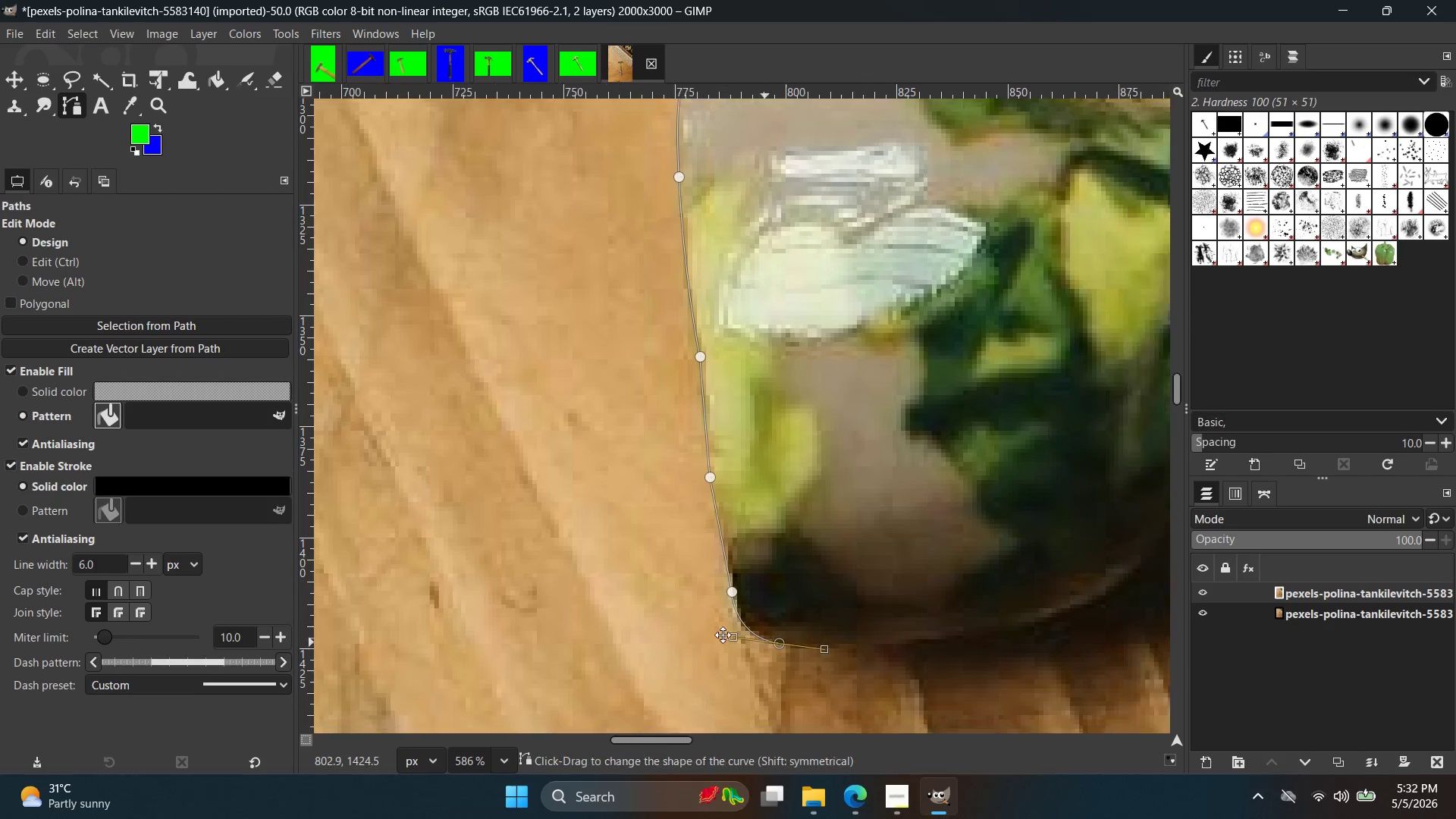 
hold_key(key=Space, duration=0.42)
 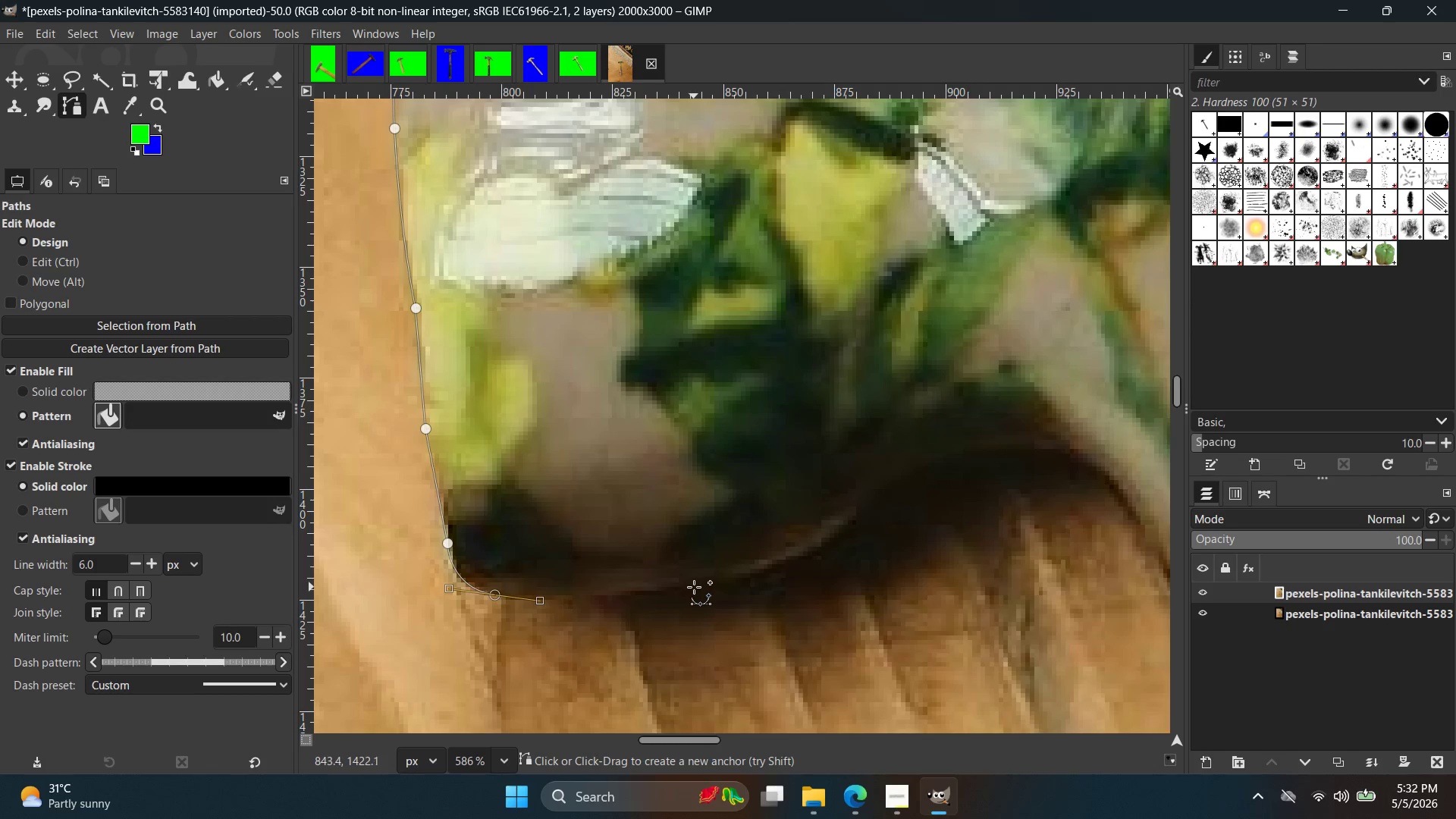 
left_click_drag(start_coordinate=[694, 587], to_coordinate=[745, 574])
 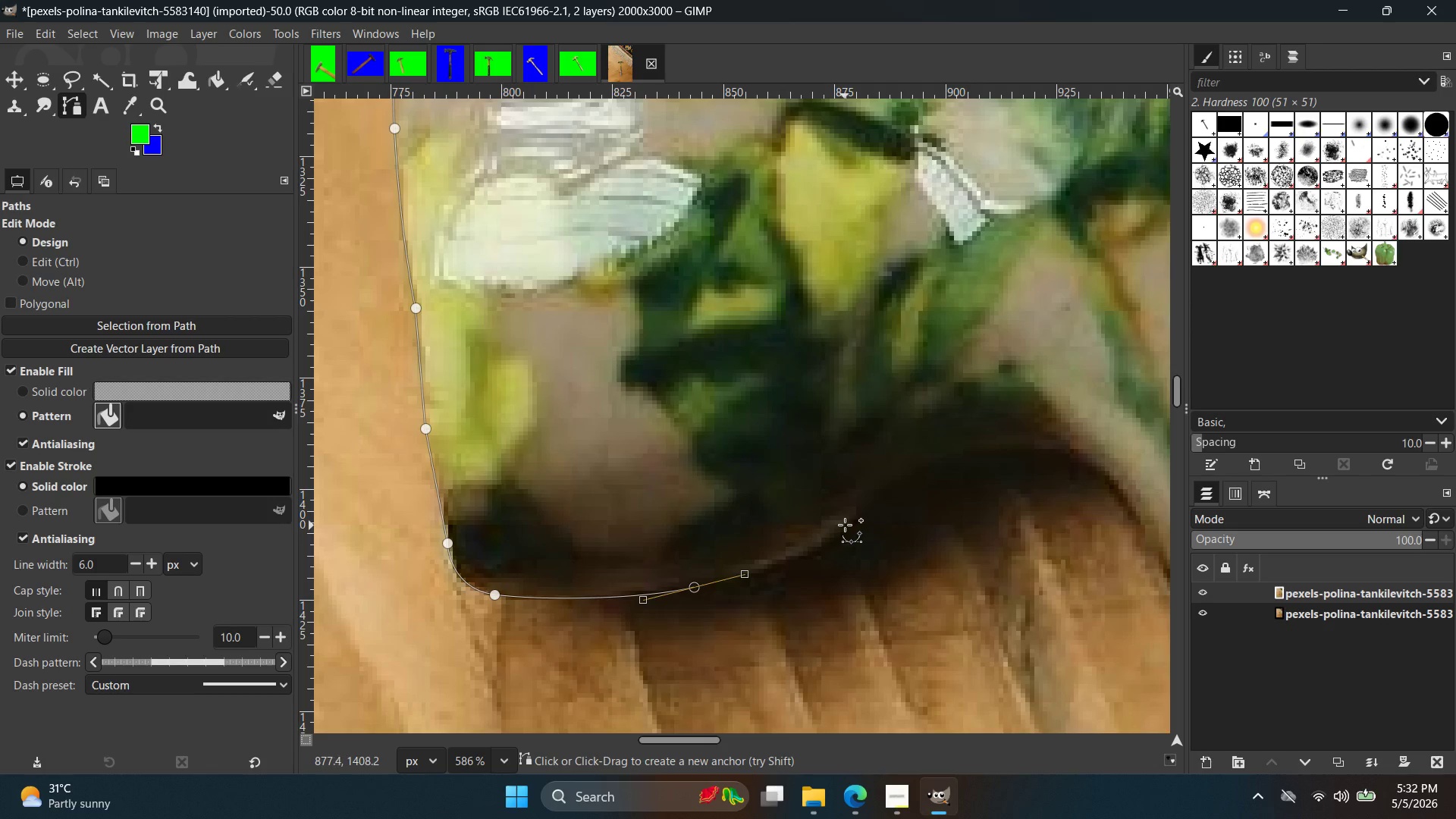 
left_click_drag(start_coordinate=[848, 520], to_coordinate=[883, 488])
 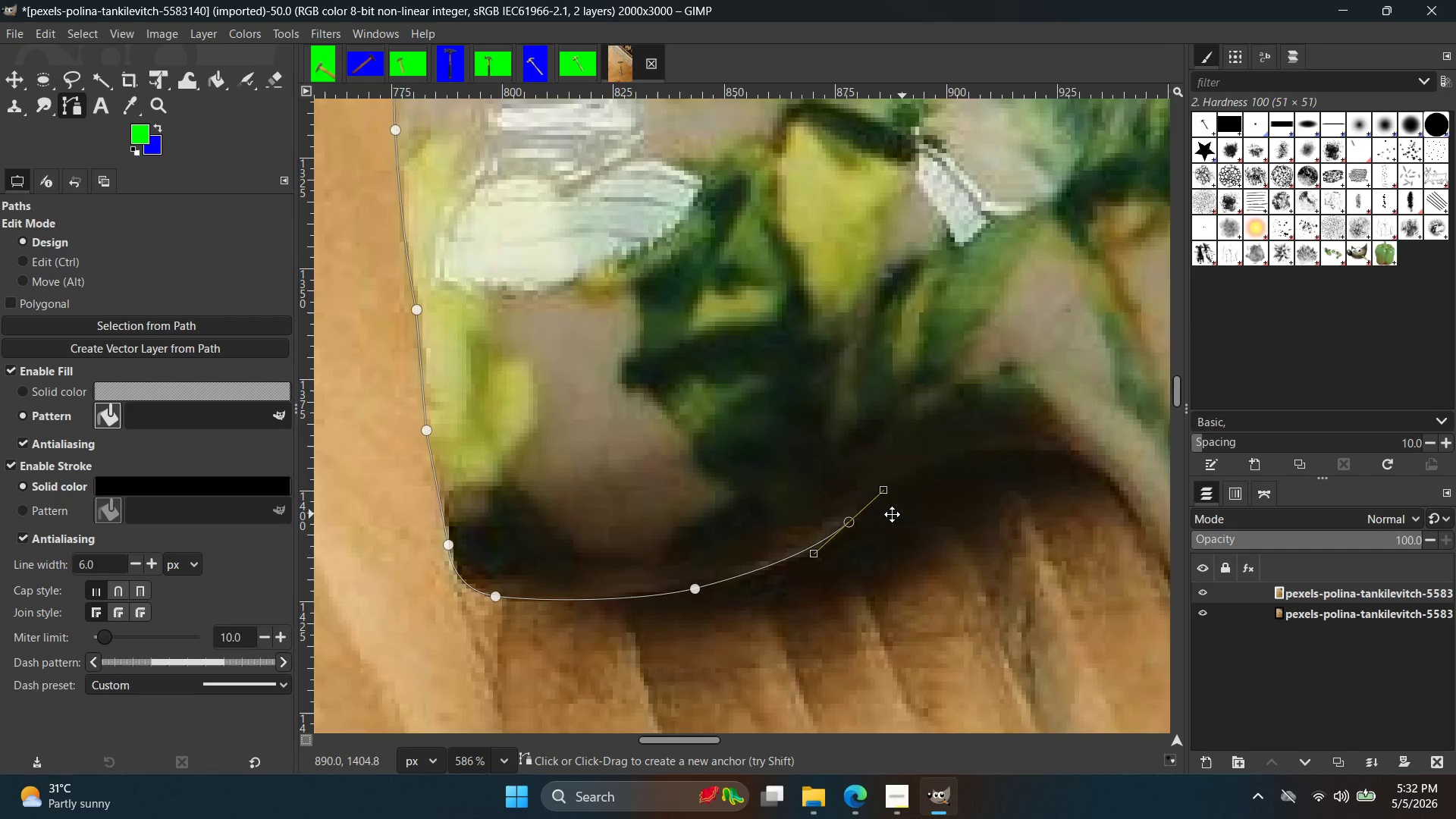 
hold_key(key=Space, duration=0.44)
 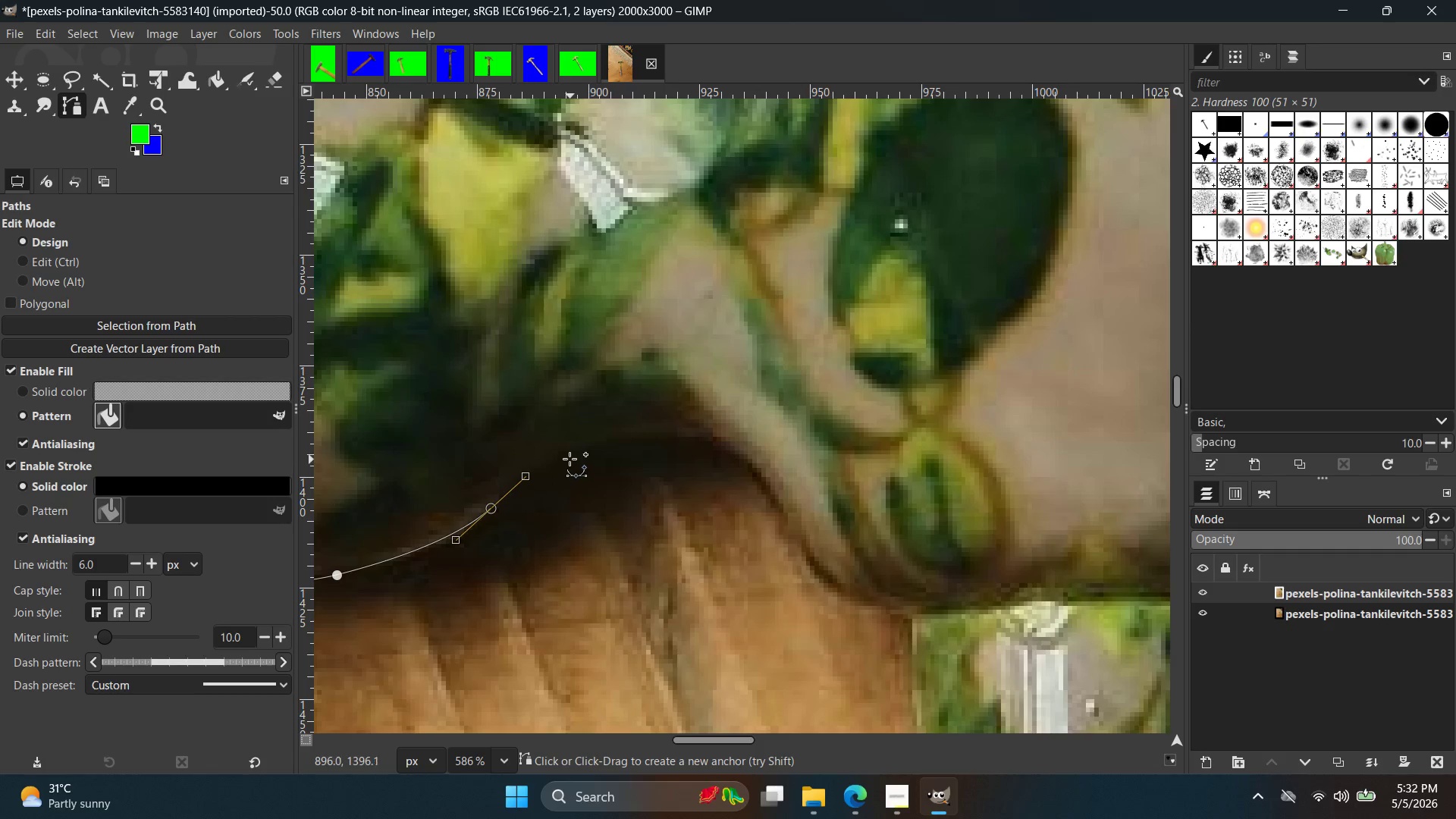 
left_click_drag(start_coordinate=[580, 445], to_coordinate=[613, 443])
 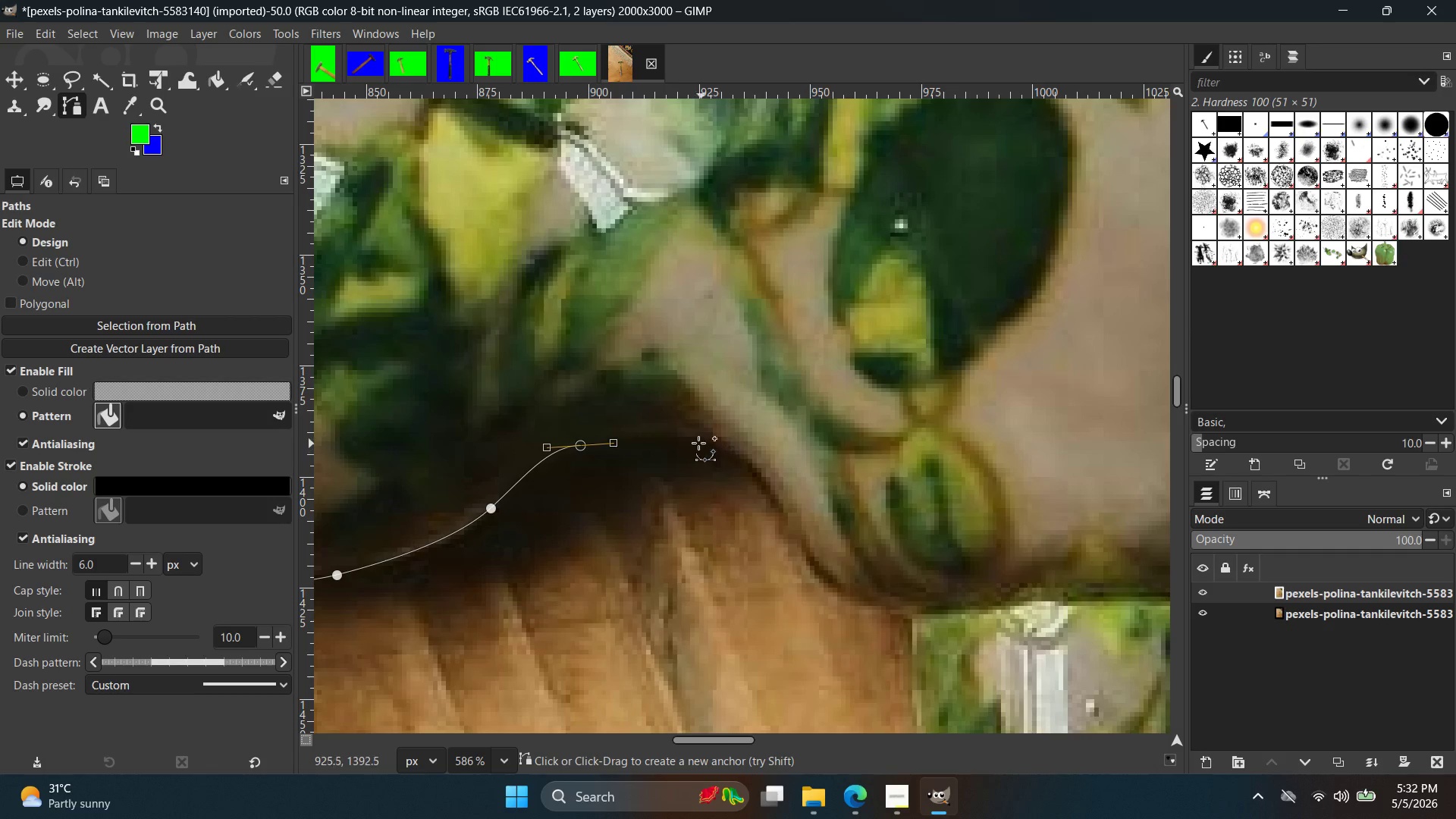 
left_click([689, 441])
 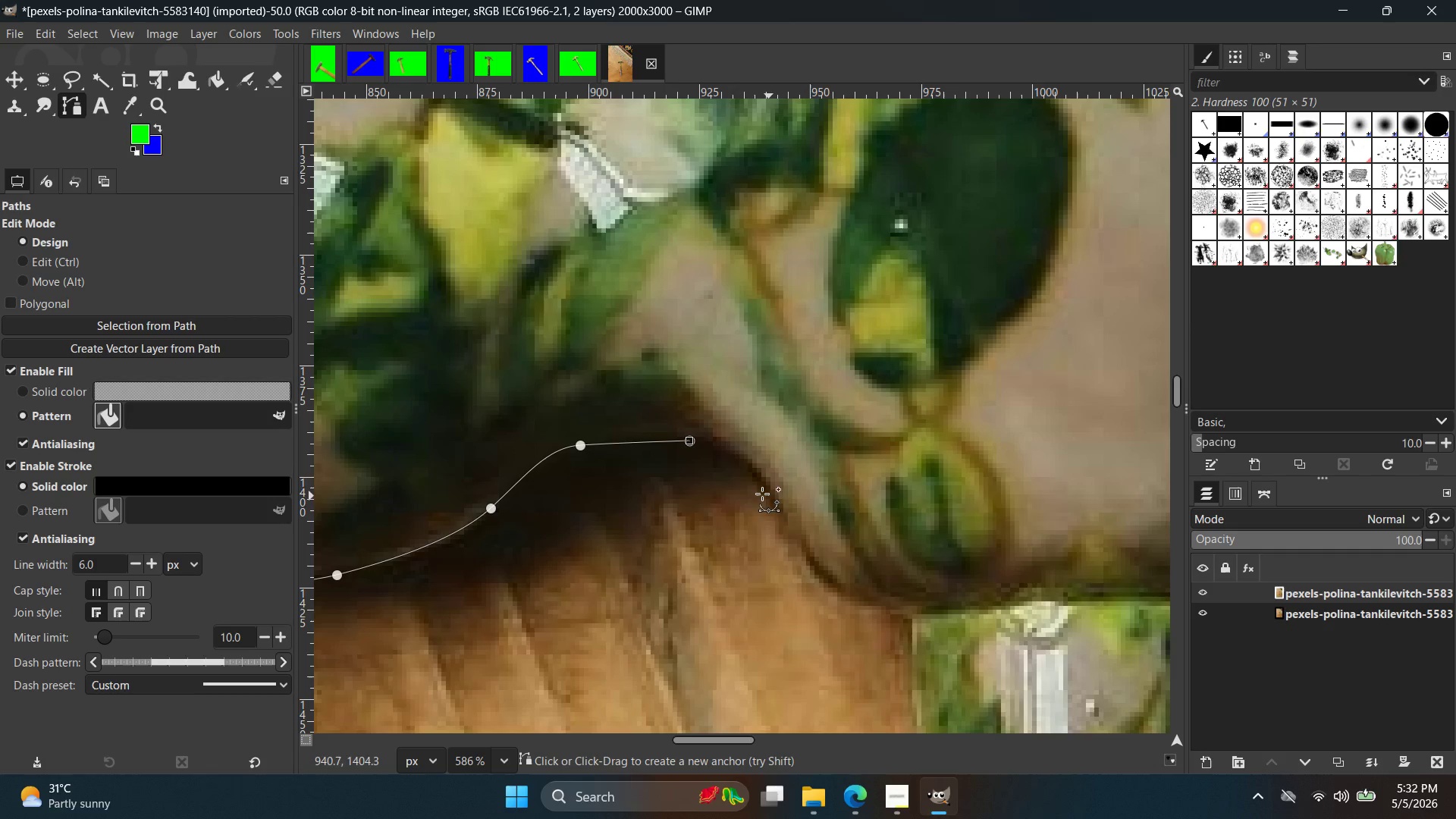 
key(Control+ControlLeft)
 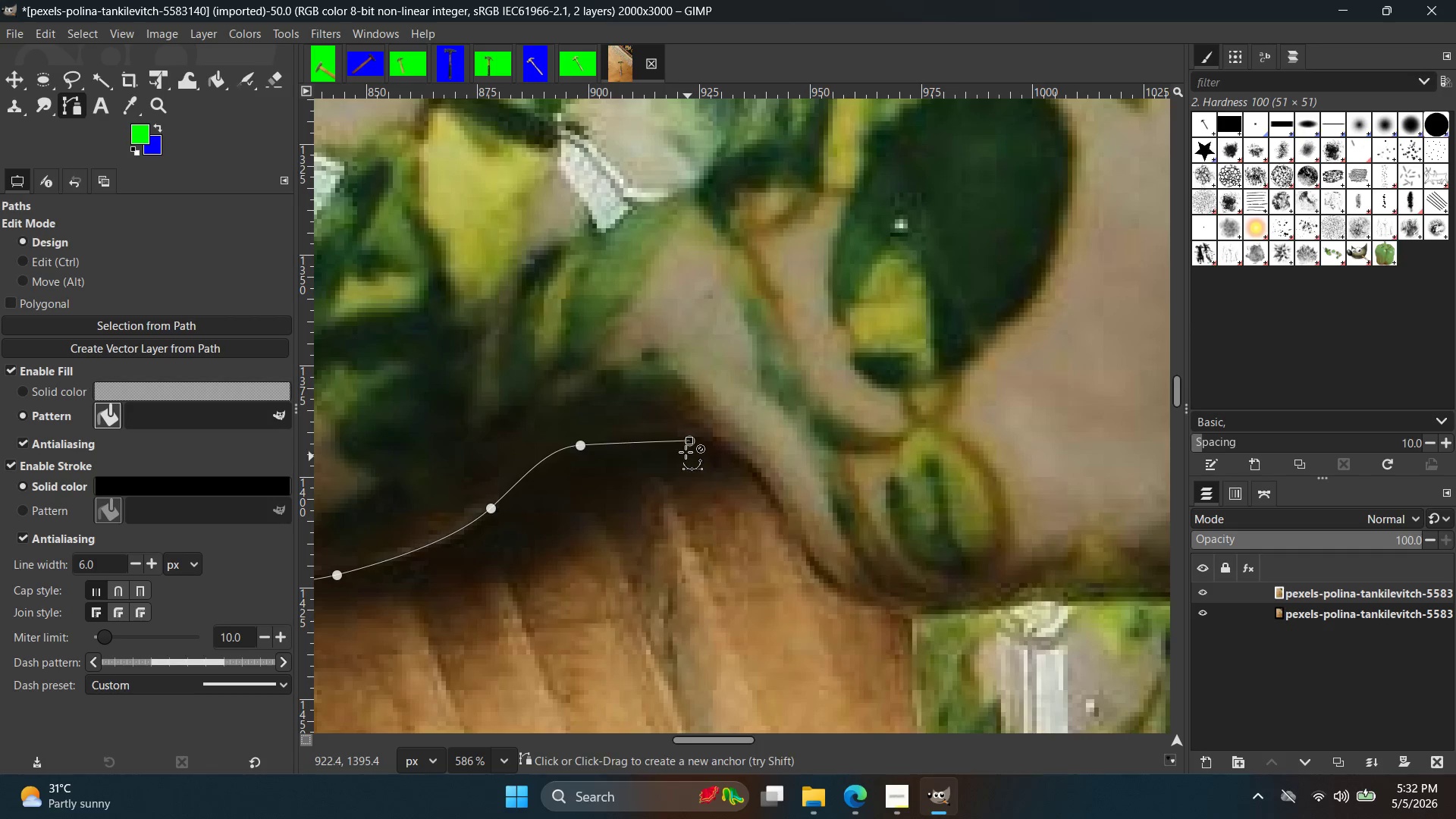 
key(Control+Z)
 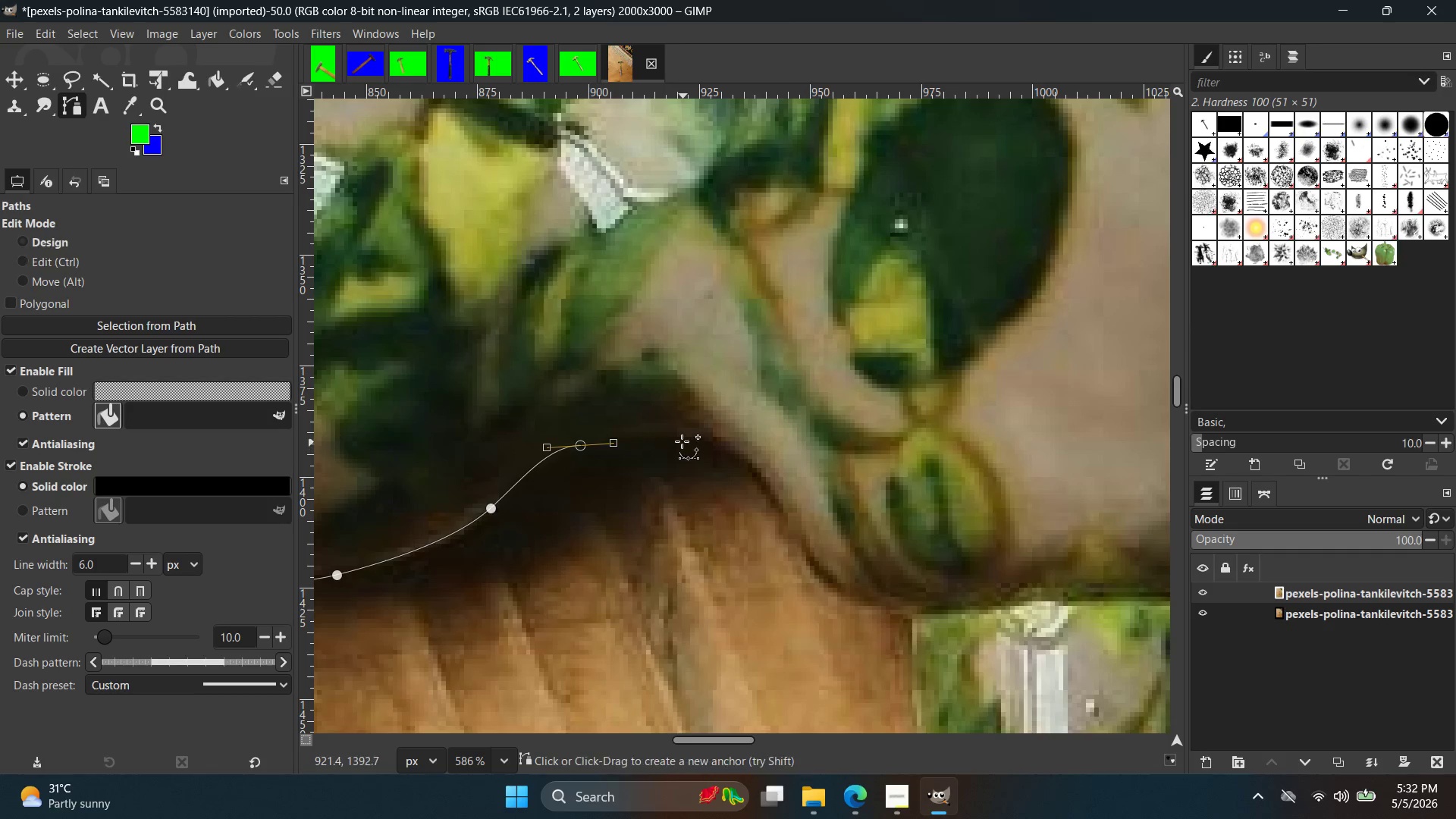 
left_click([682, 441])
 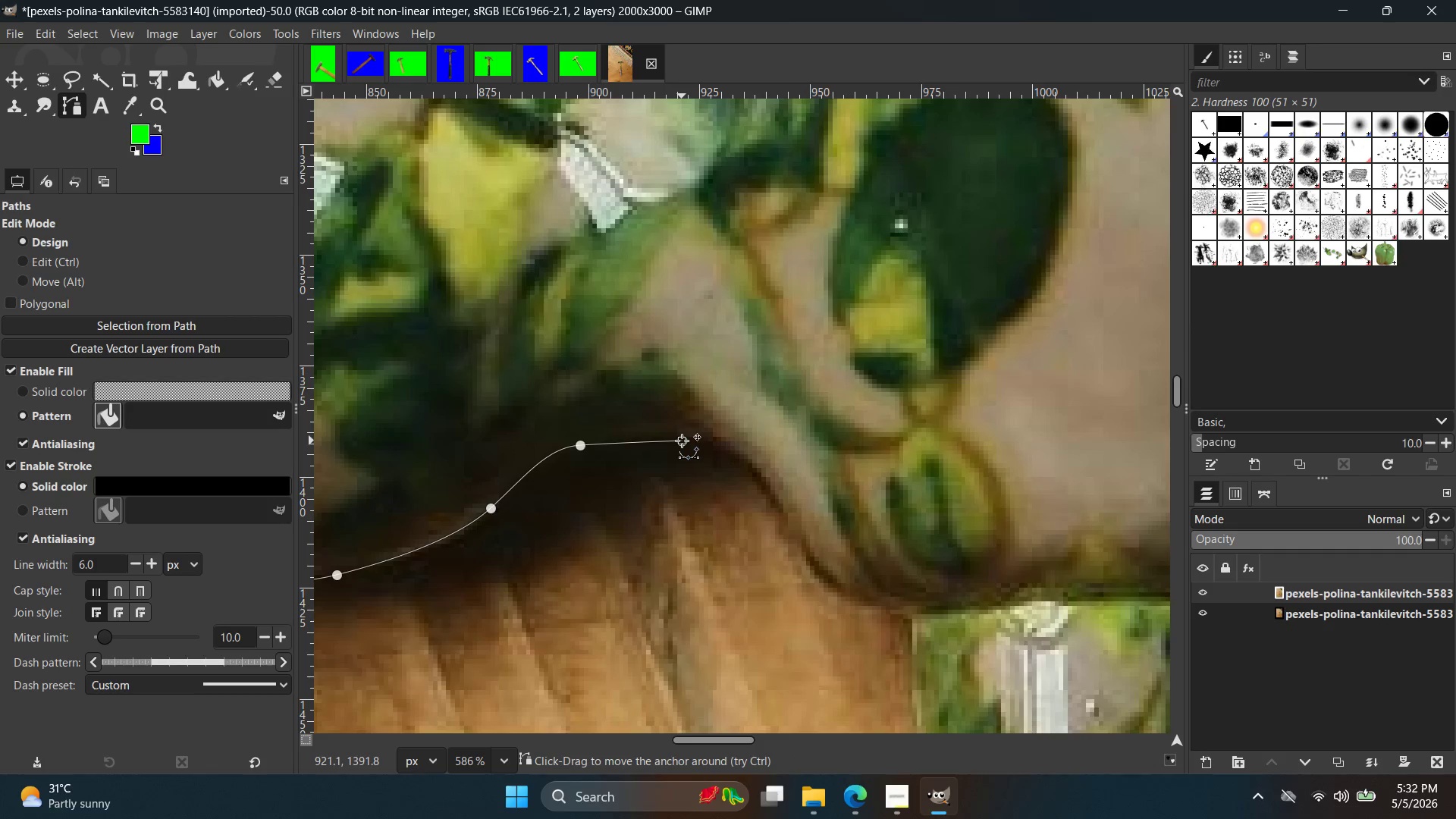 
key(Control+ControlLeft)
 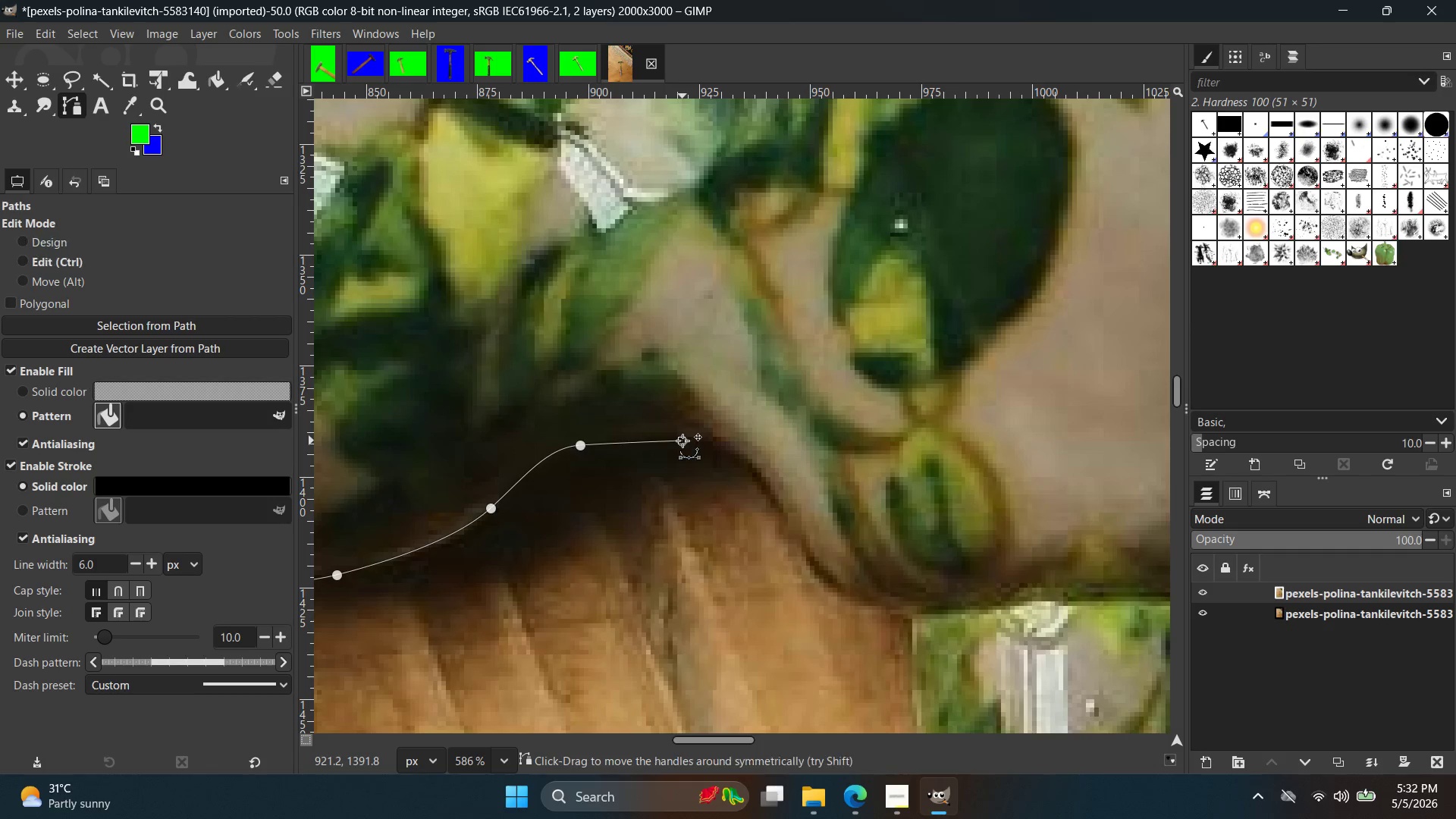 
key(Control+Z)
 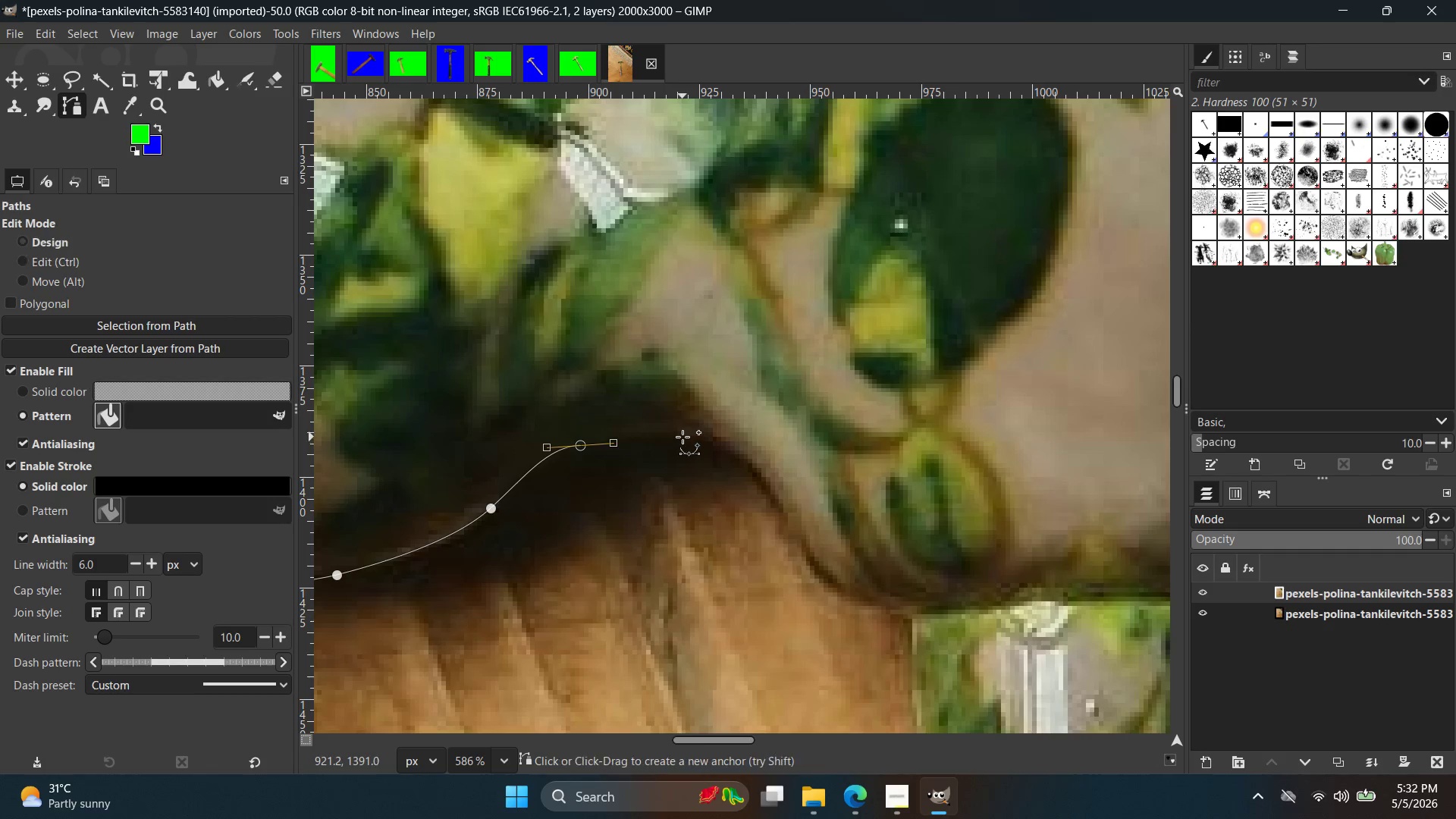 
left_click([682, 437])
 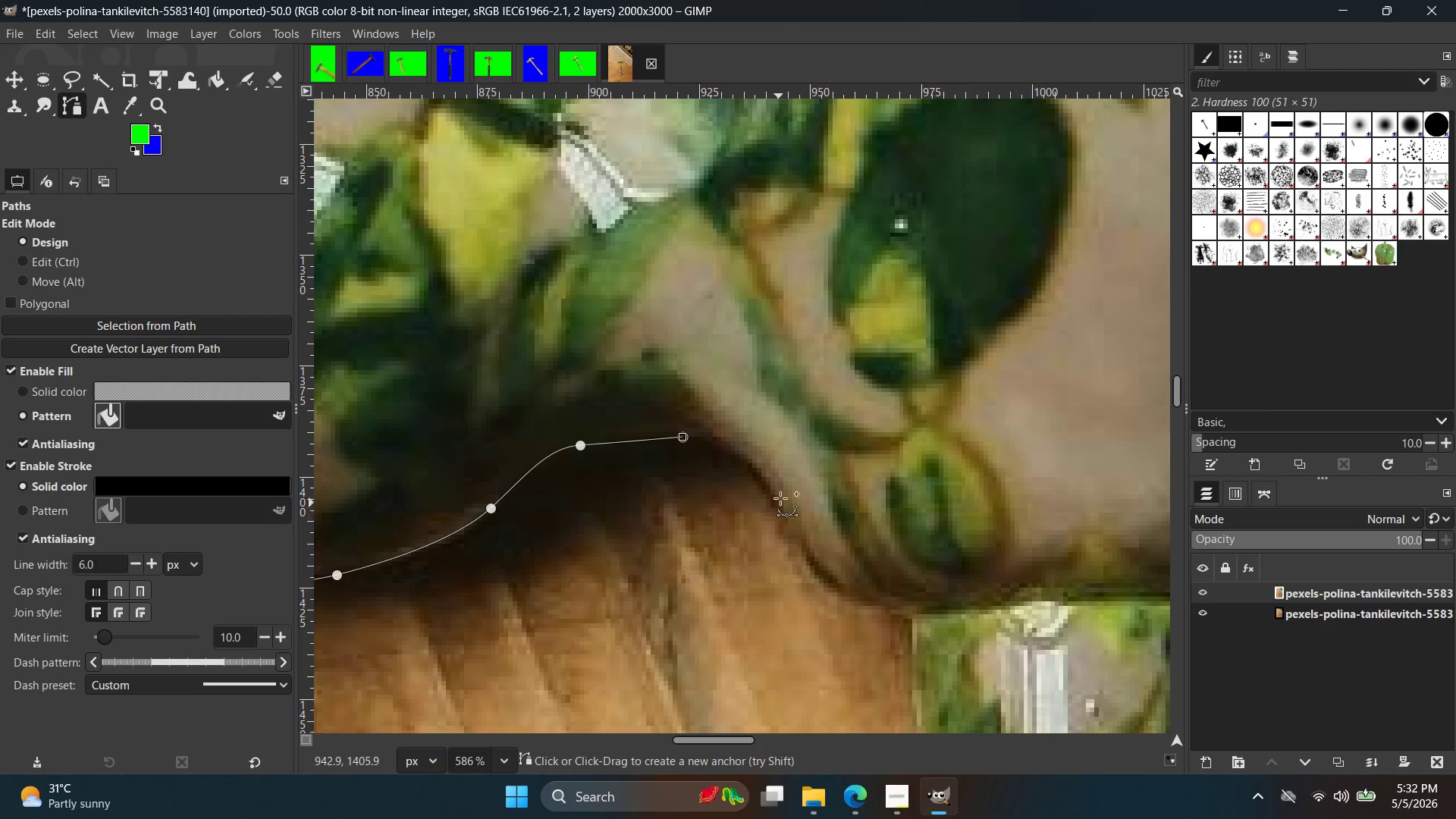 
left_click_drag(start_coordinate=[777, 499], to_coordinate=[823, 573])
 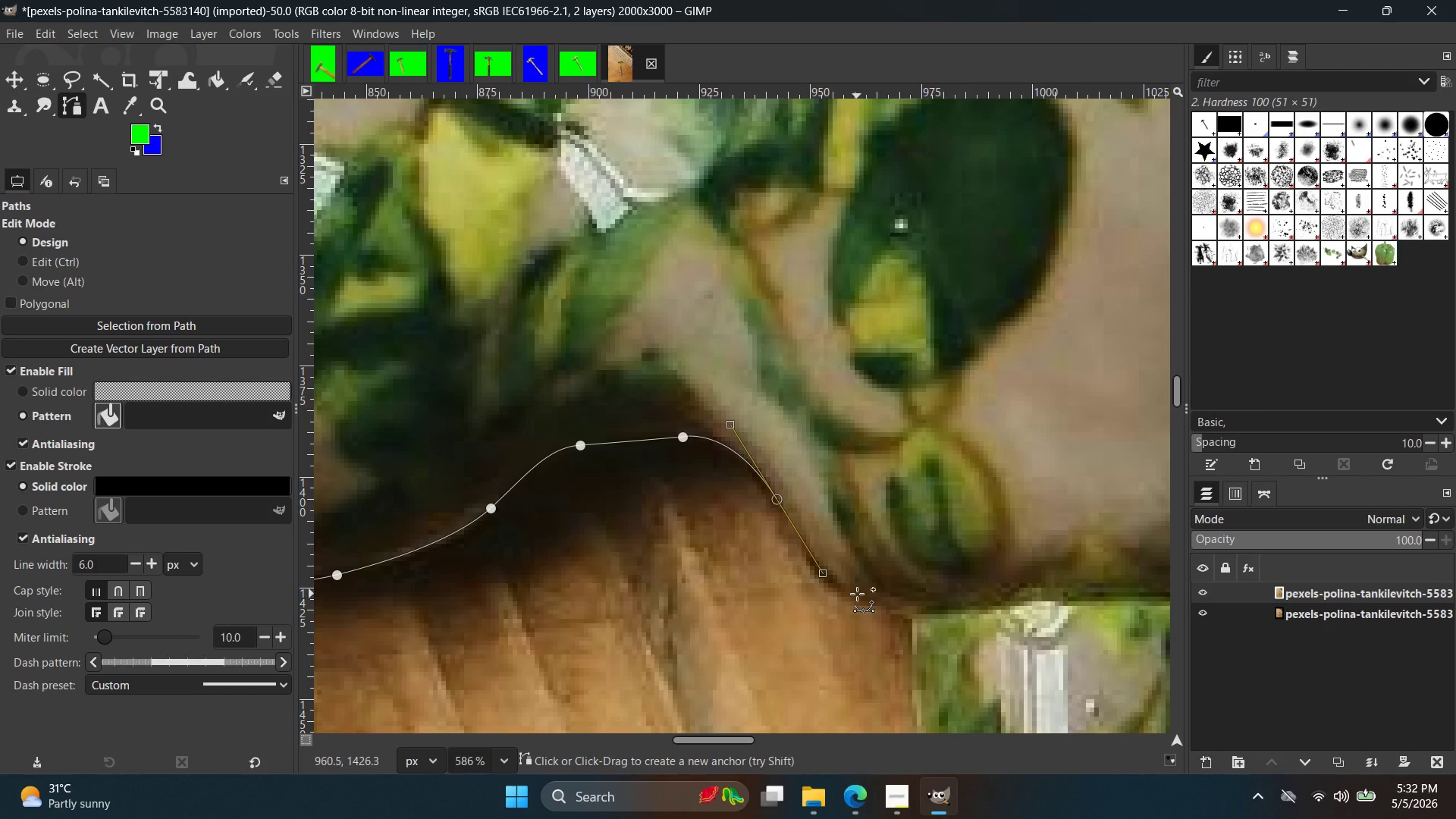 
left_click_drag(start_coordinate=[858, 594], to_coordinate=[878, 570])
 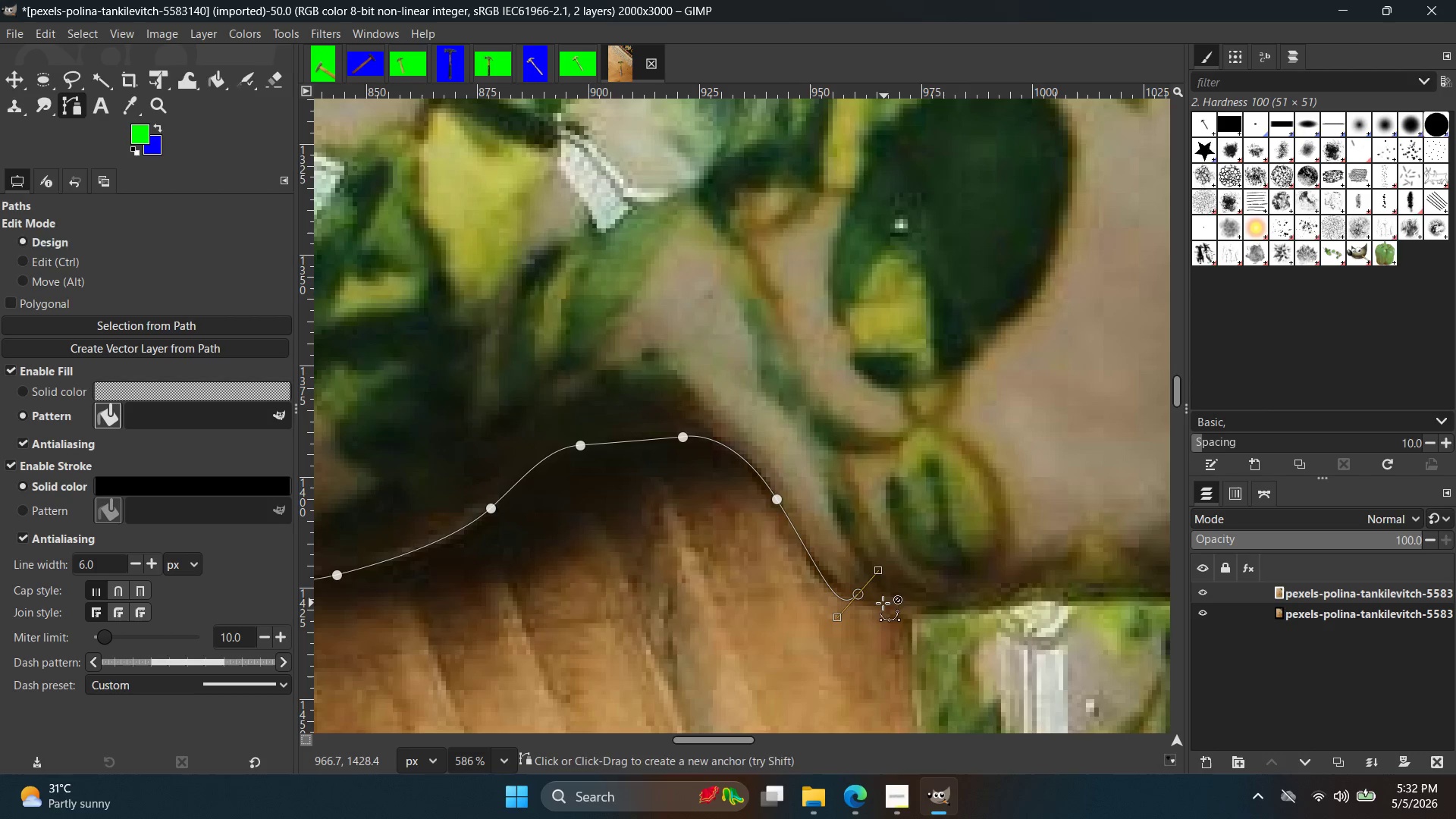 
hold_key(key=Space, duration=0.48)
 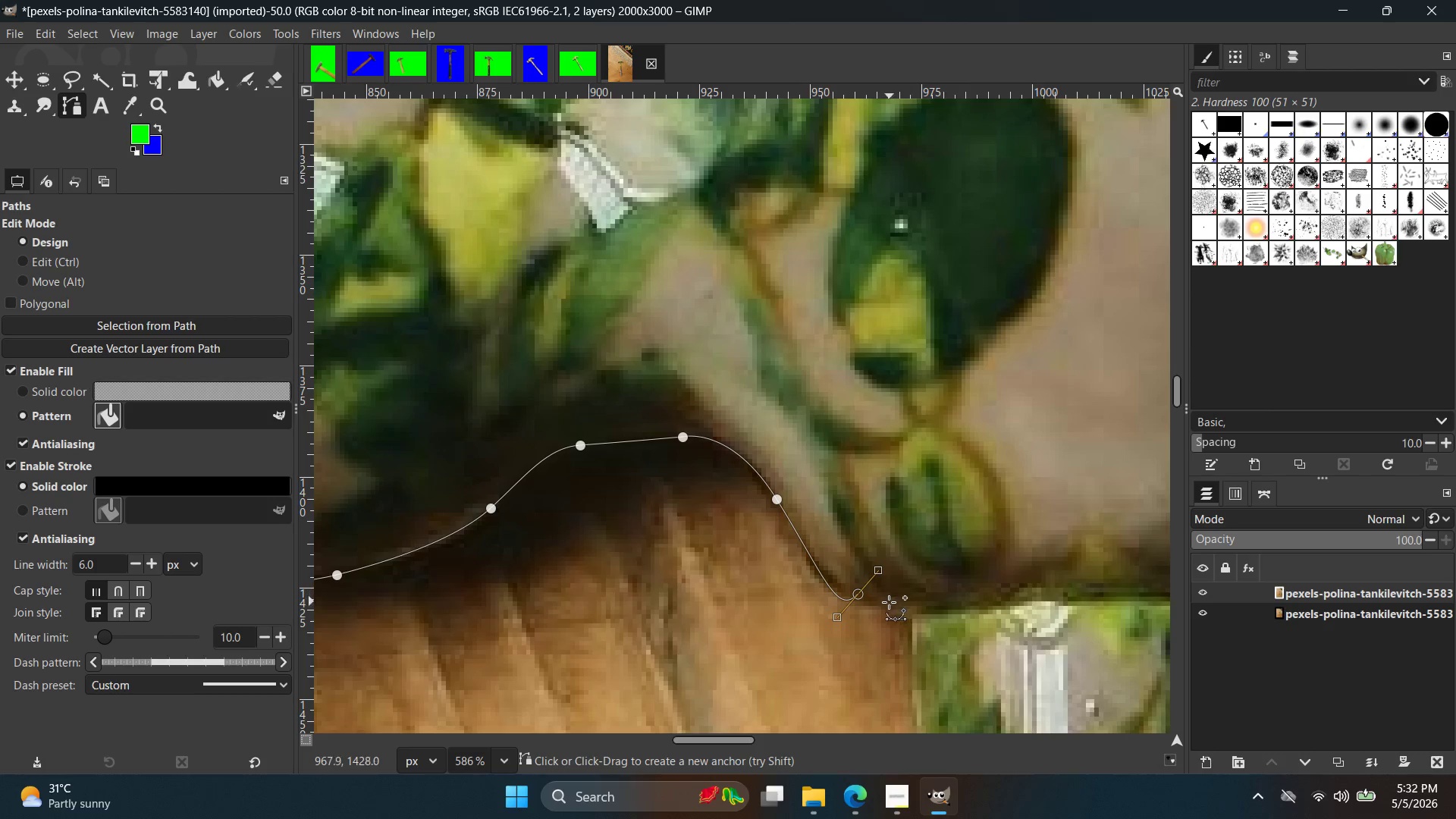 
key(Control+ControlLeft)
 